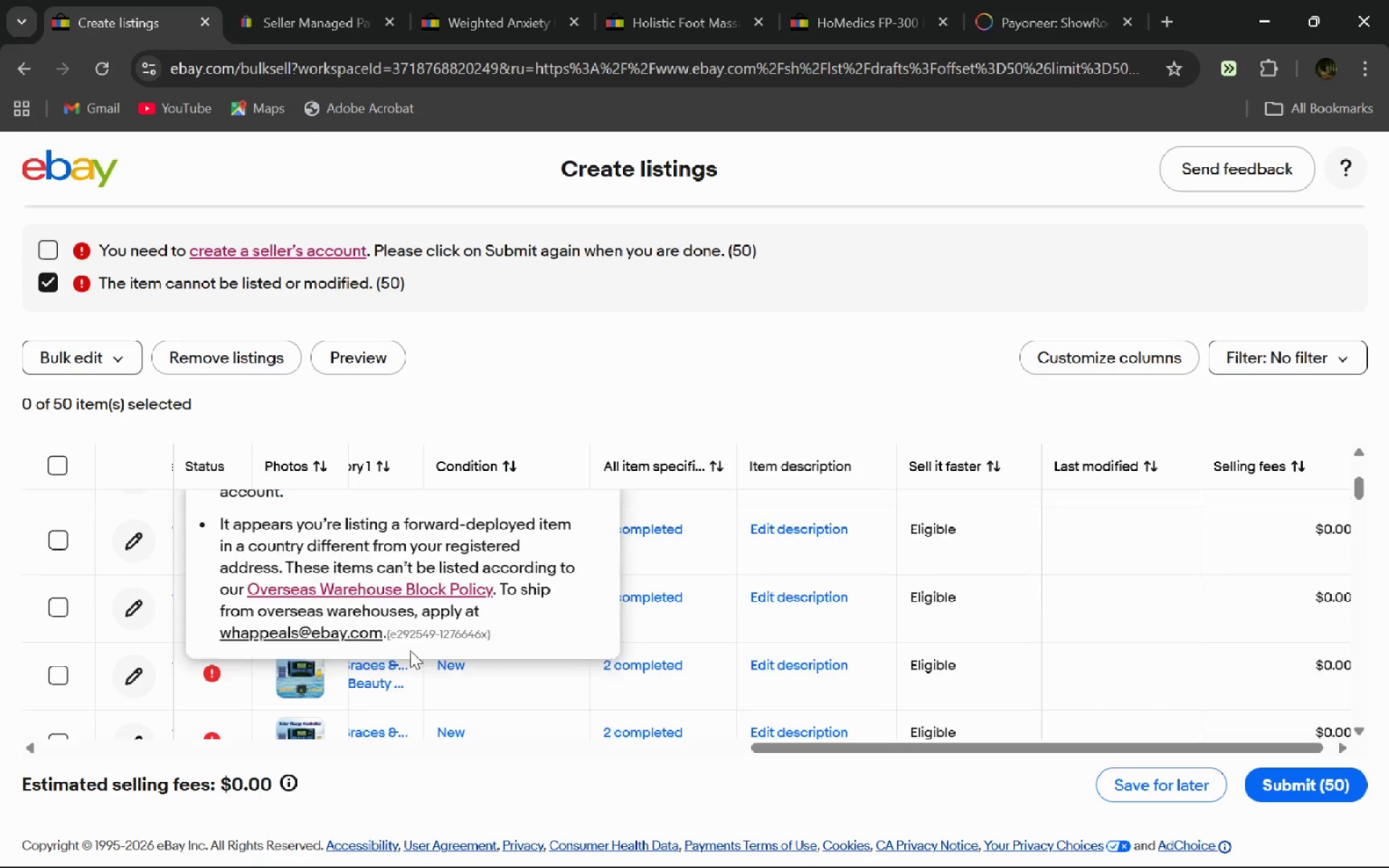 
wait(5.98)
 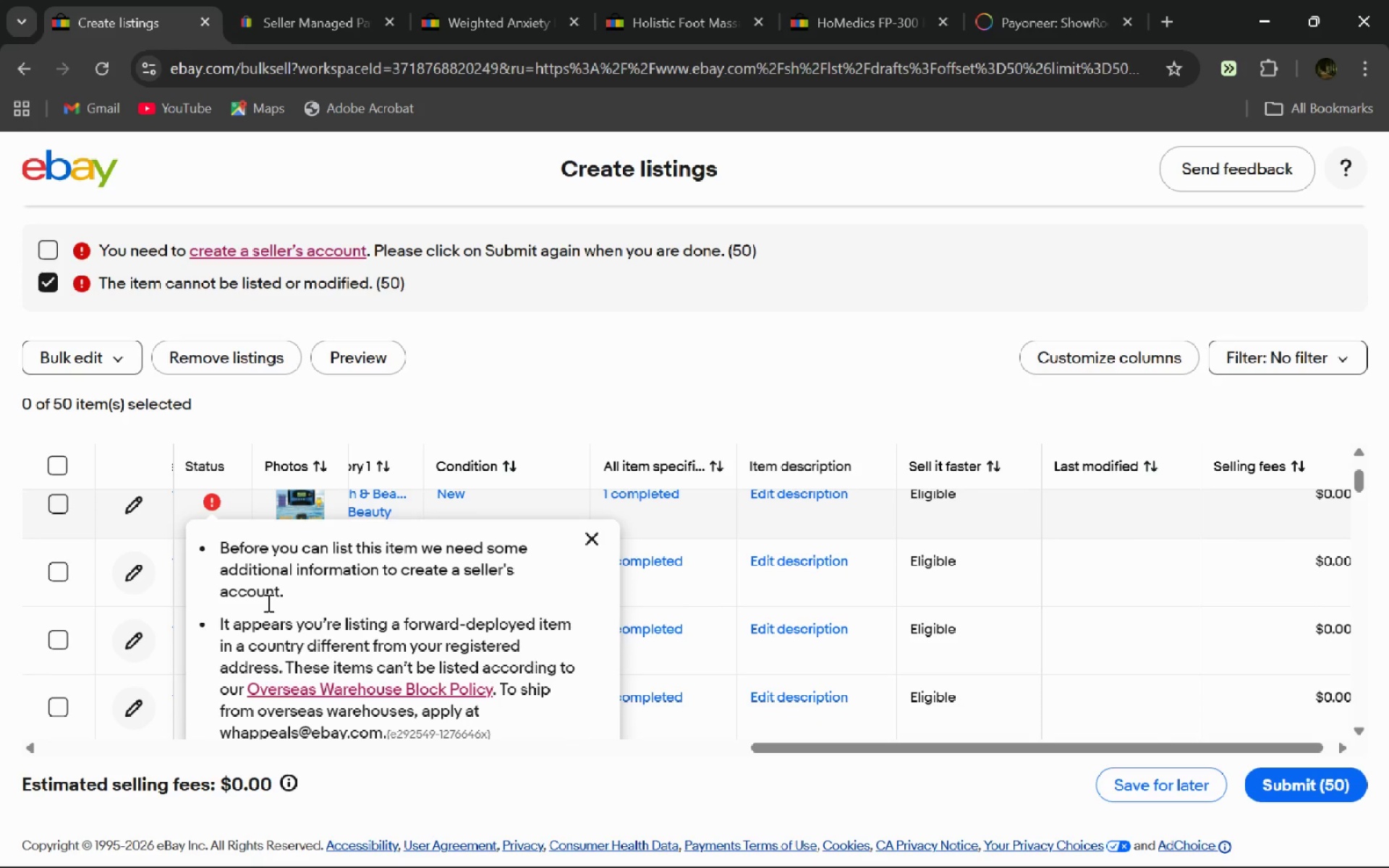 
left_click([282, 0])
 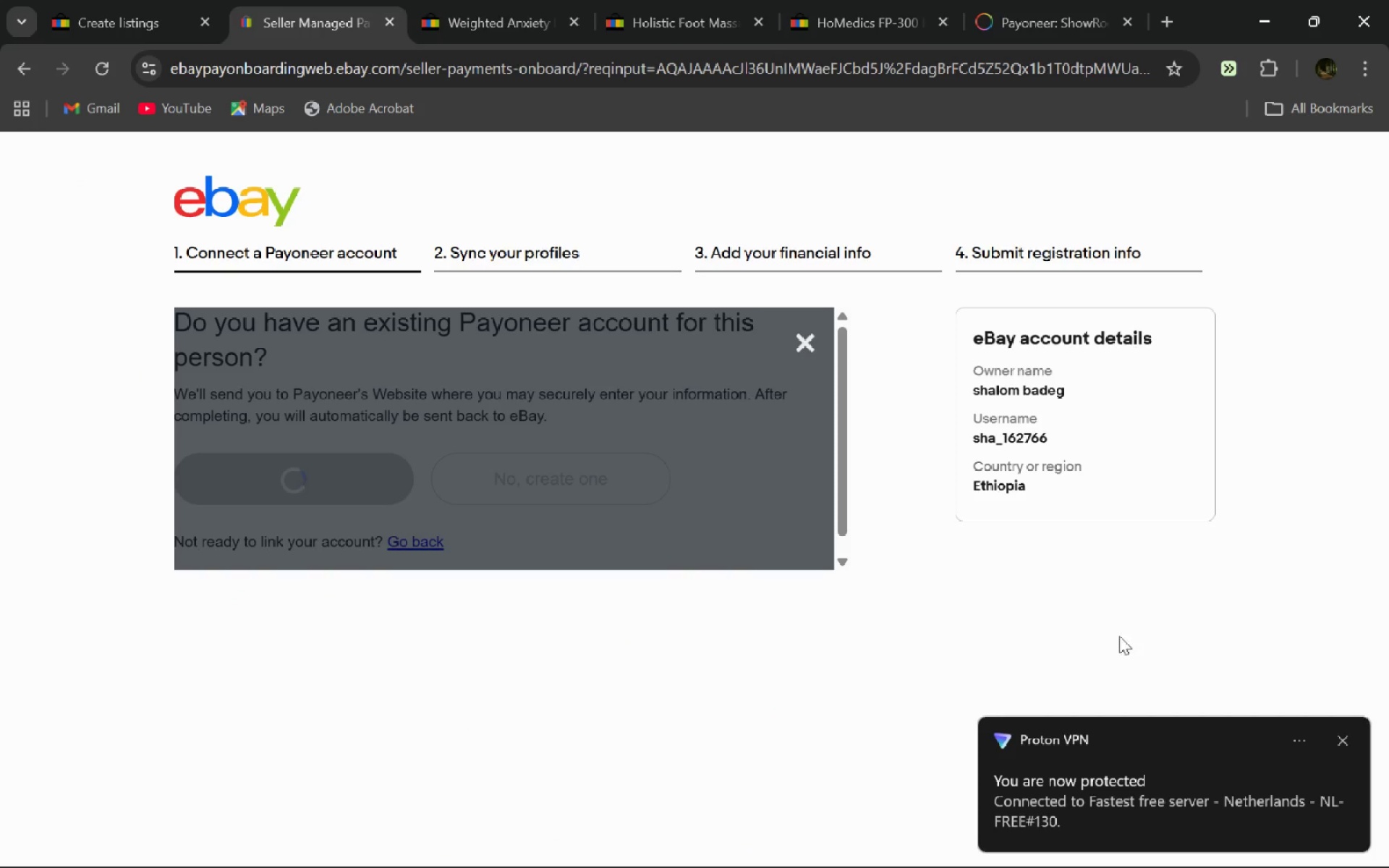 
key(Control+ControlLeft)
 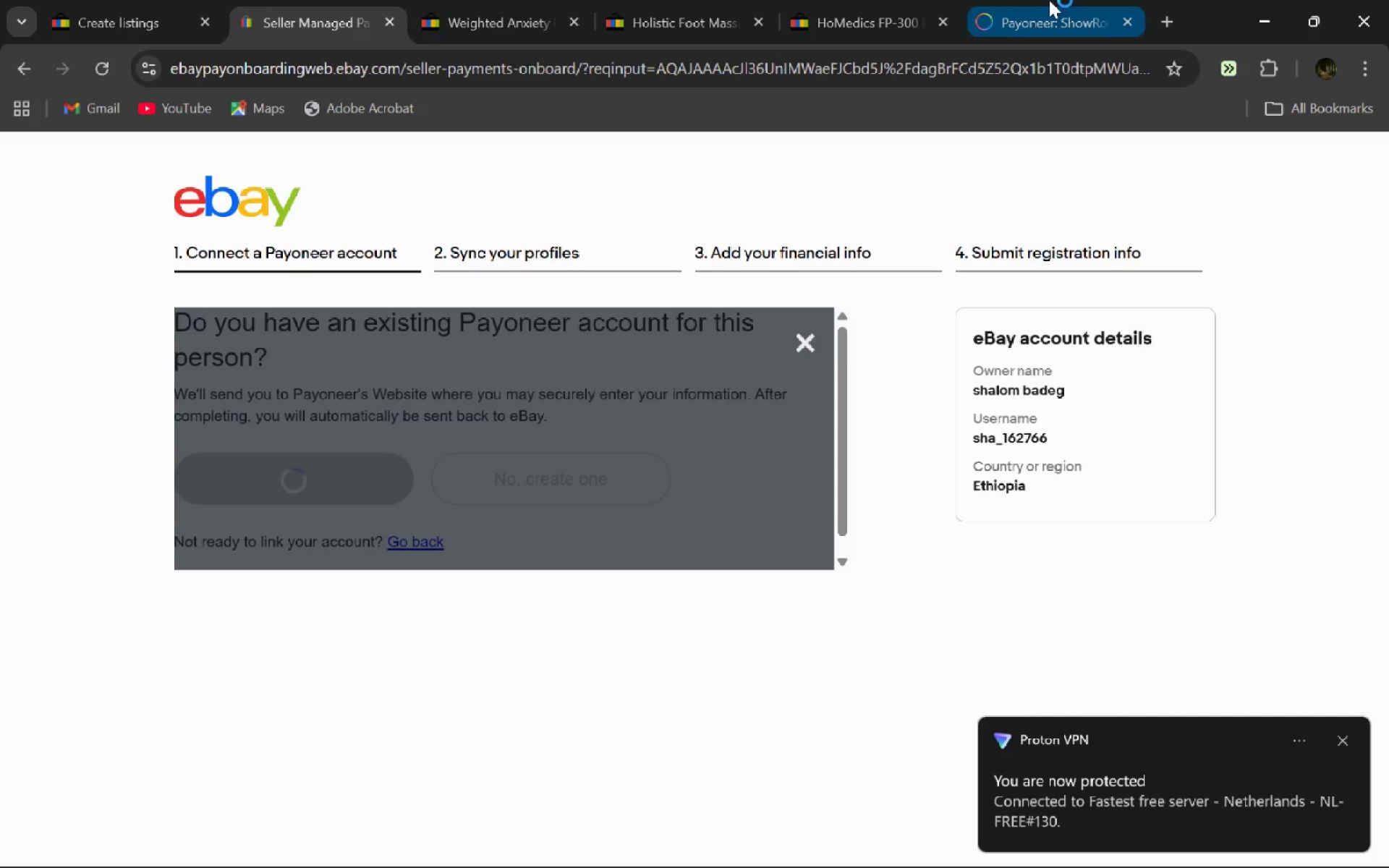 
left_click([1049, 0])
 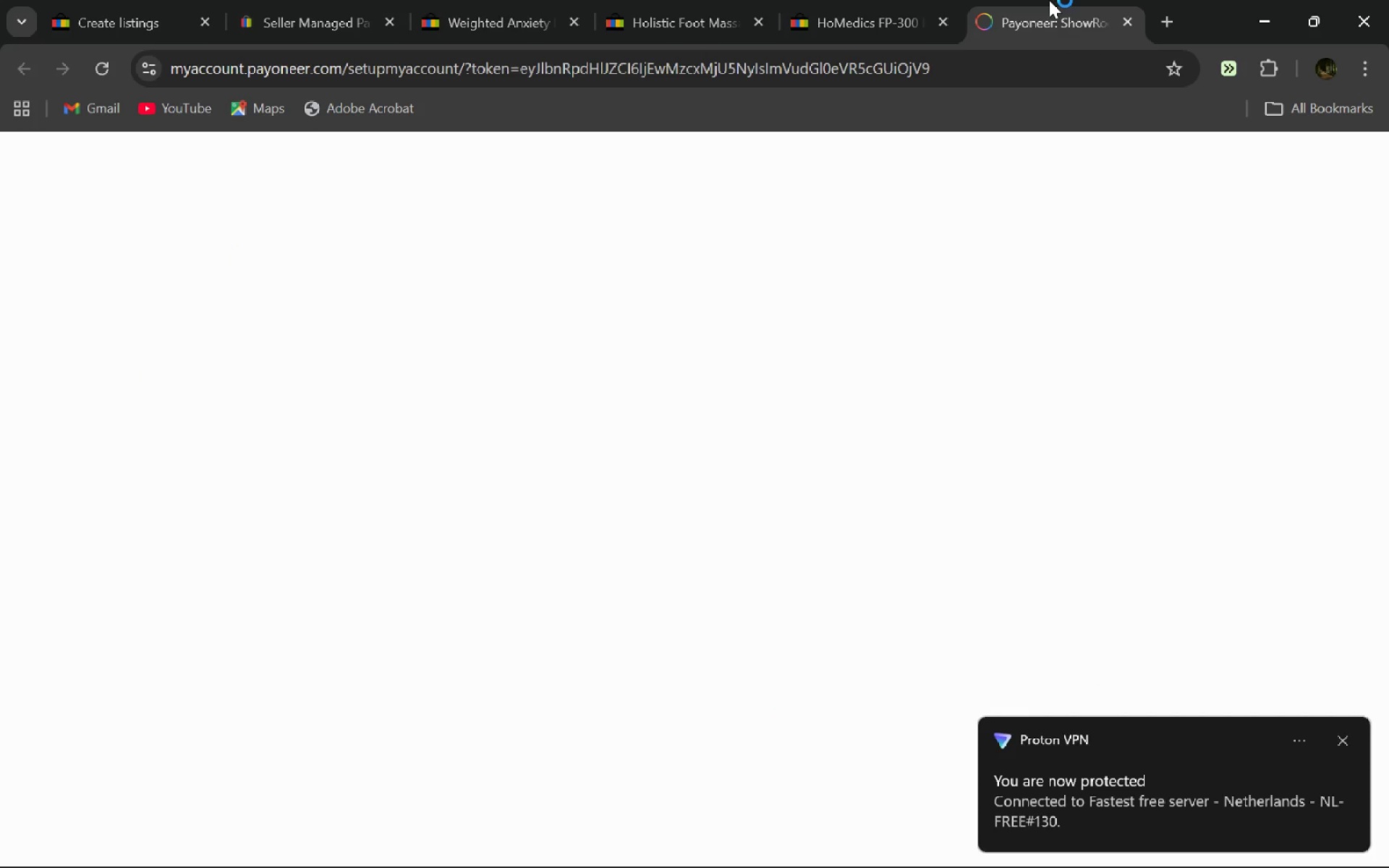 
key(Control+R)
 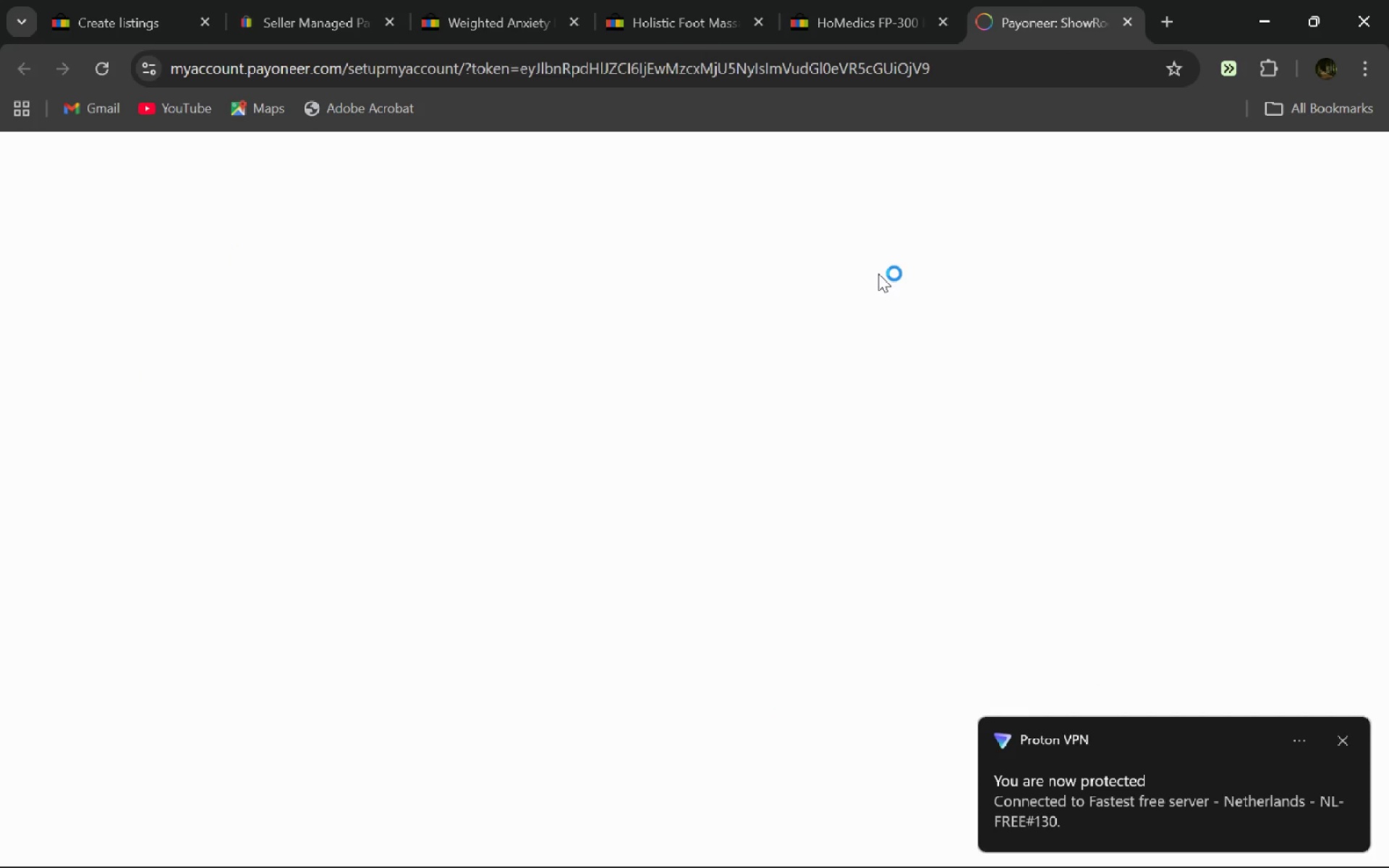 
key(Control+R)
 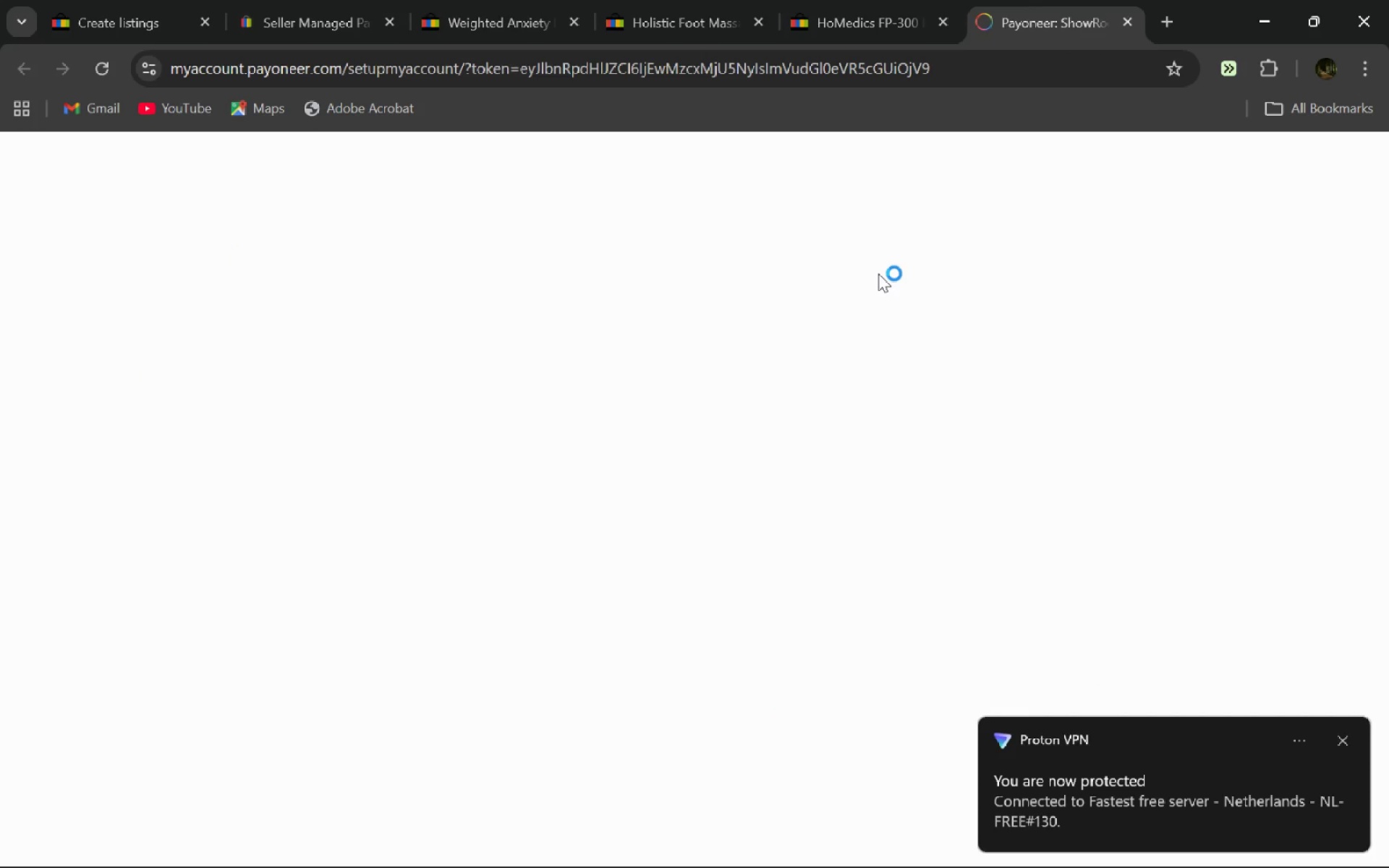 
key(Control+R)
 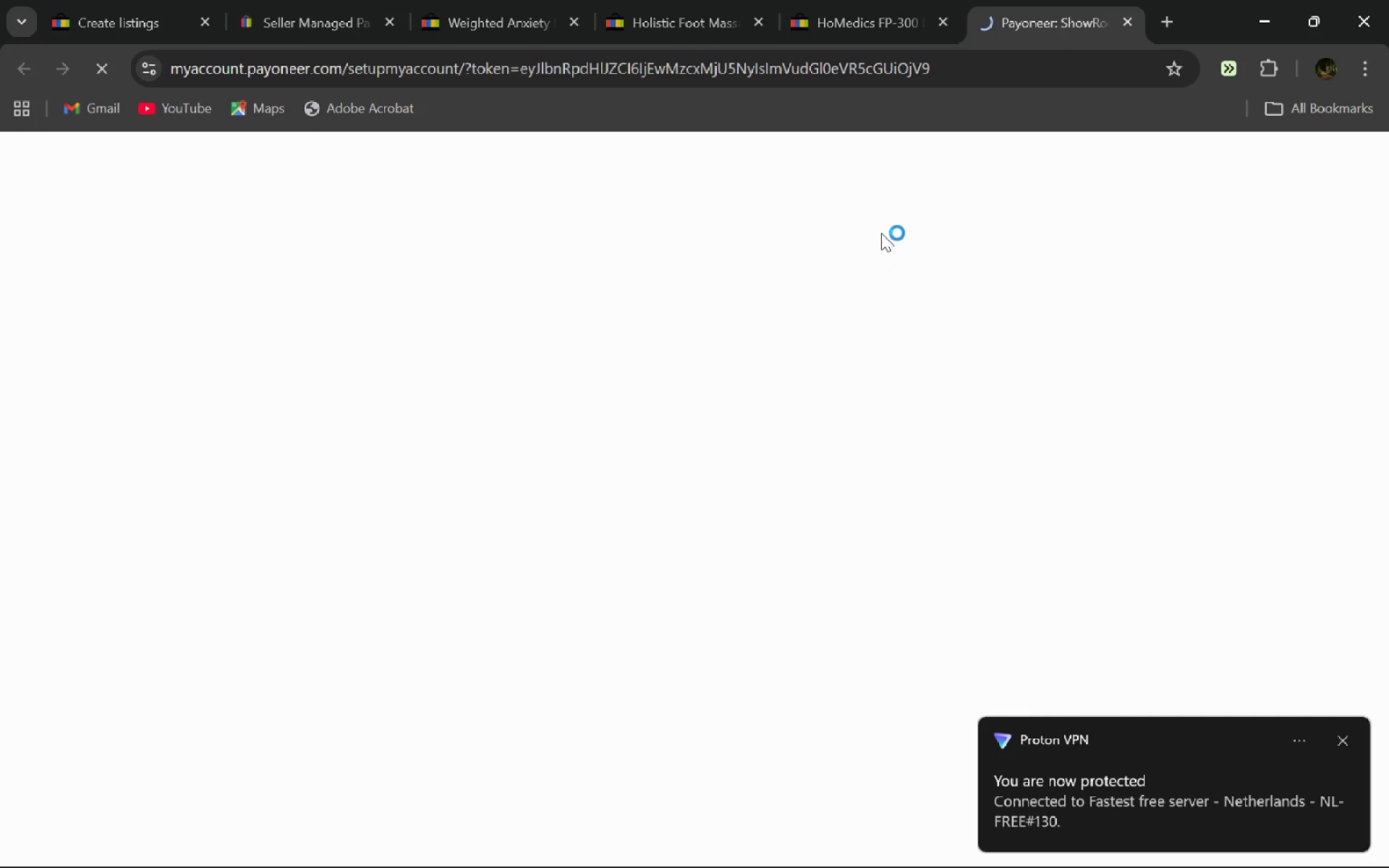 
left_click([852, 284])
 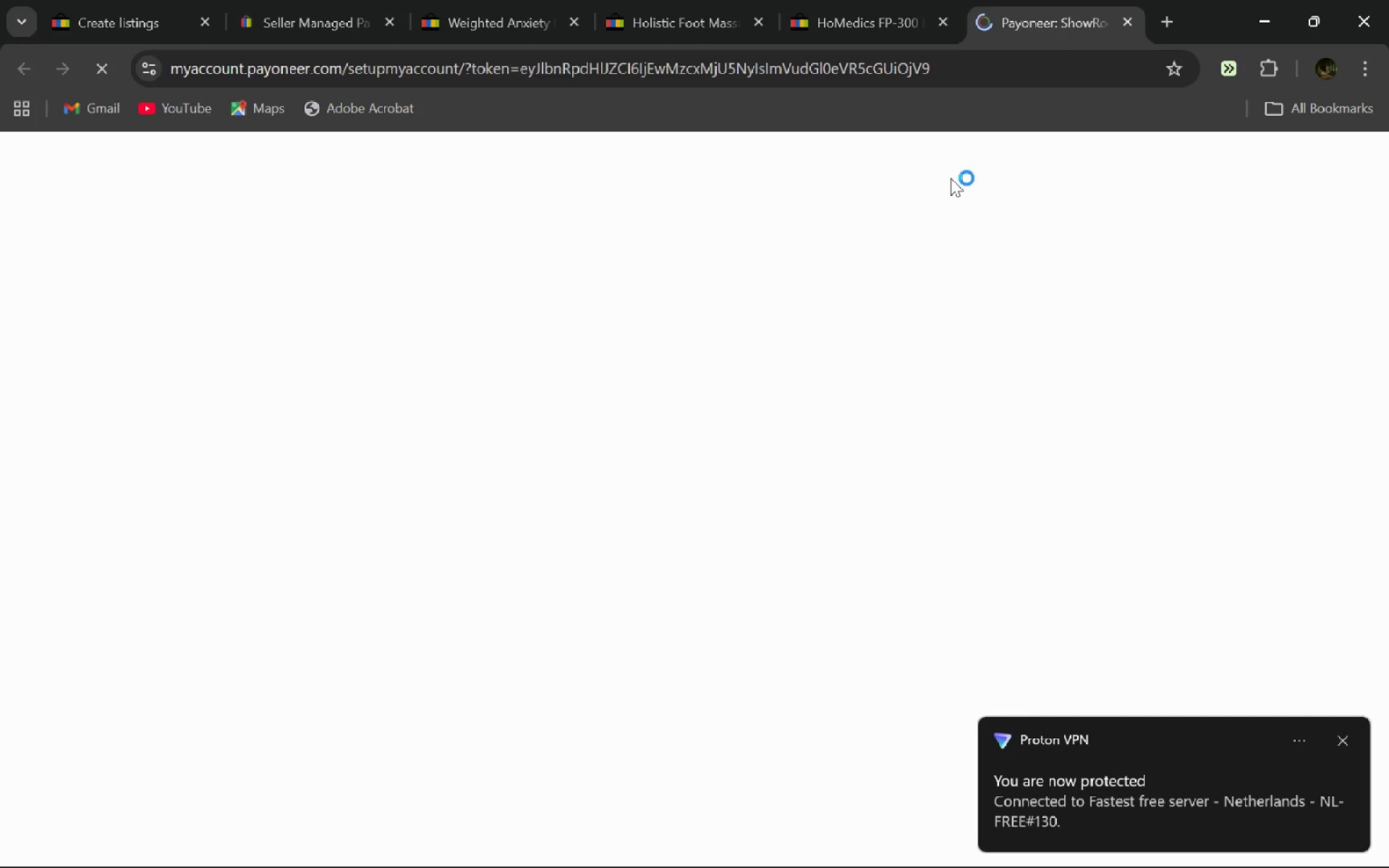 
key(Control+W)
 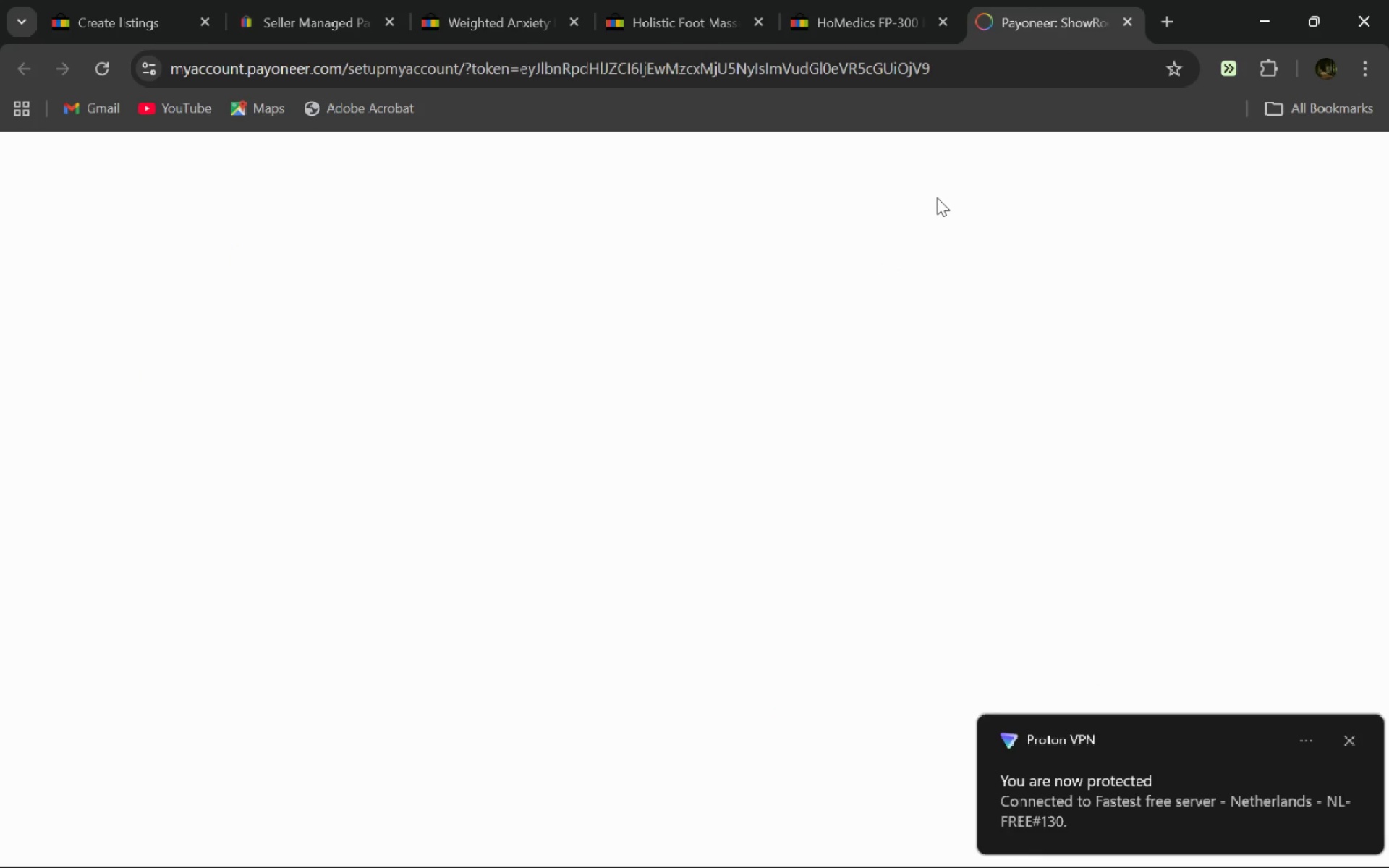 
left_click([538, 0])
 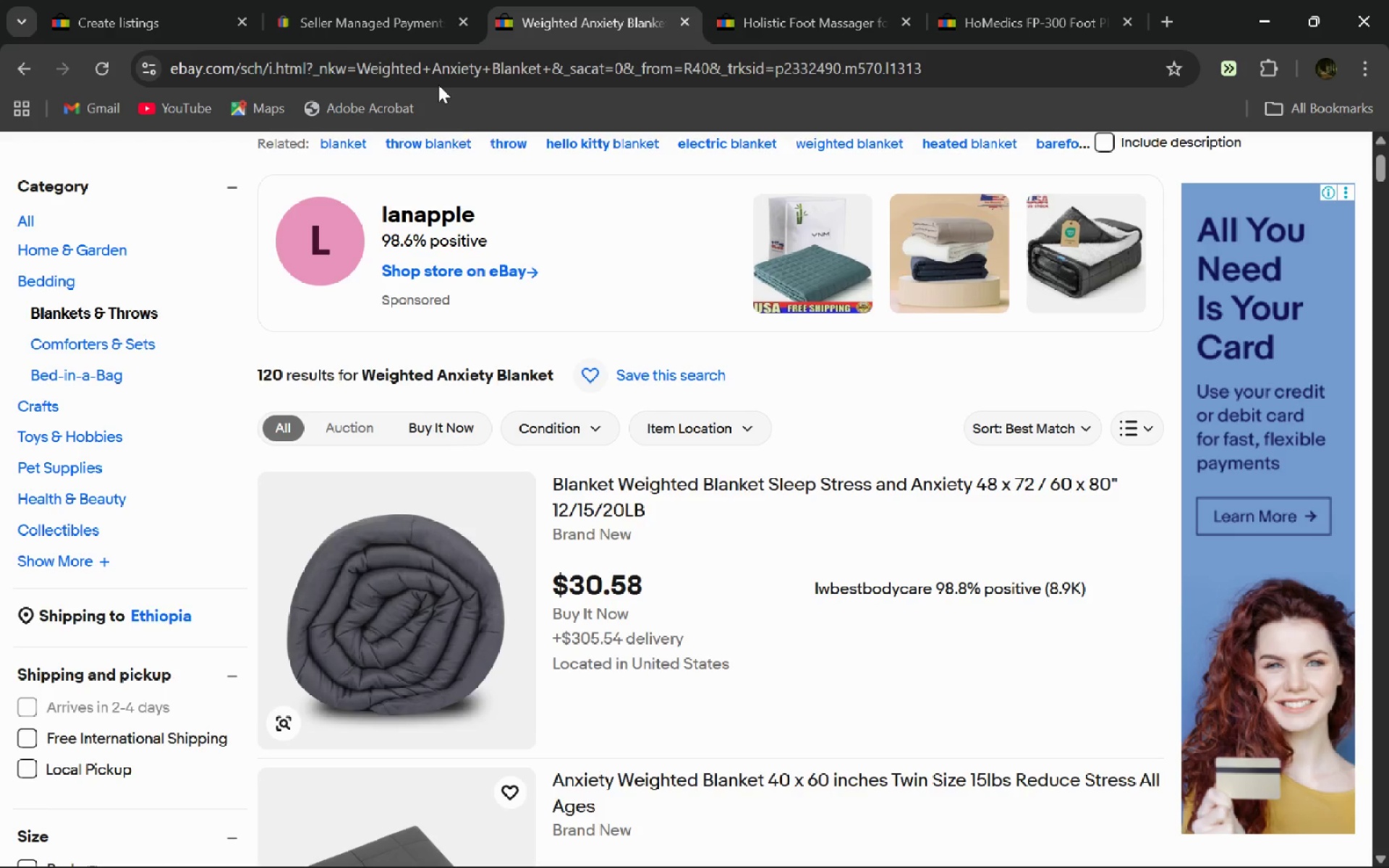 
left_click([374, 0])
 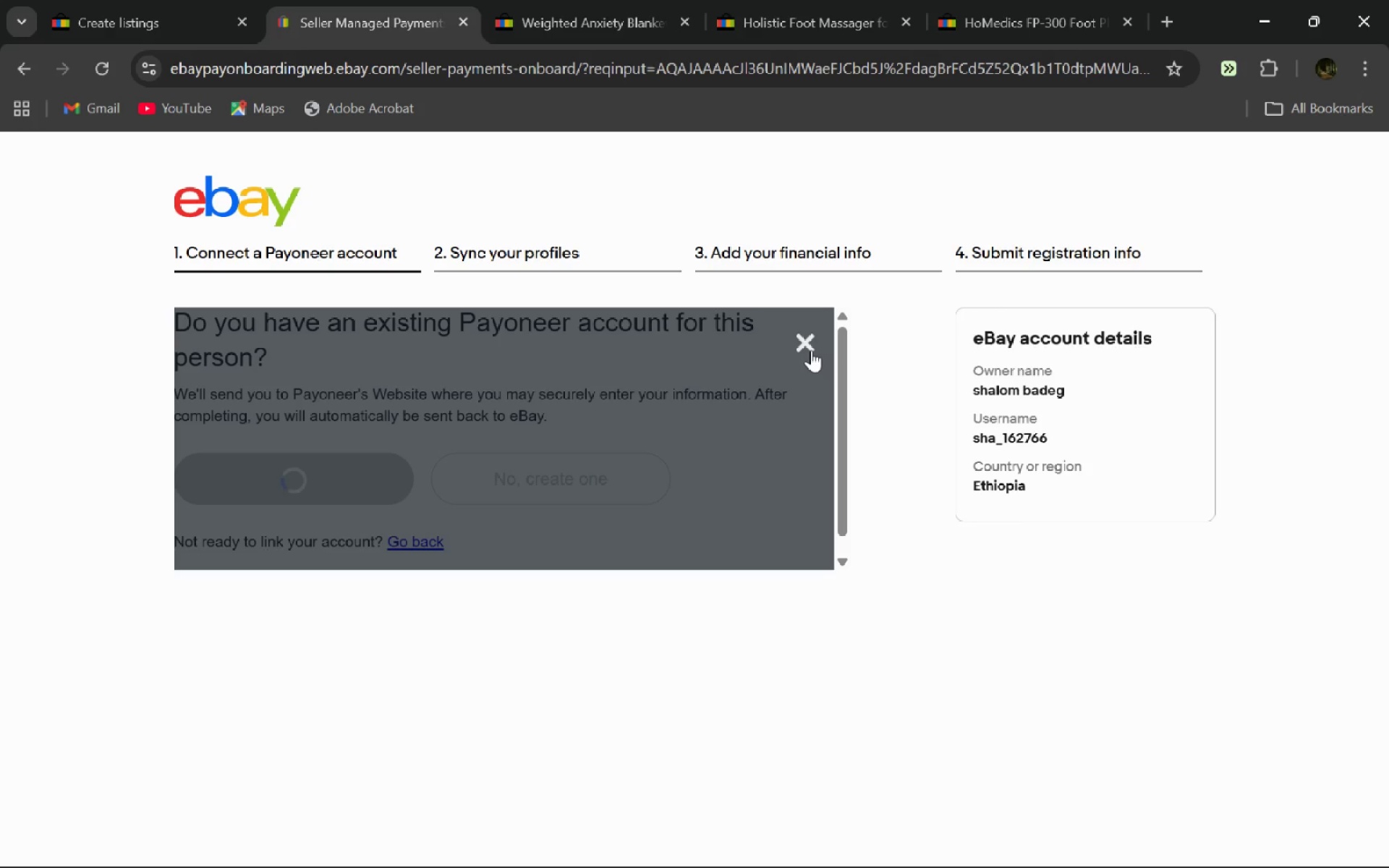 
left_click([811, 350])
 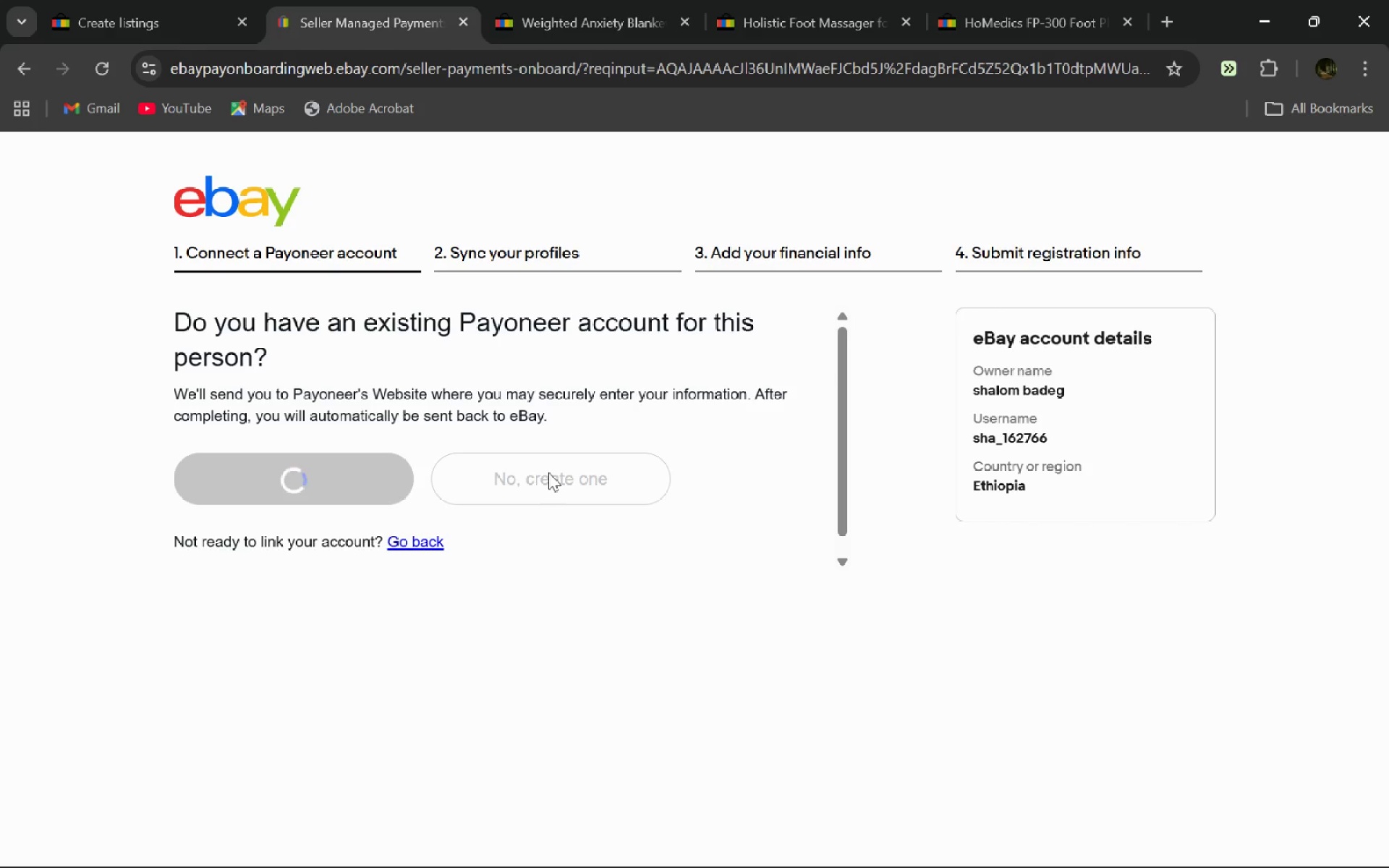 
left_click([548, 472])
 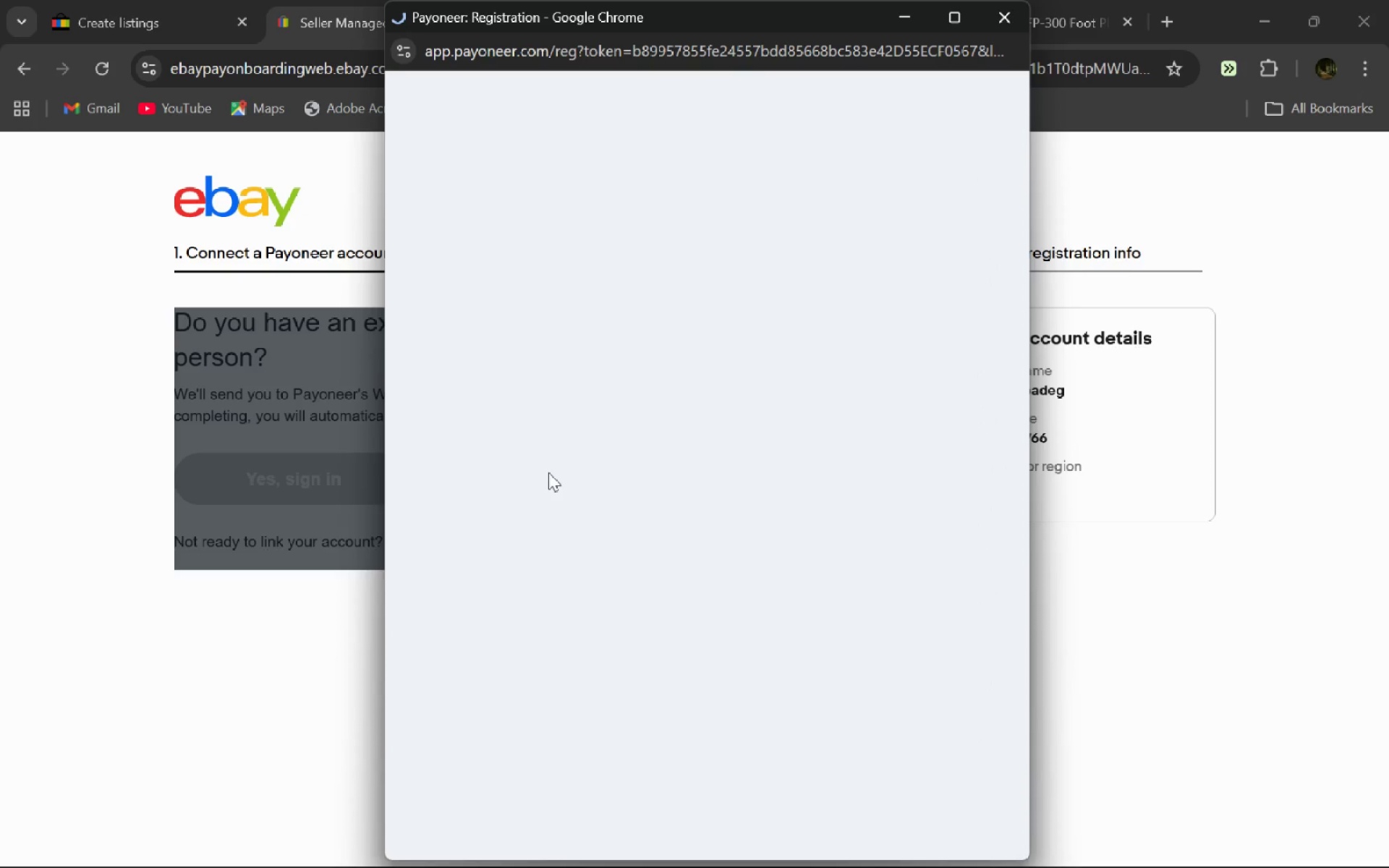 
wait(10.23)
 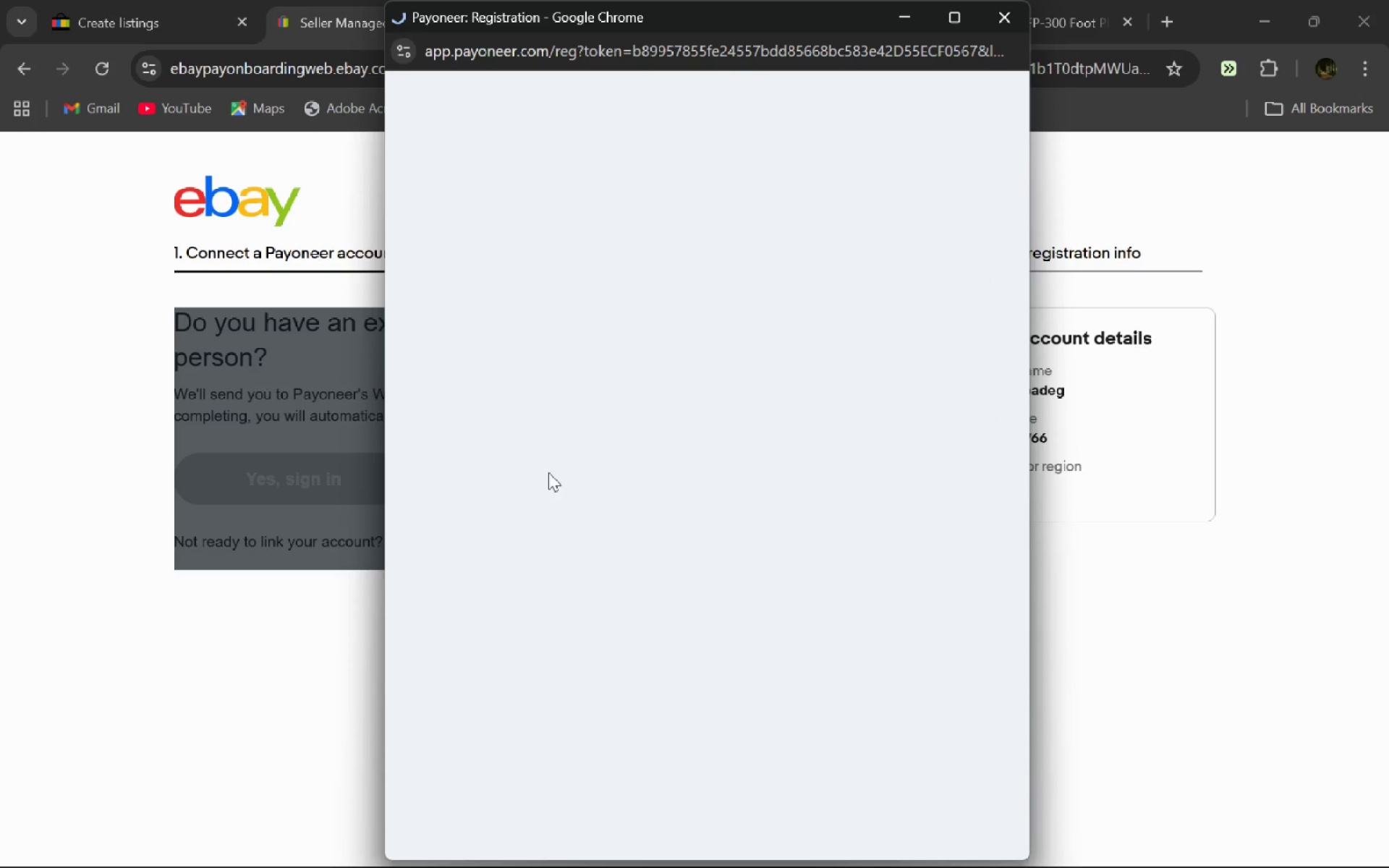 
left_click([705, 746])
 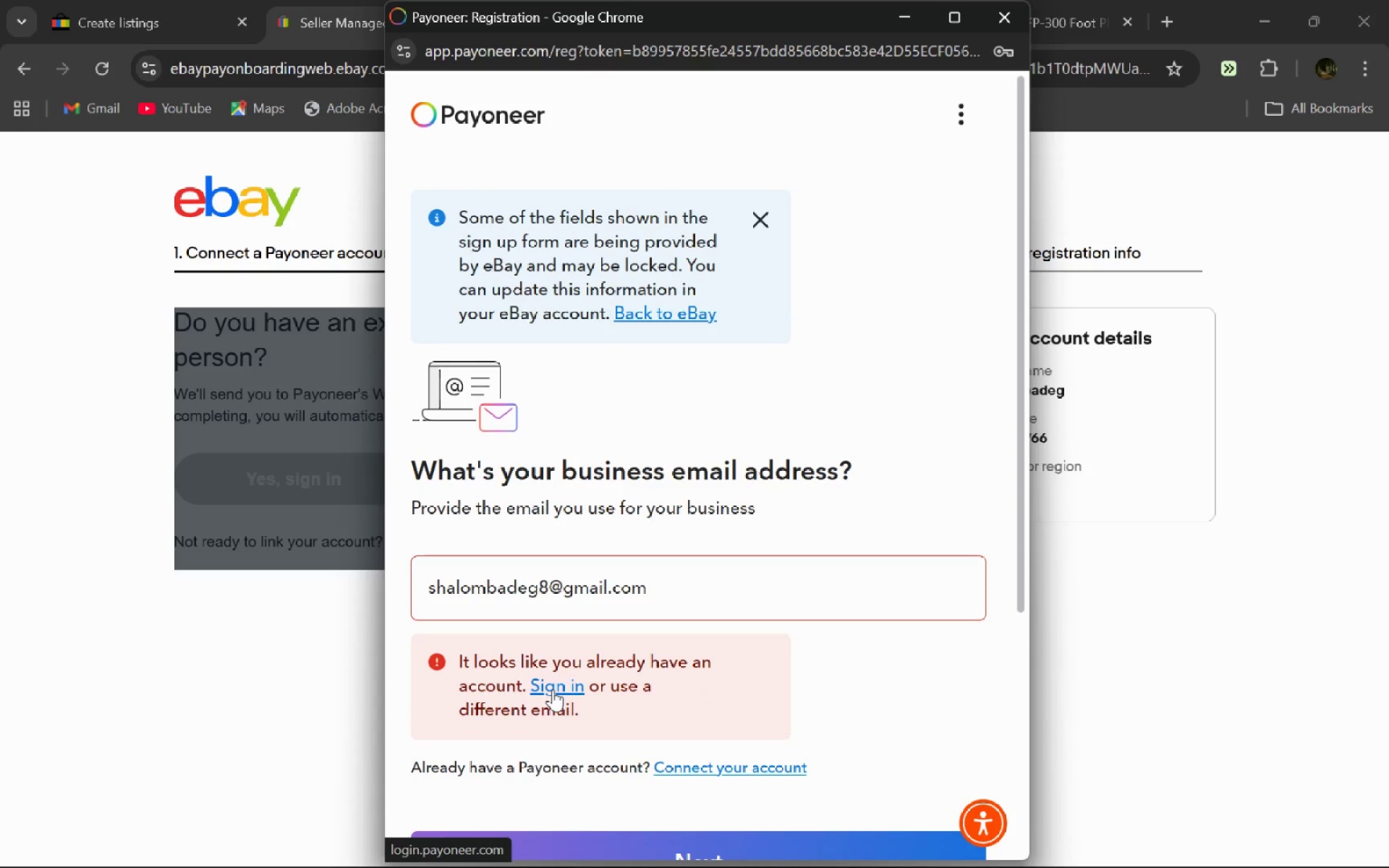 
left_click([553, 689])
 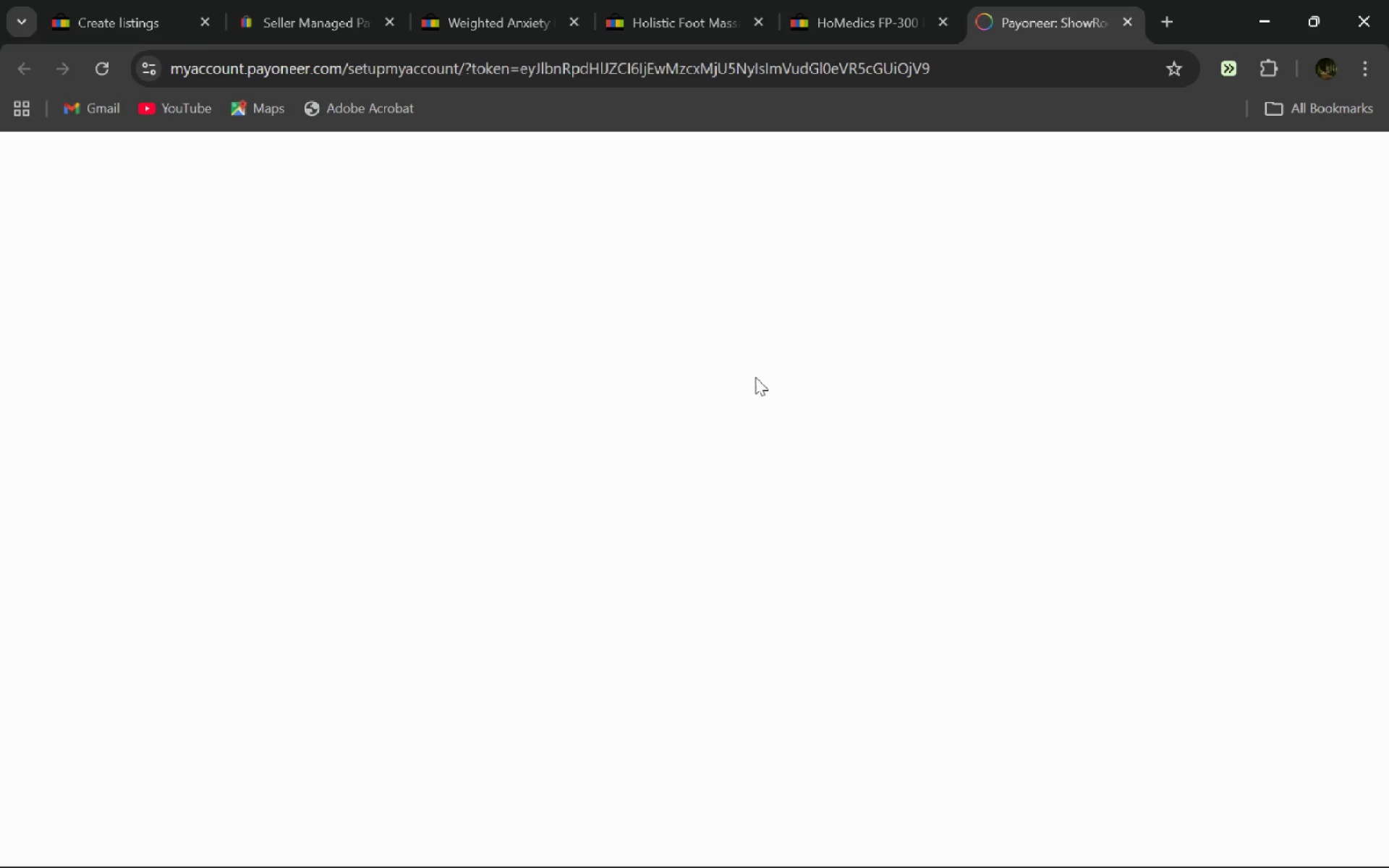 
wait(14.95)
 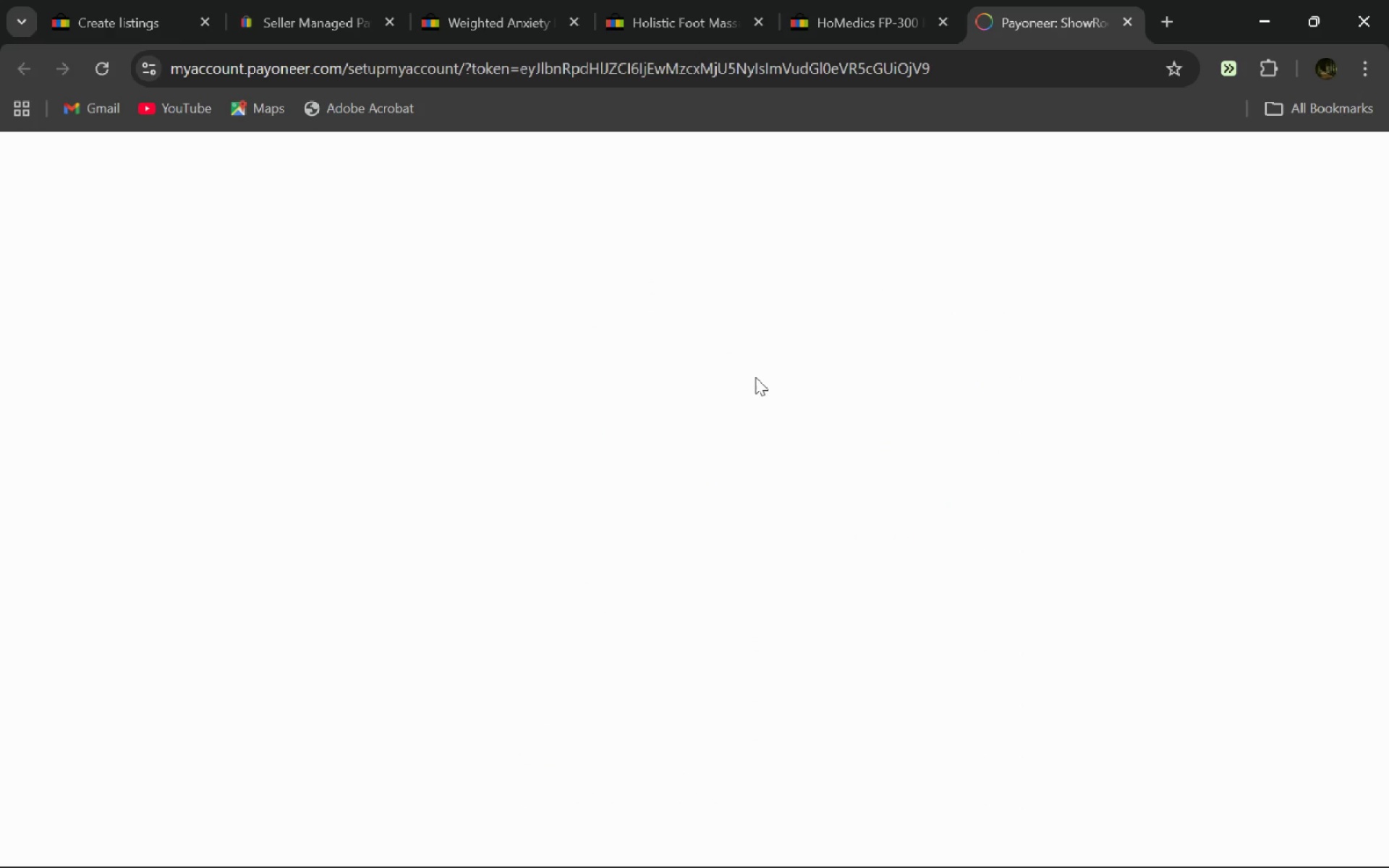 
left_click([106, 77])
 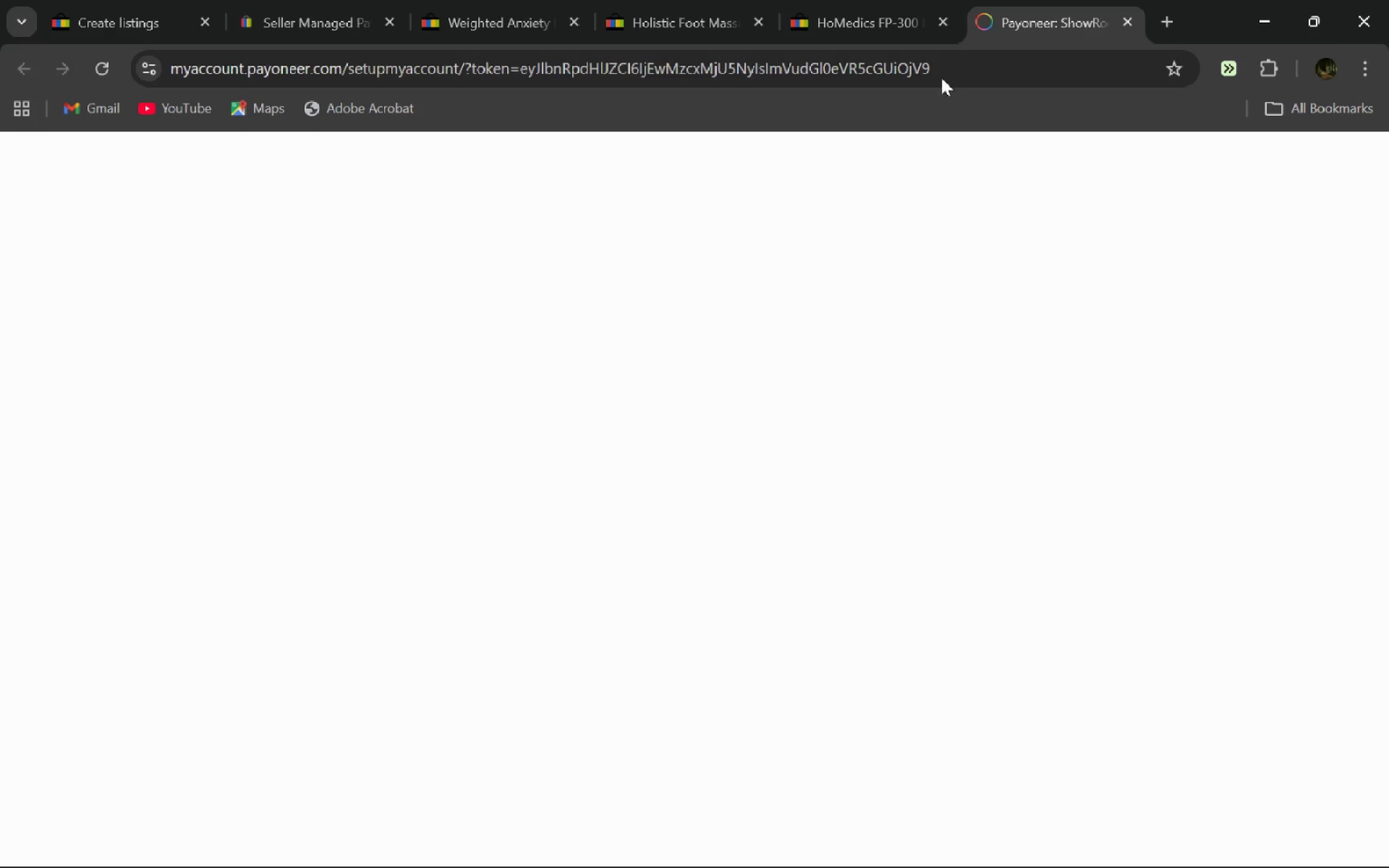 
left_click([1178, 0])
 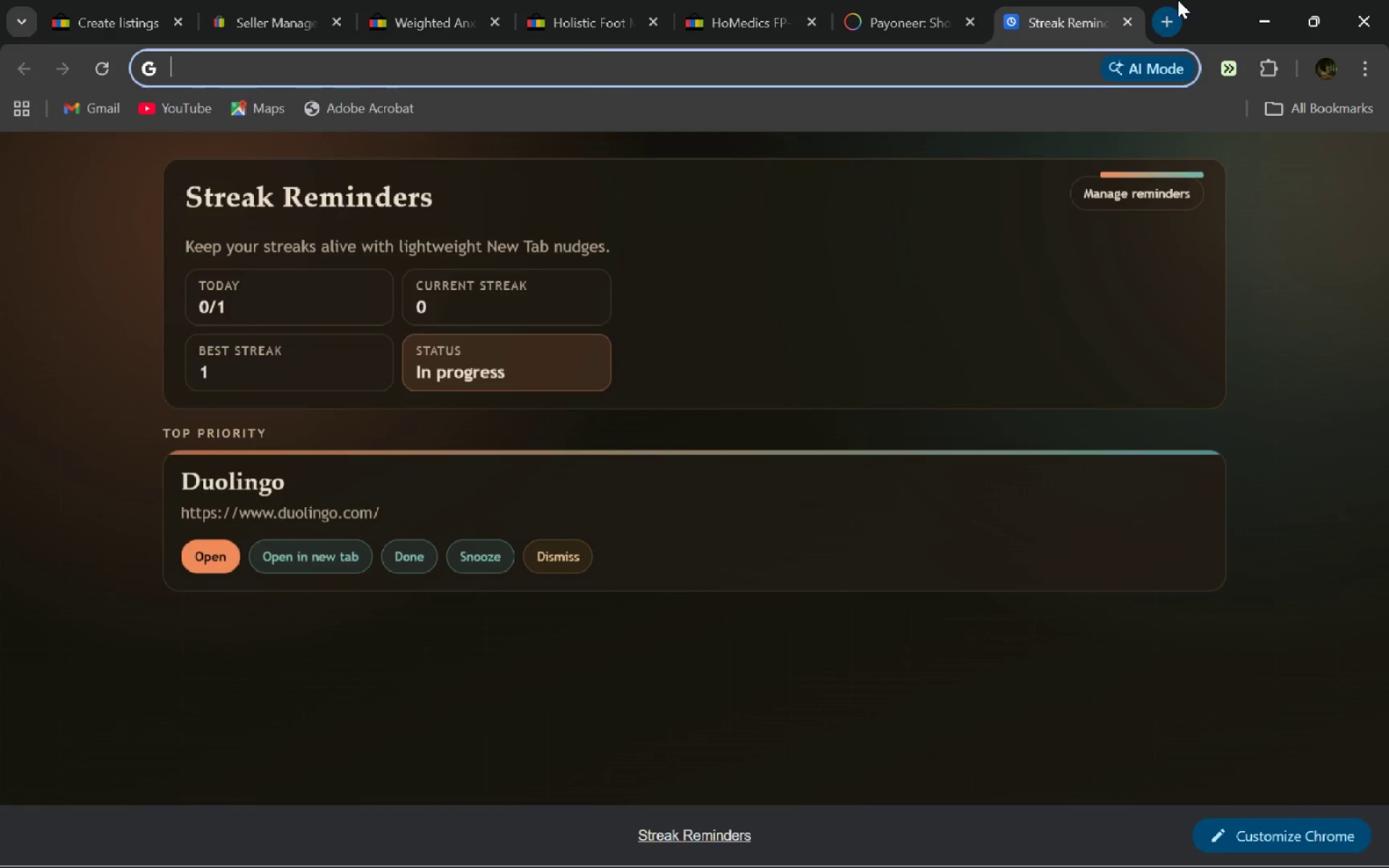 
type(payonner)
 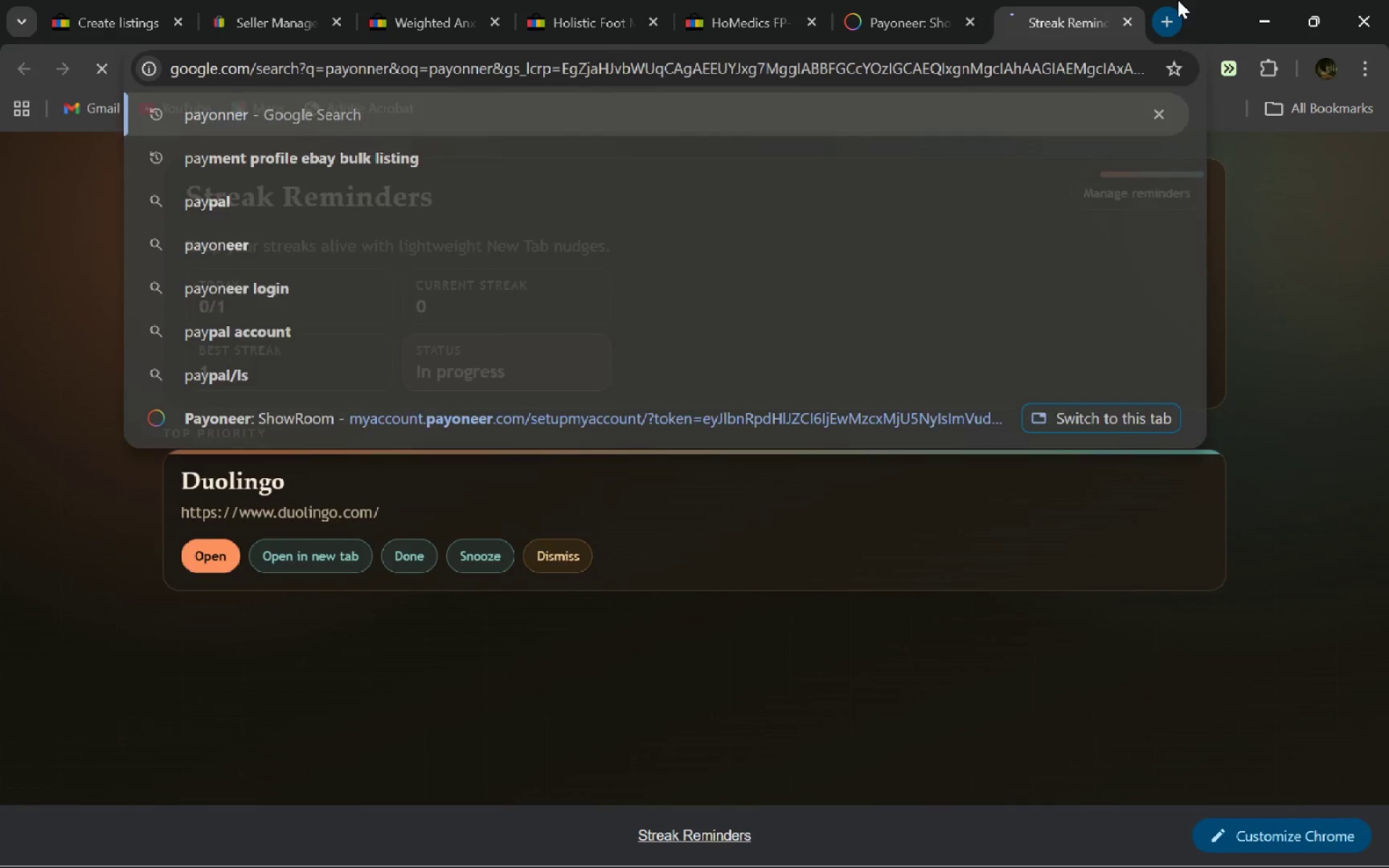 
key(Enter)
 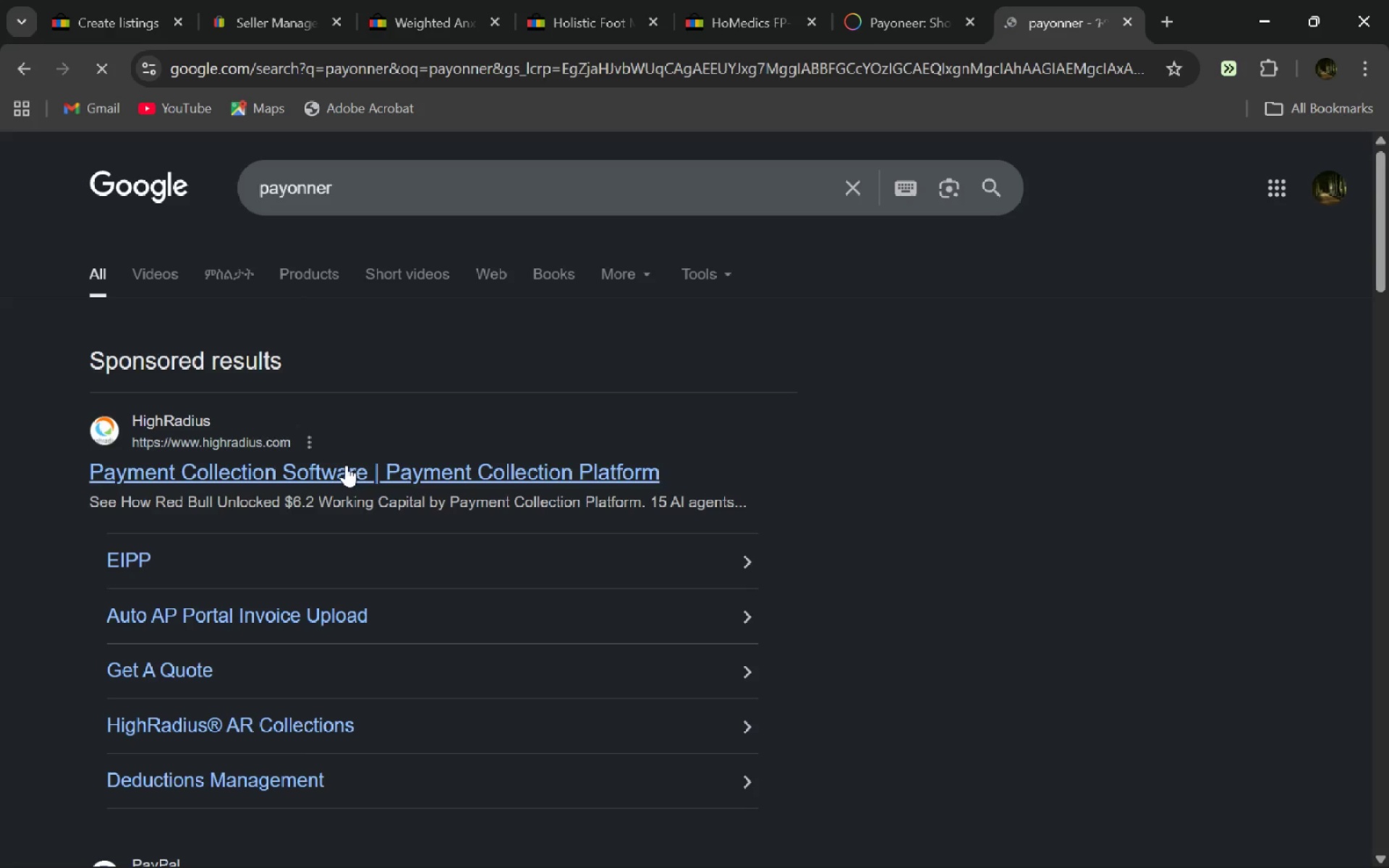 
left_click([346, 465])
 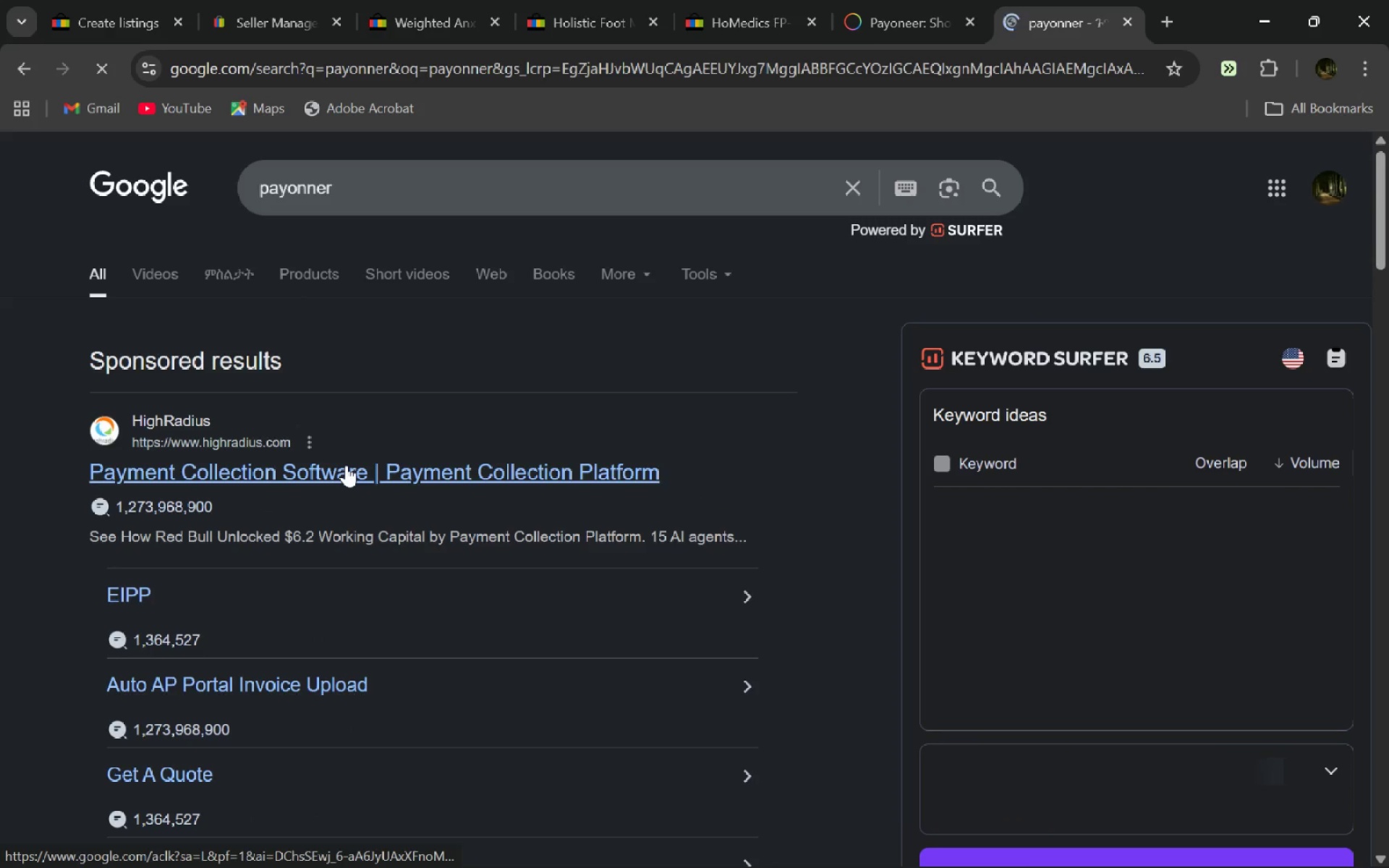 
left_click([346, 465])
 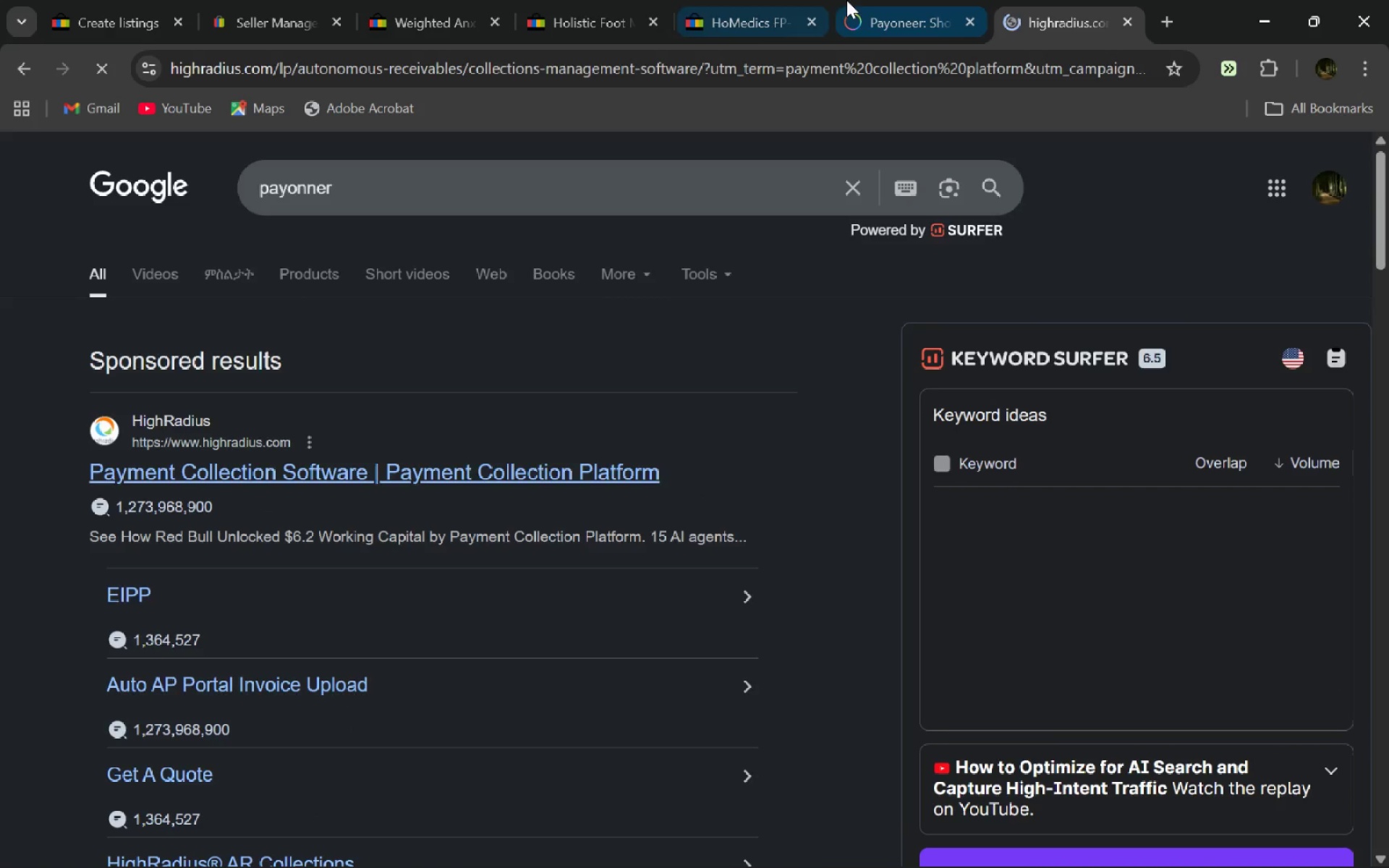 
left_click([890, 0])
 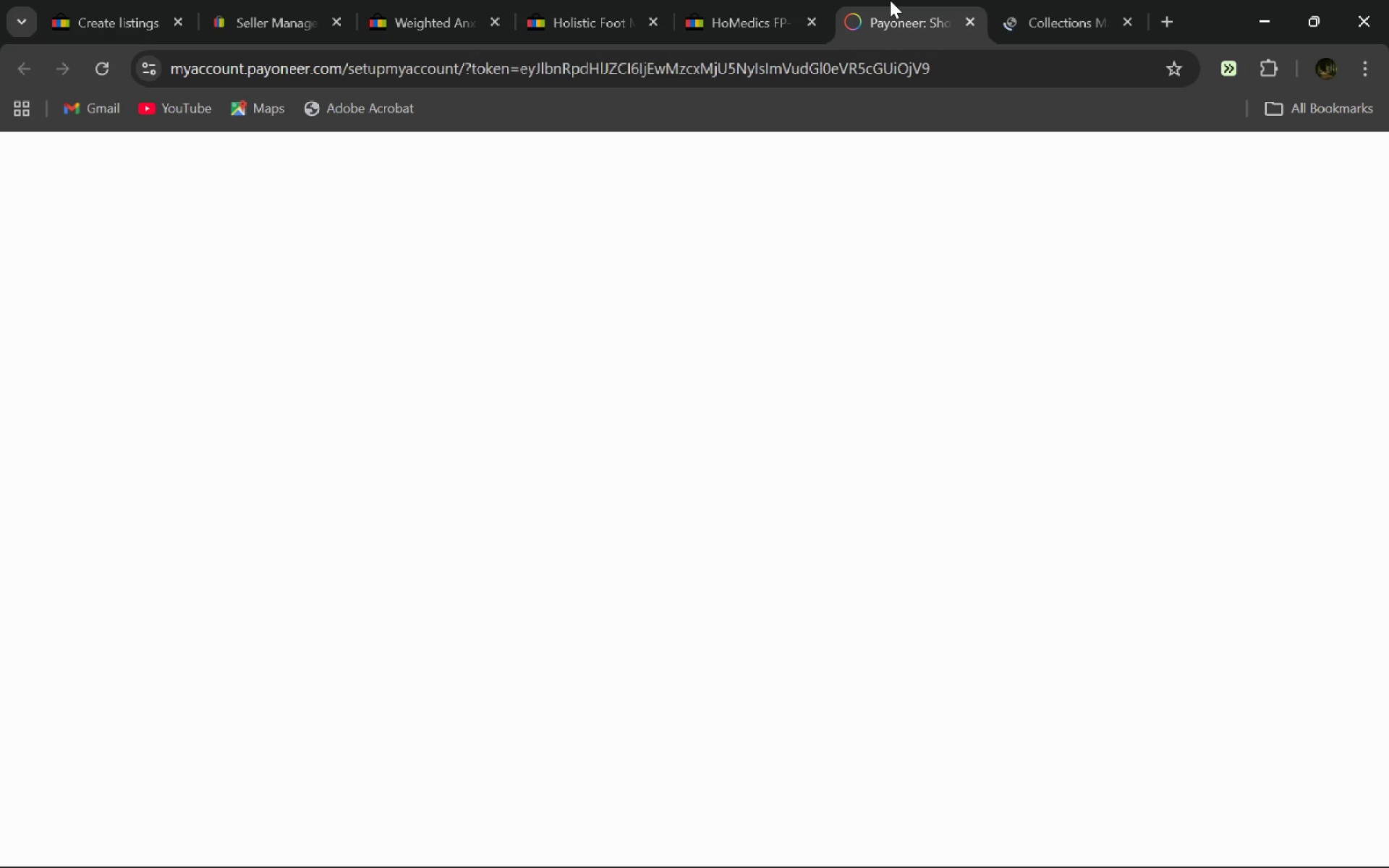 
key(Control+W)
 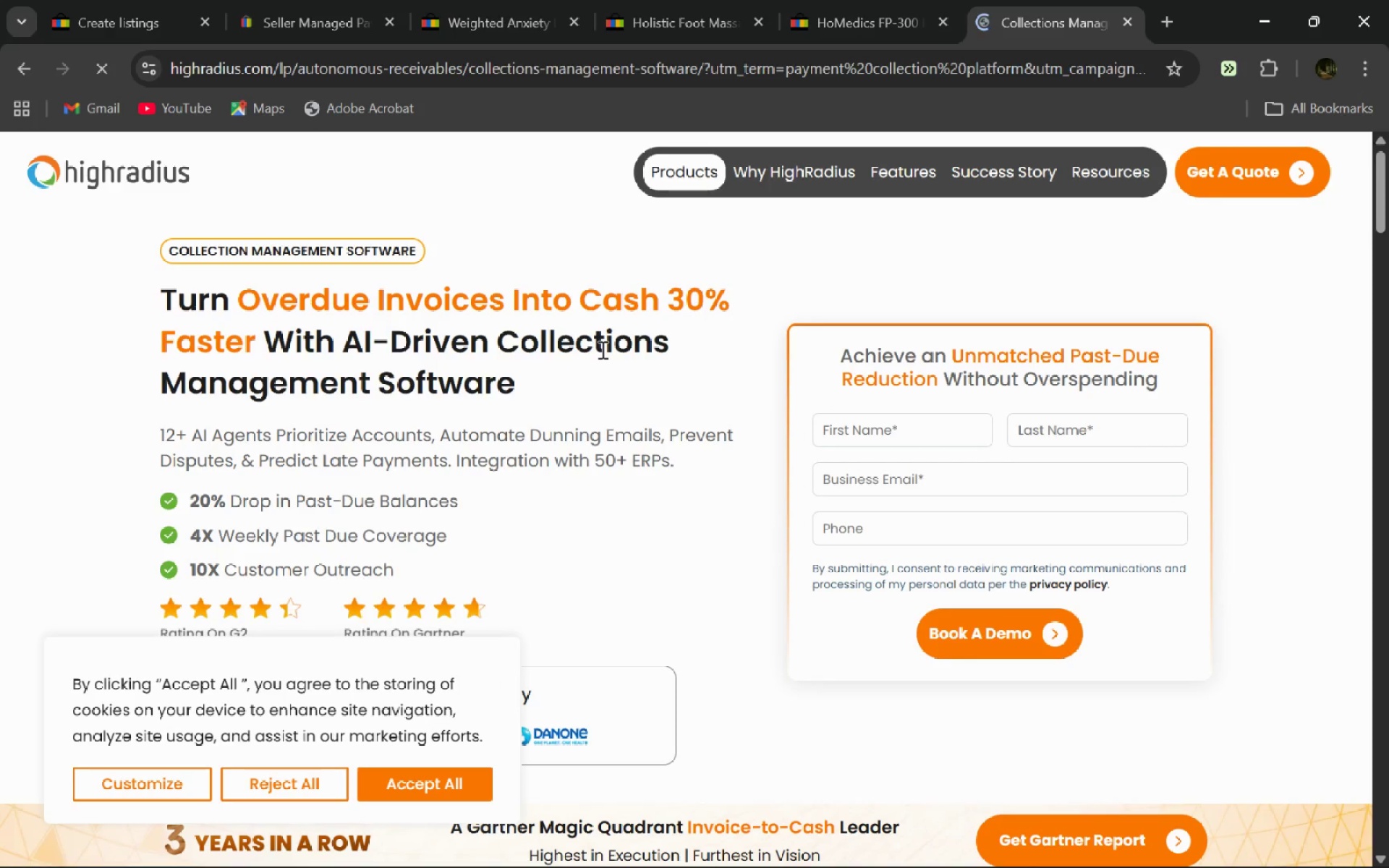 
left_click([426, 793])
 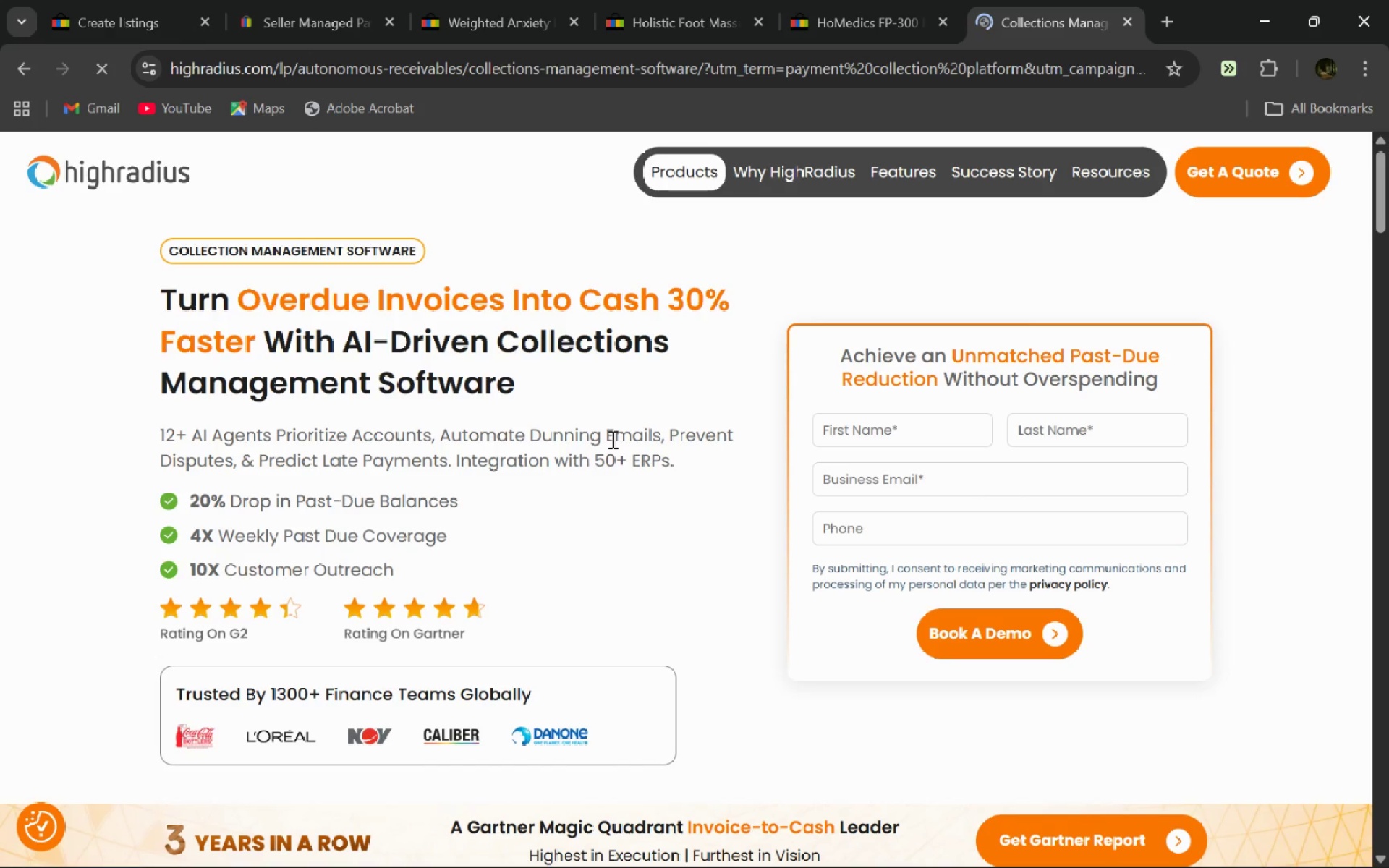 
key(Alt+AltLeft)
 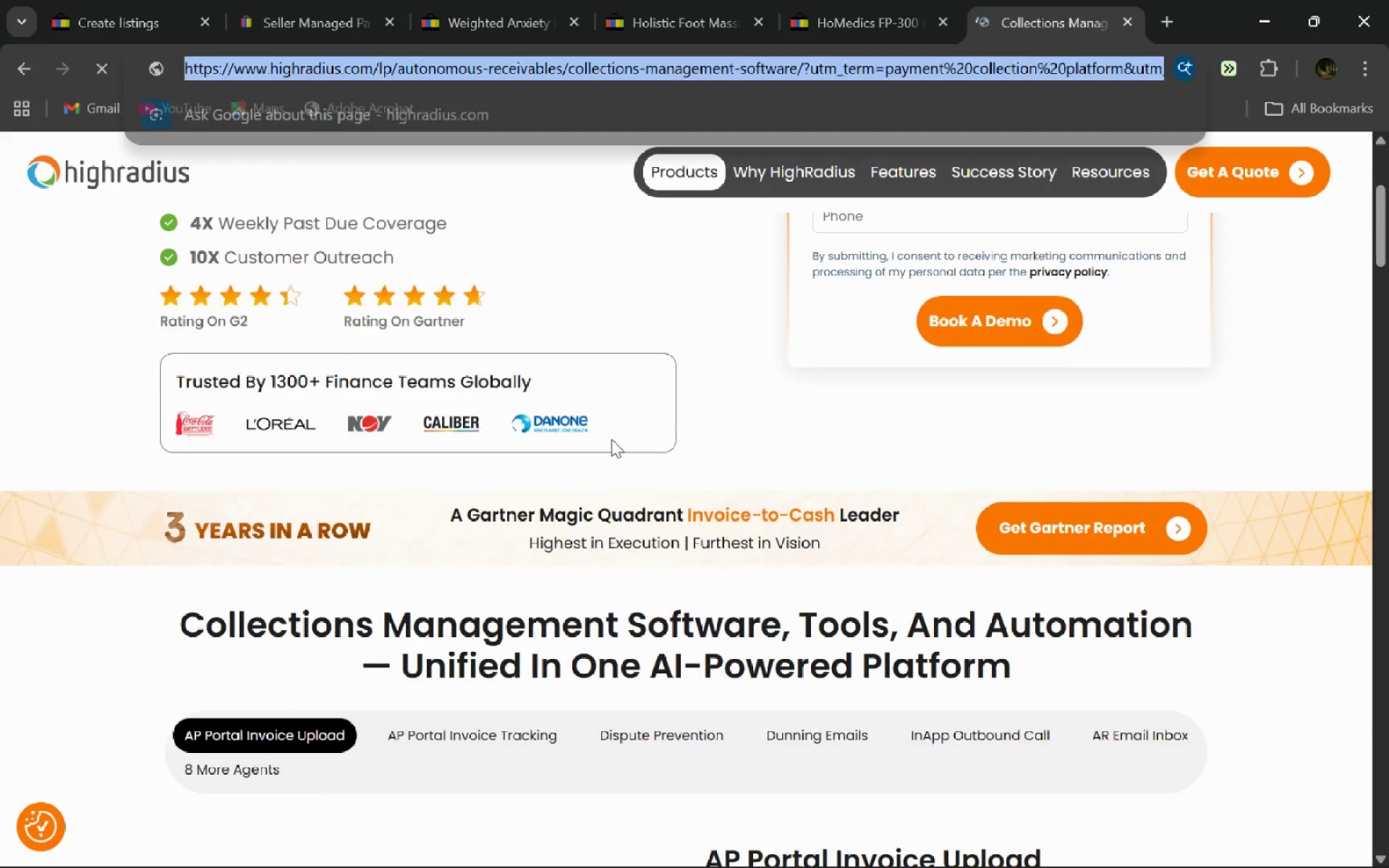 
type(dpayonner loin)
 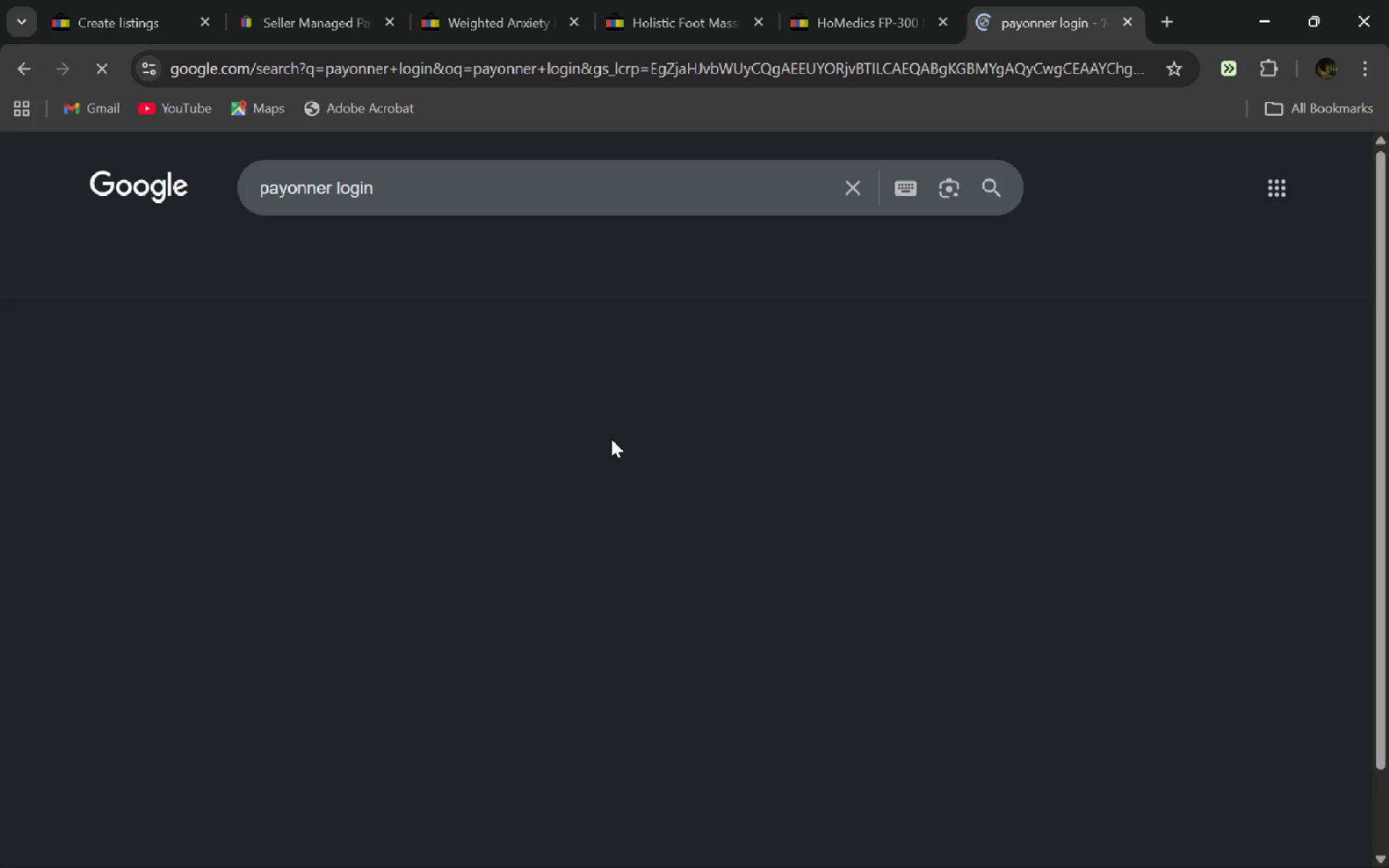 
key(Enter)
 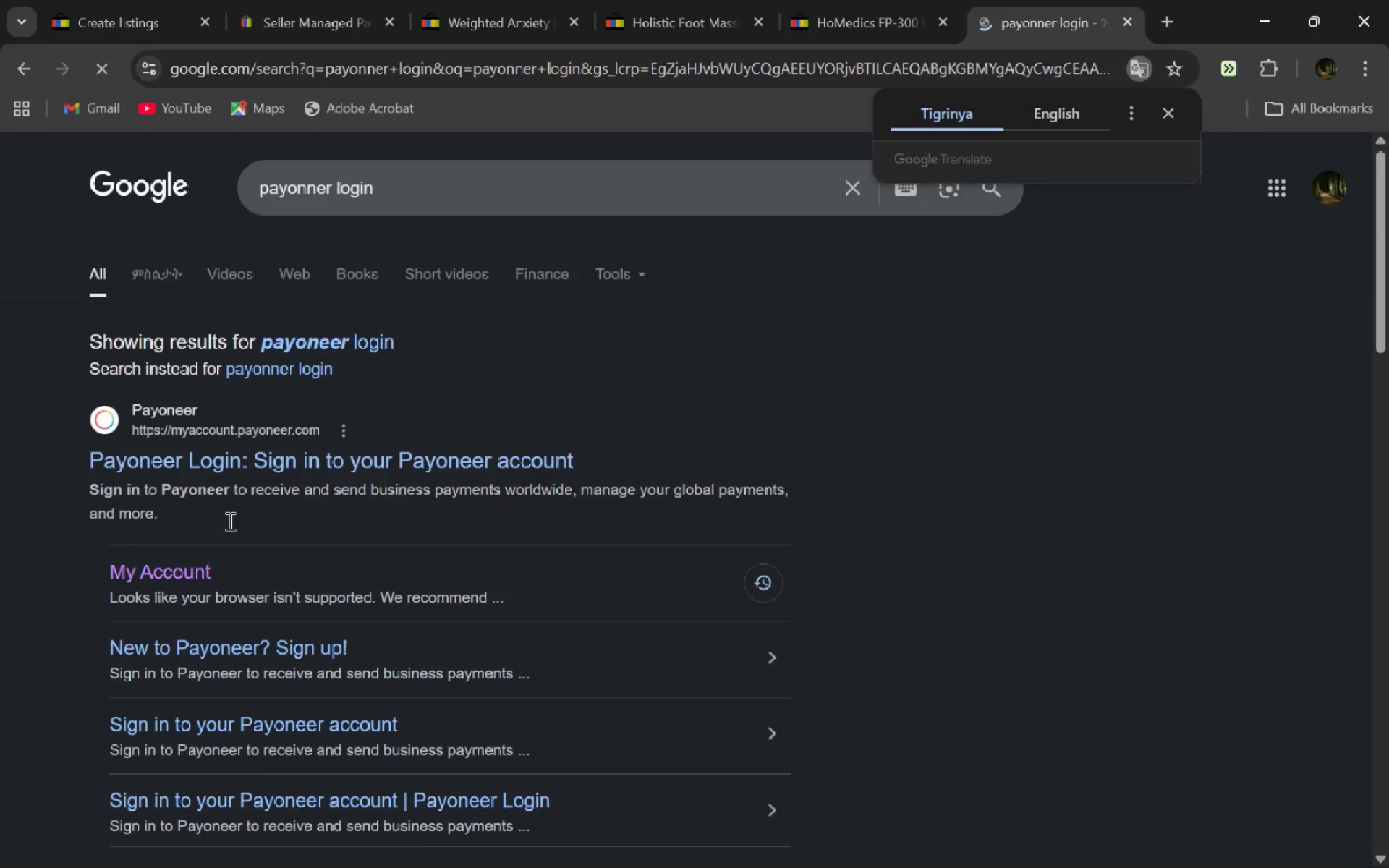 
left_click([176, 608])
 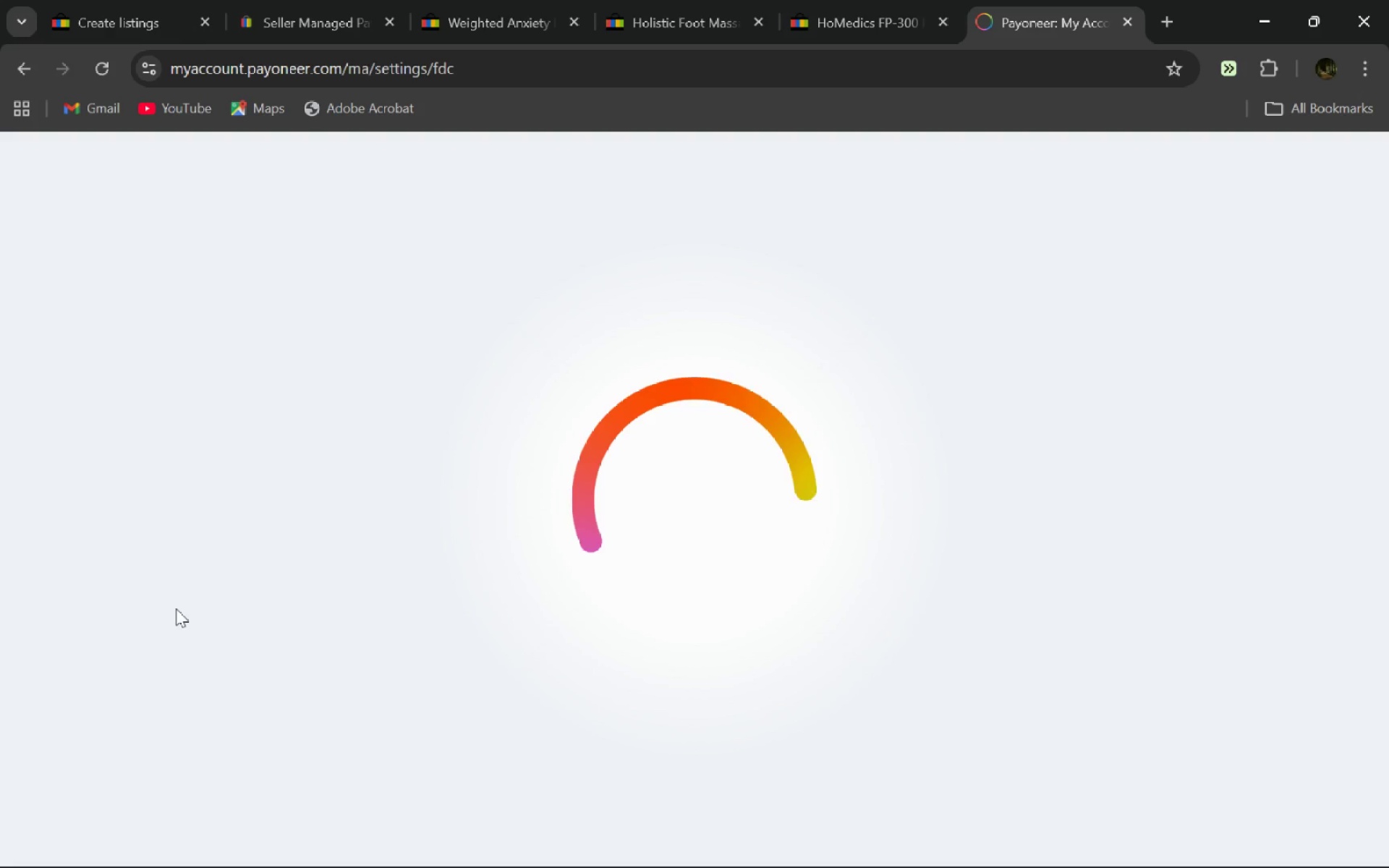 
wait(8.92)
 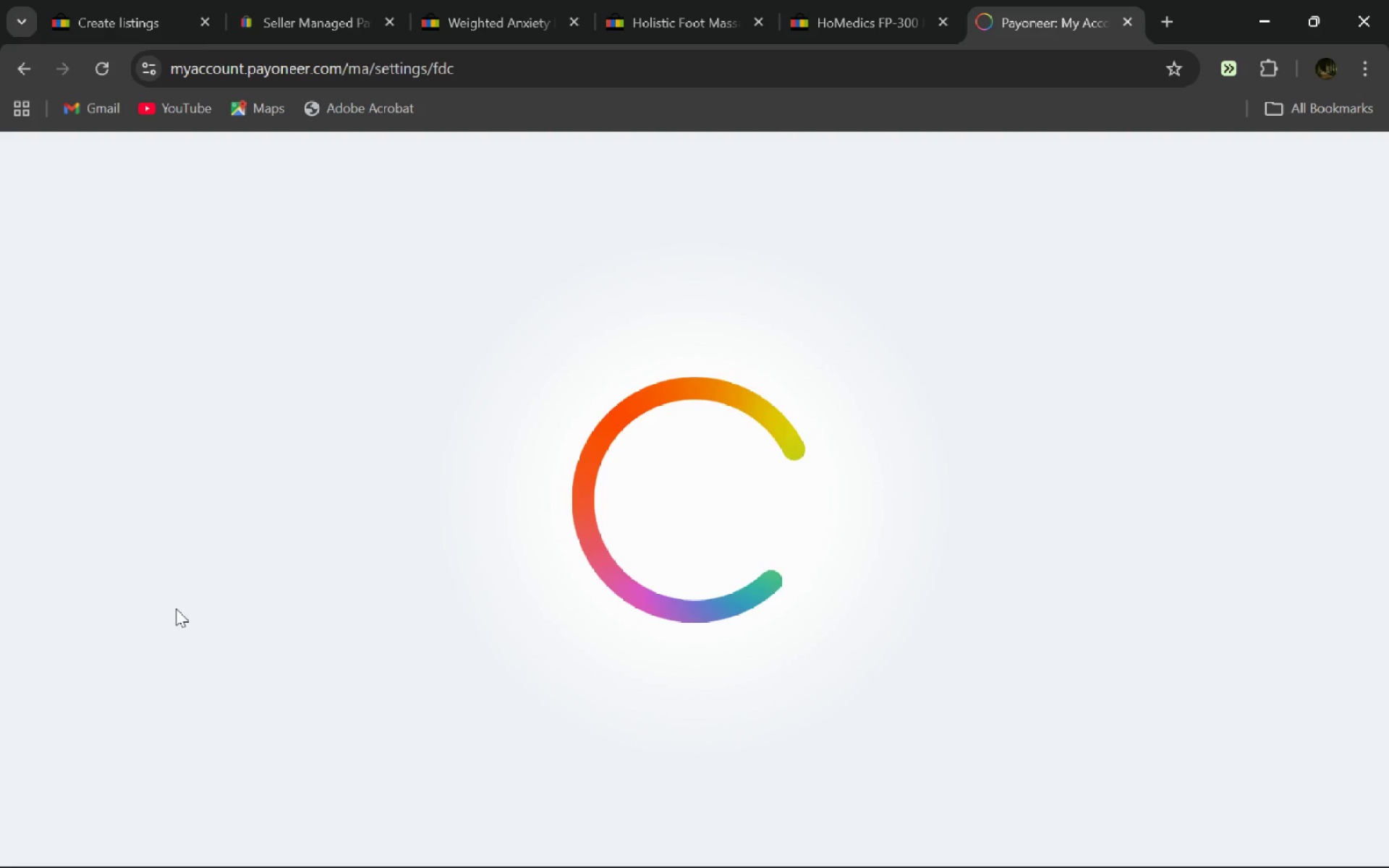 
key(Control+W)
 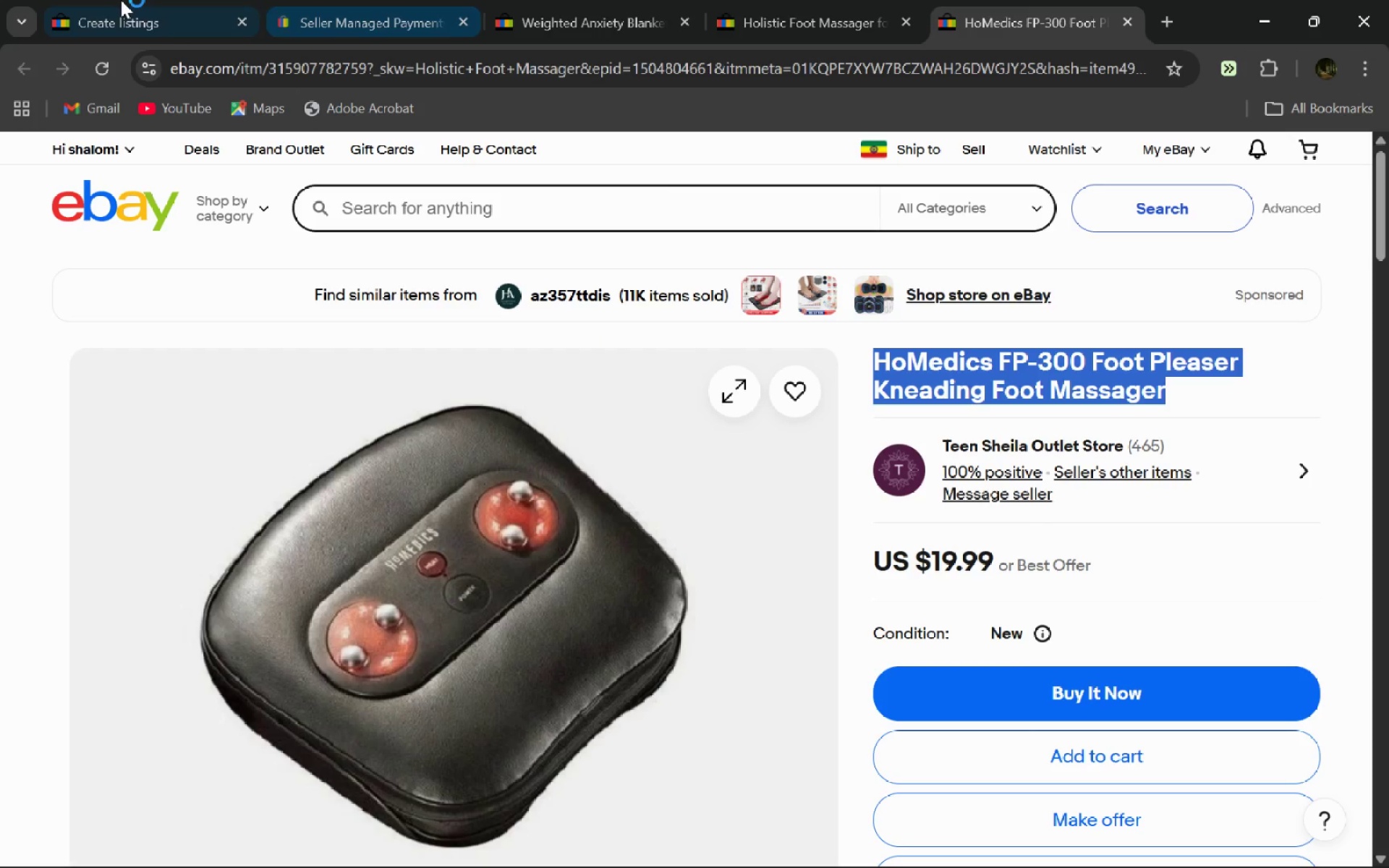 
left_click([88, 0])
 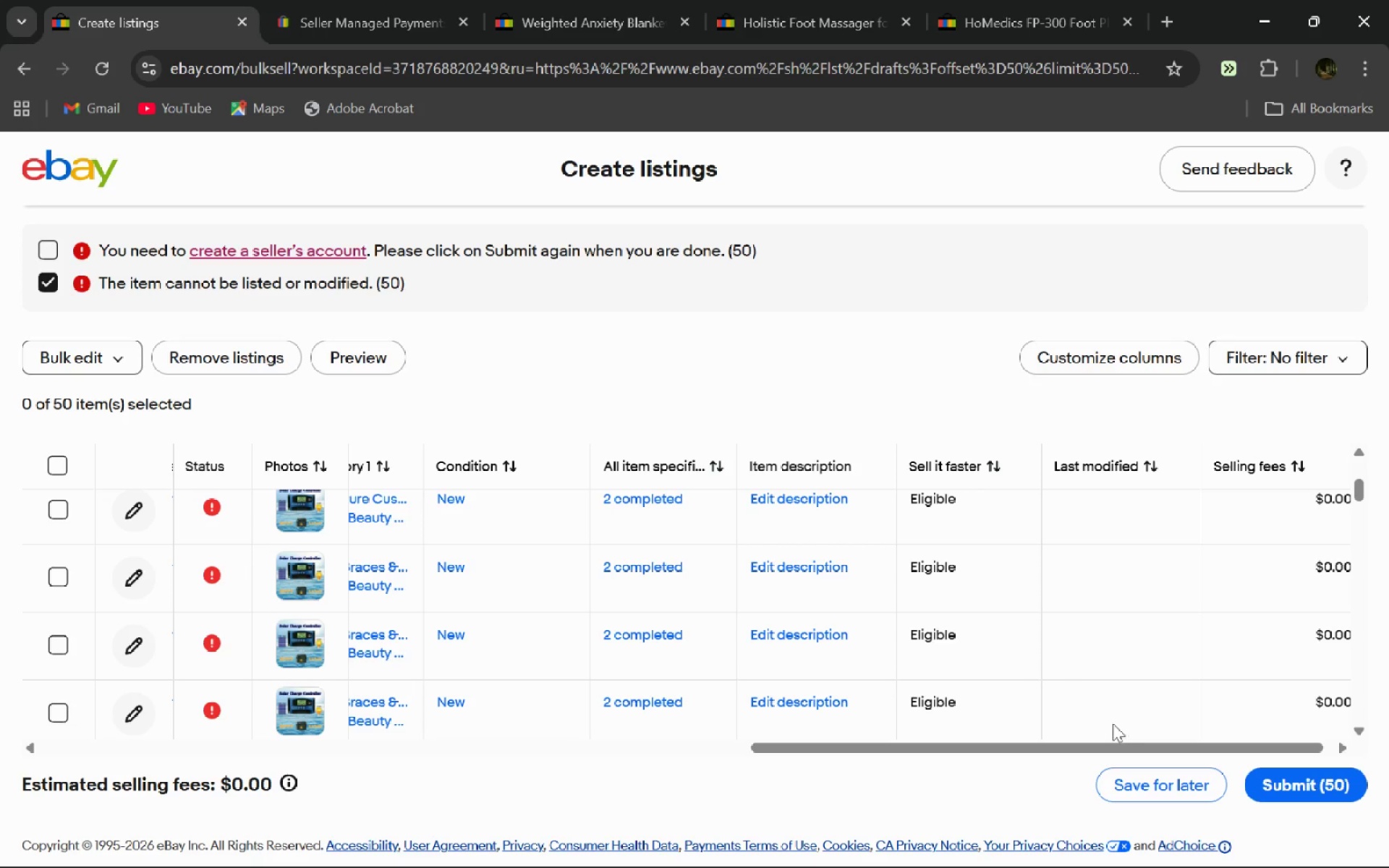 
left_click([1151, 792])
 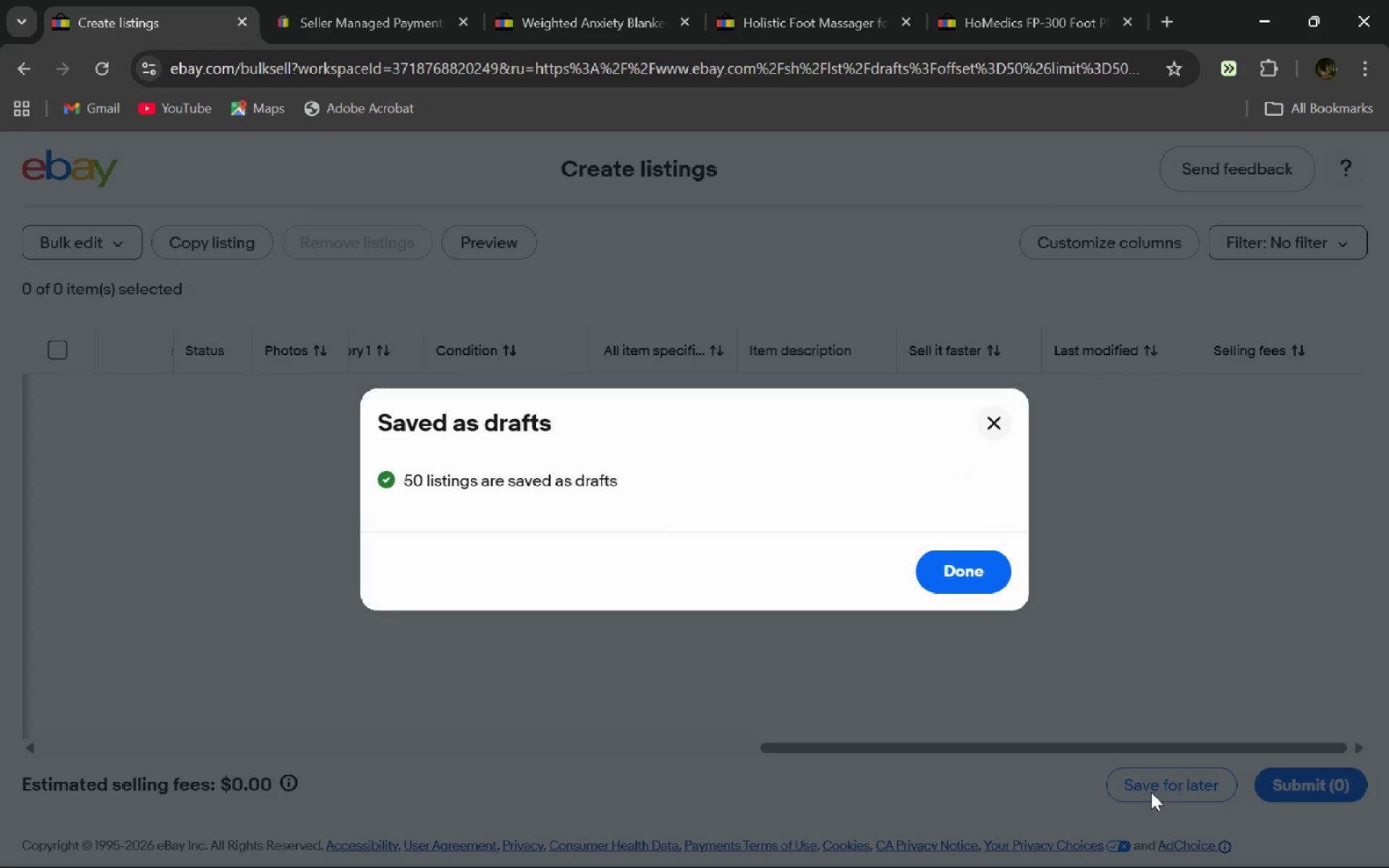 
wait(7.84)
 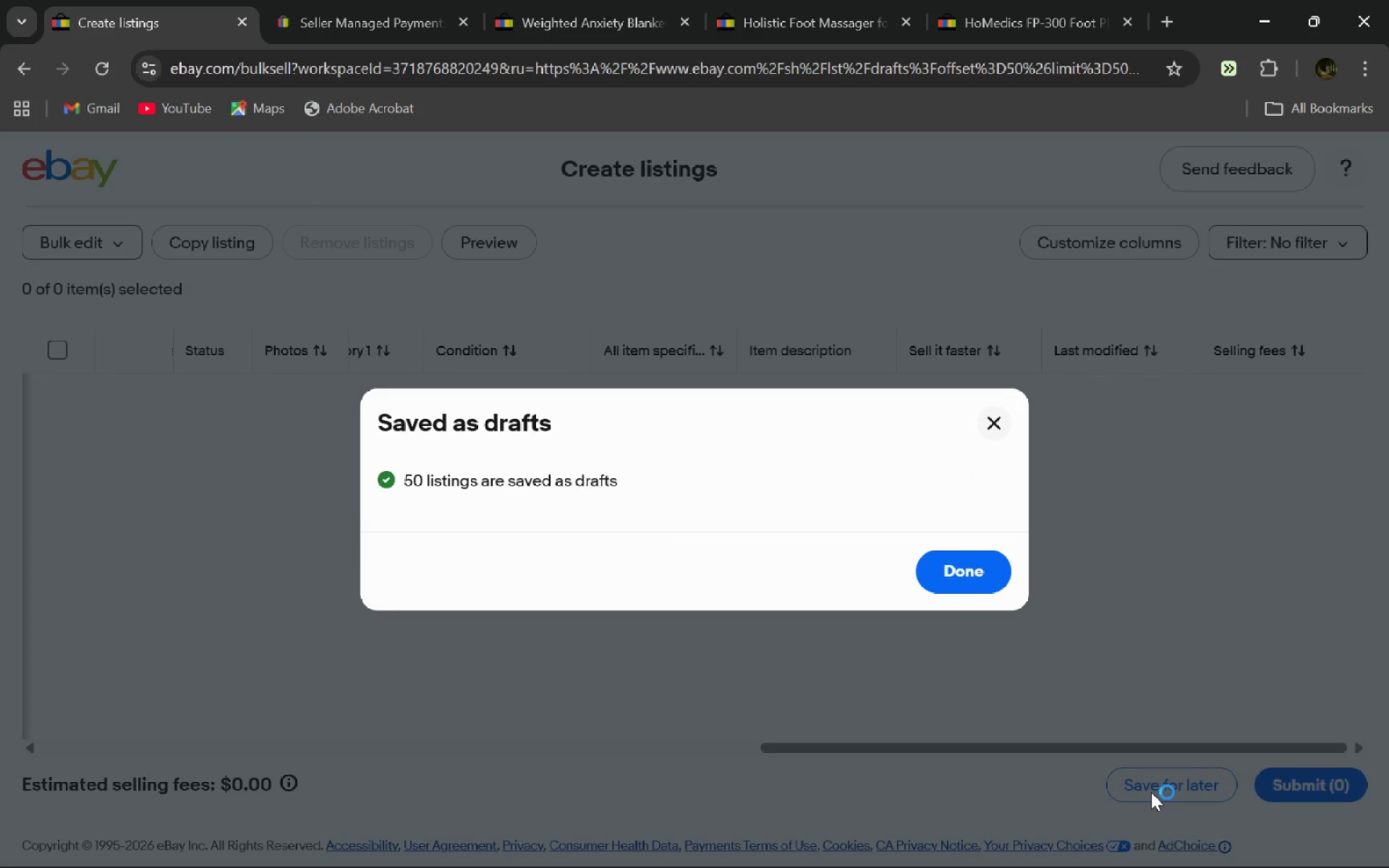 
left_click([1000, 569])
 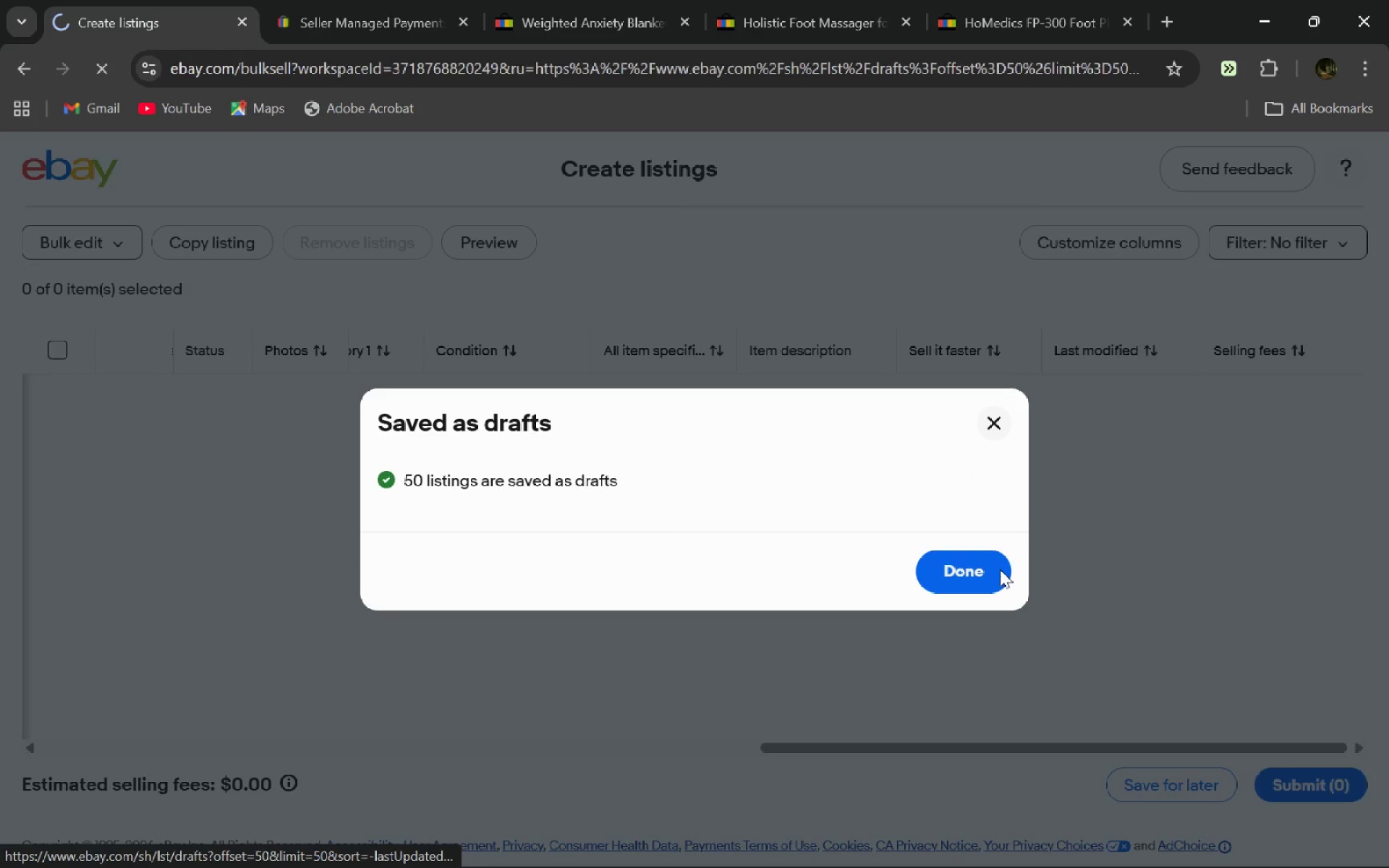 
left_click([1000, 569])
 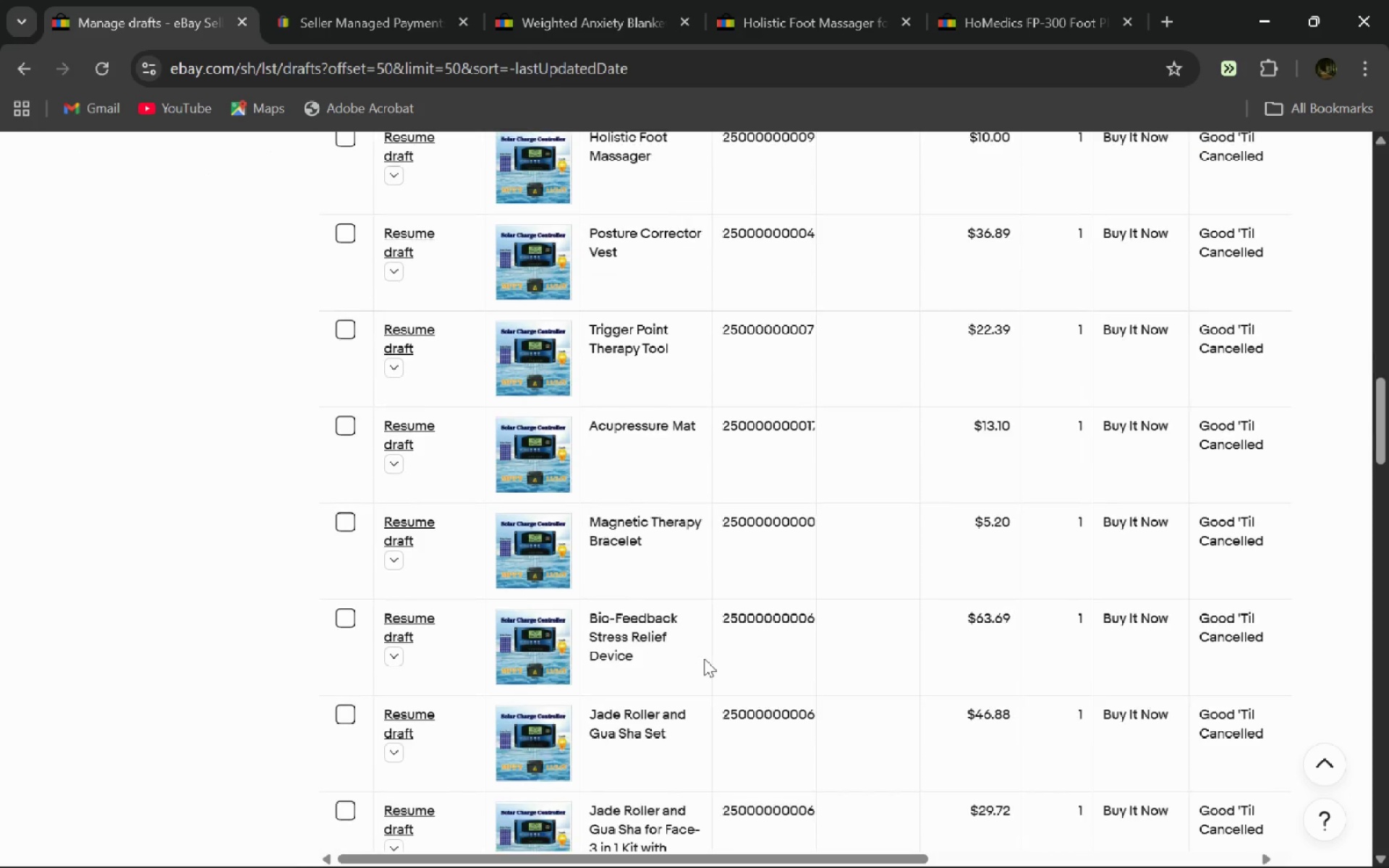 
scroll: coordinate [517, 112], scroll_direction: down, amount: 14.0
 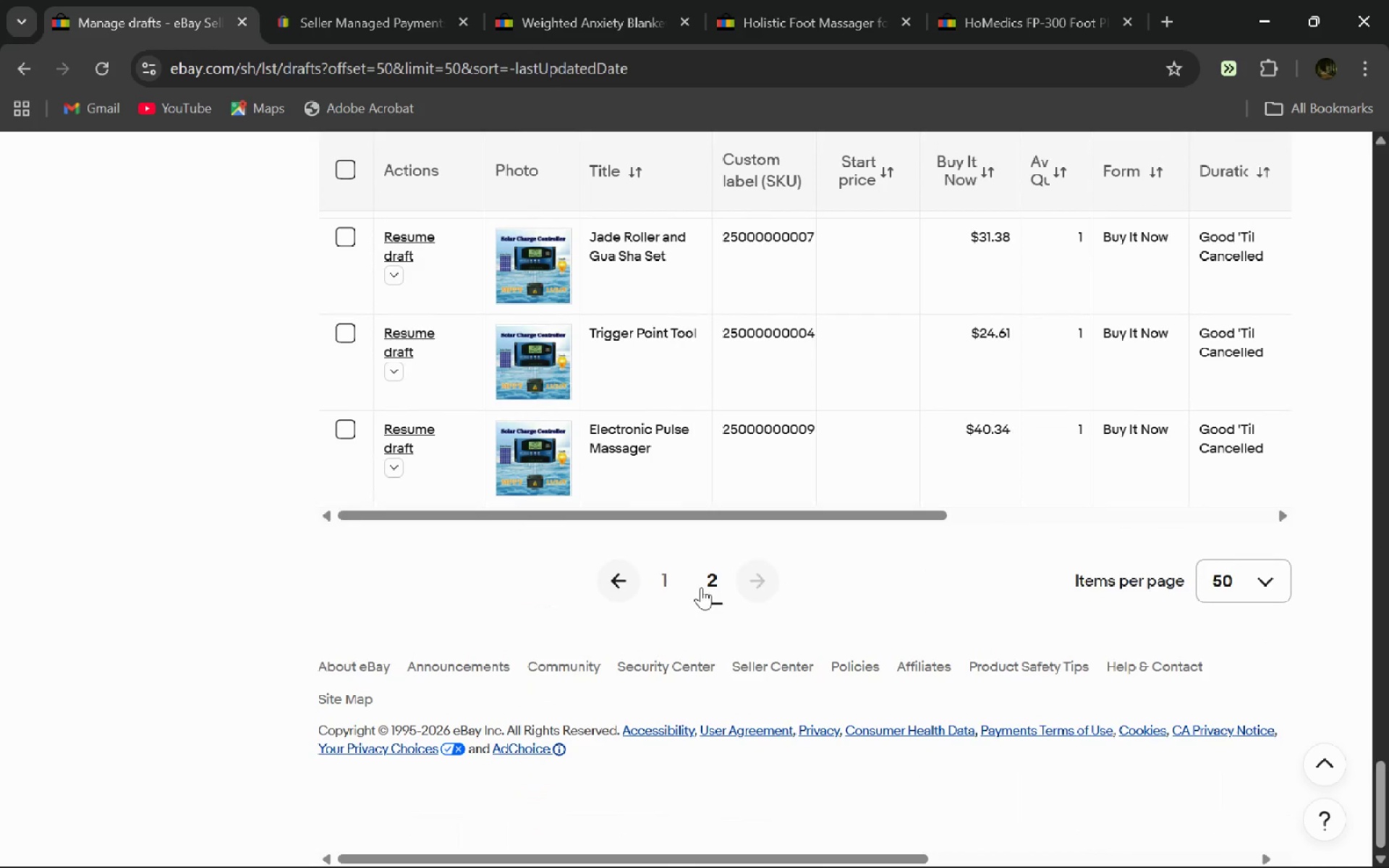 
left_click([666, 590])
 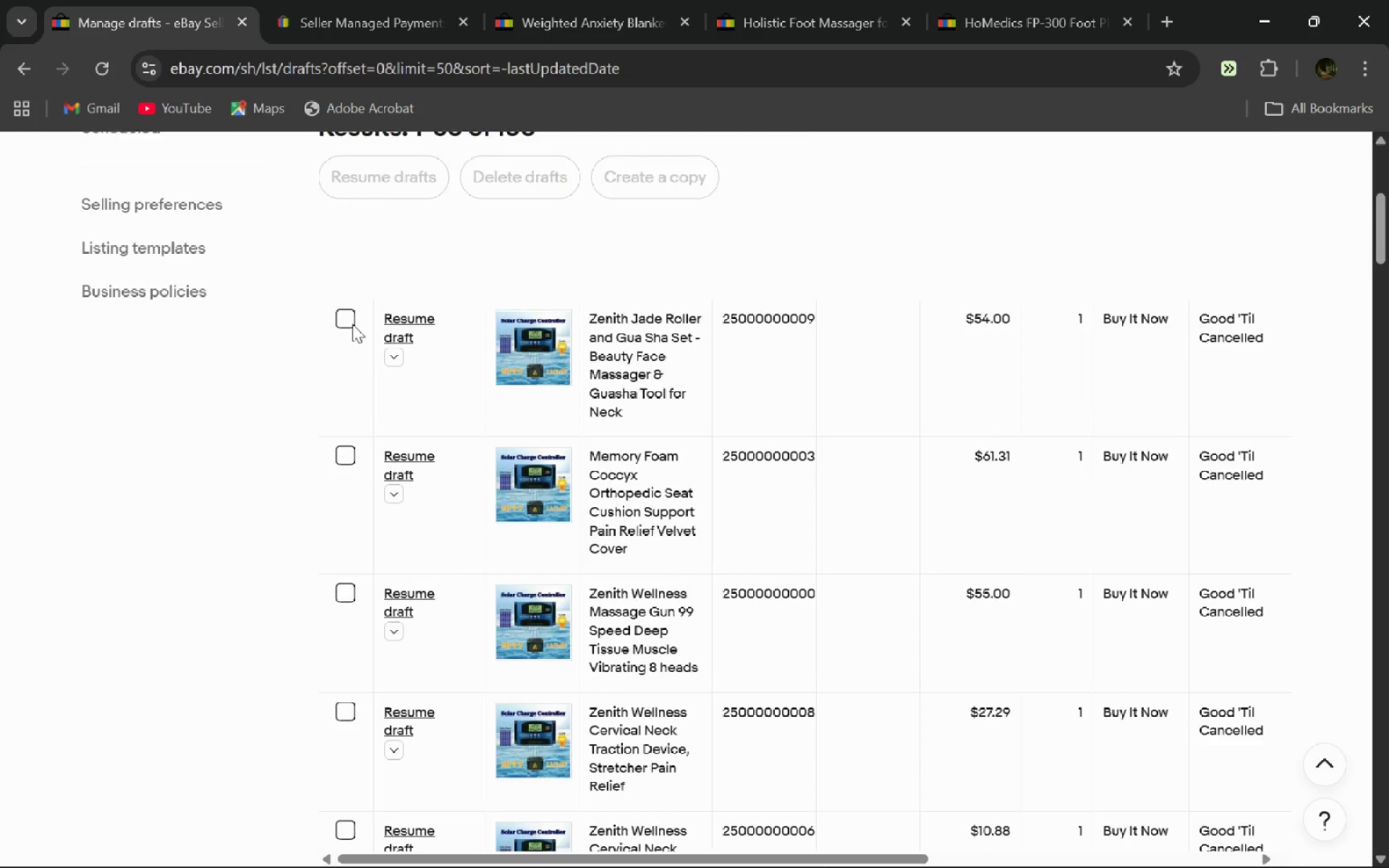 
wait(7.08)
 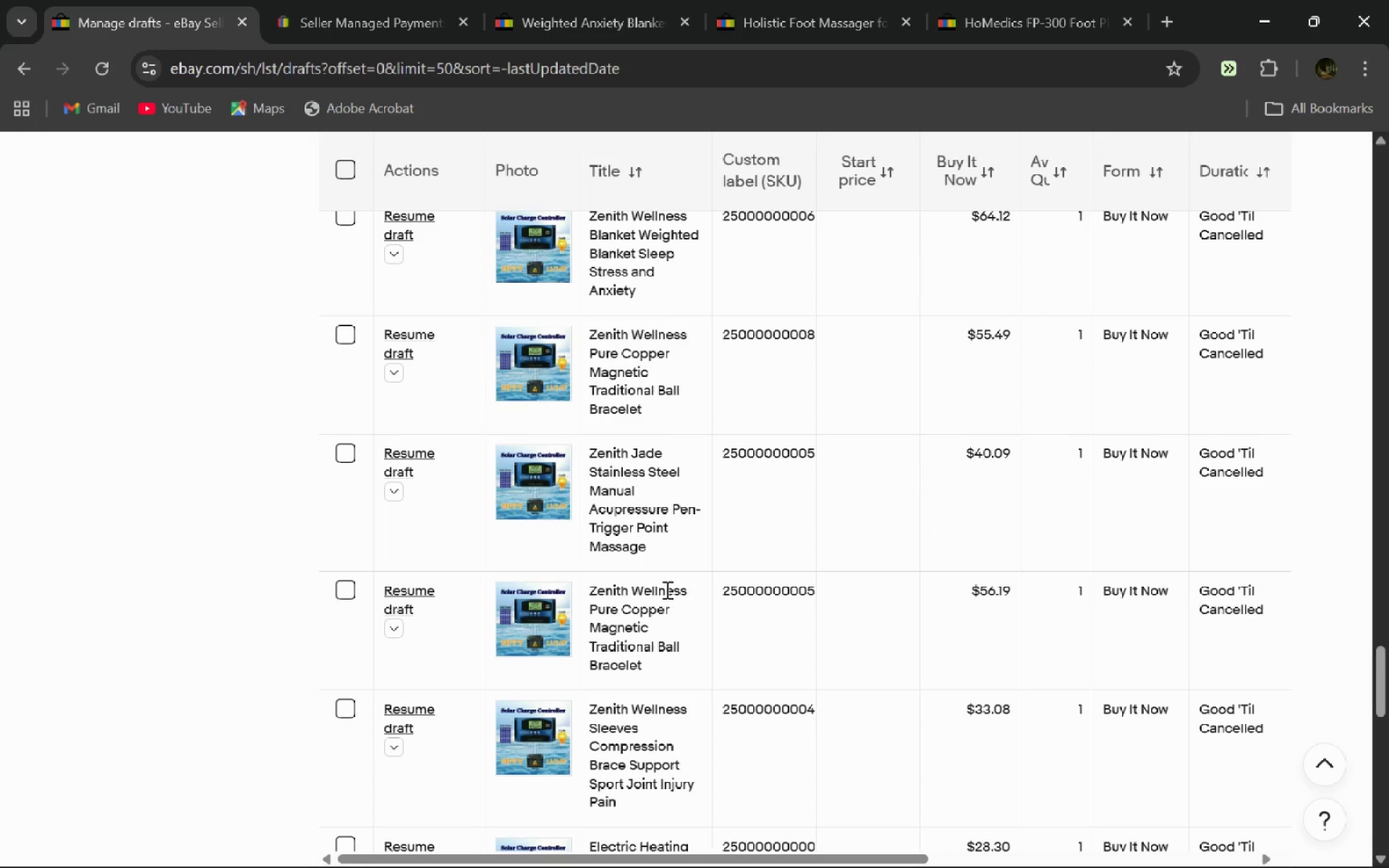 
left_click([340, 699])
 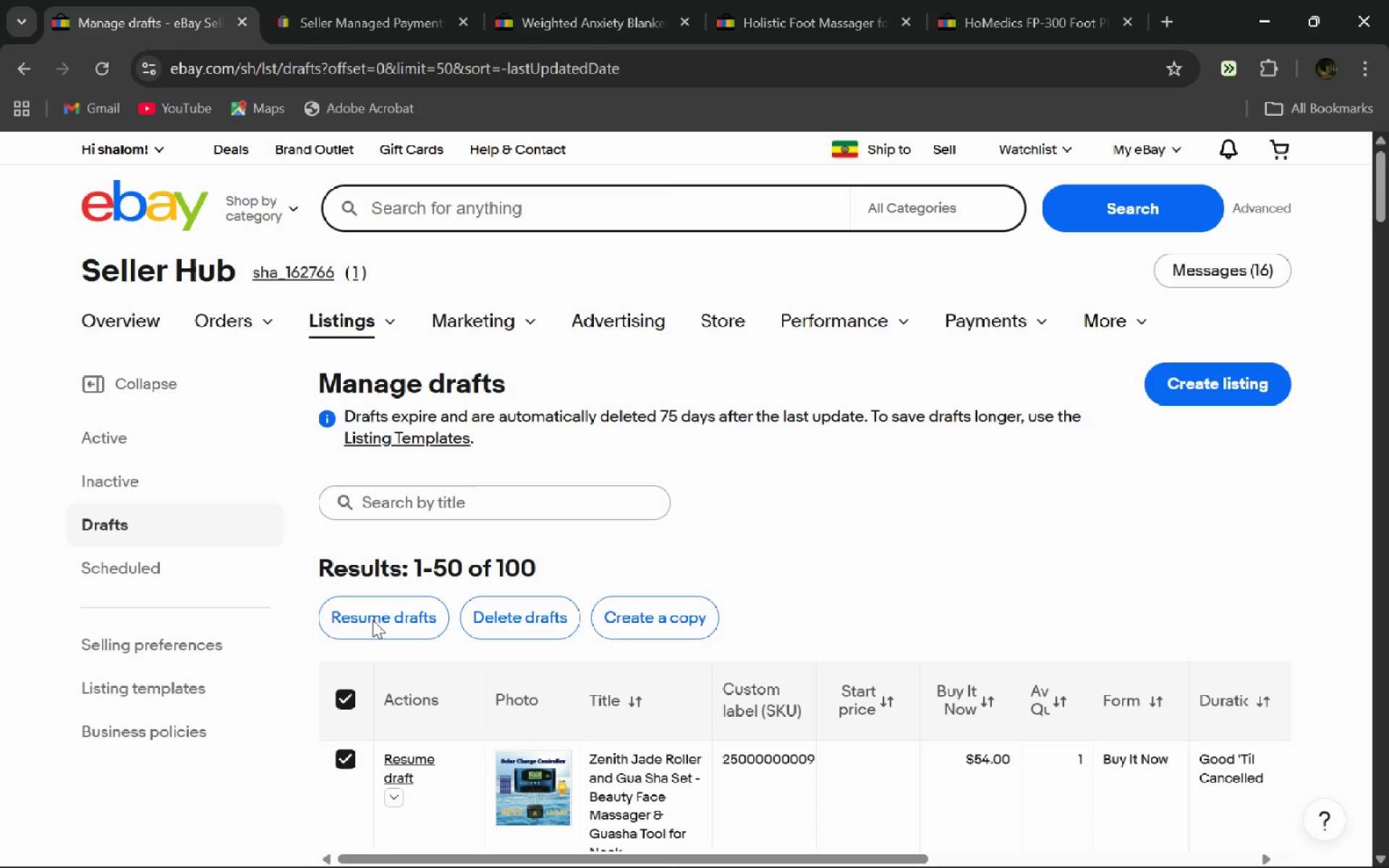 
left_click([373, 620])
 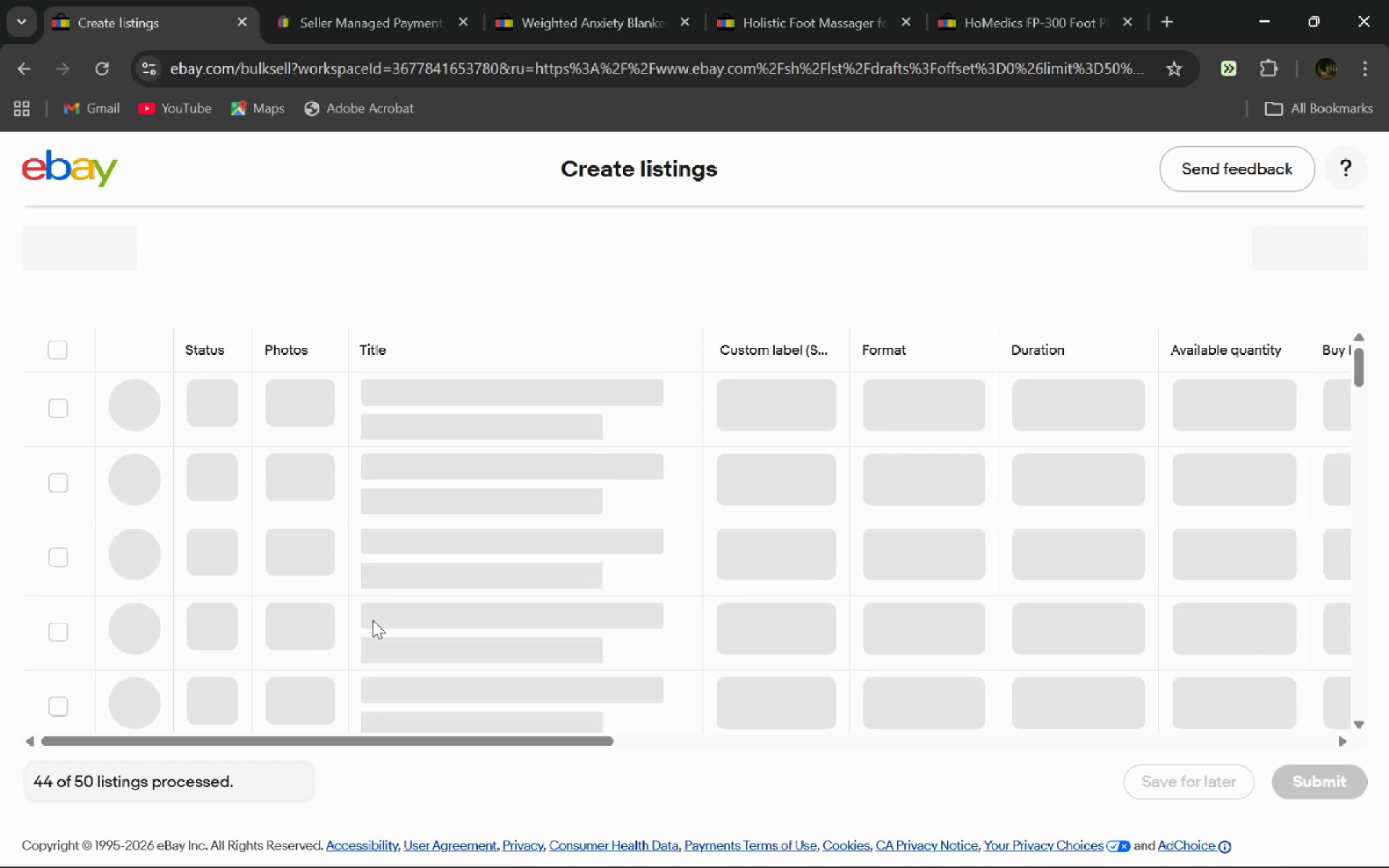 
wait(8.92)
 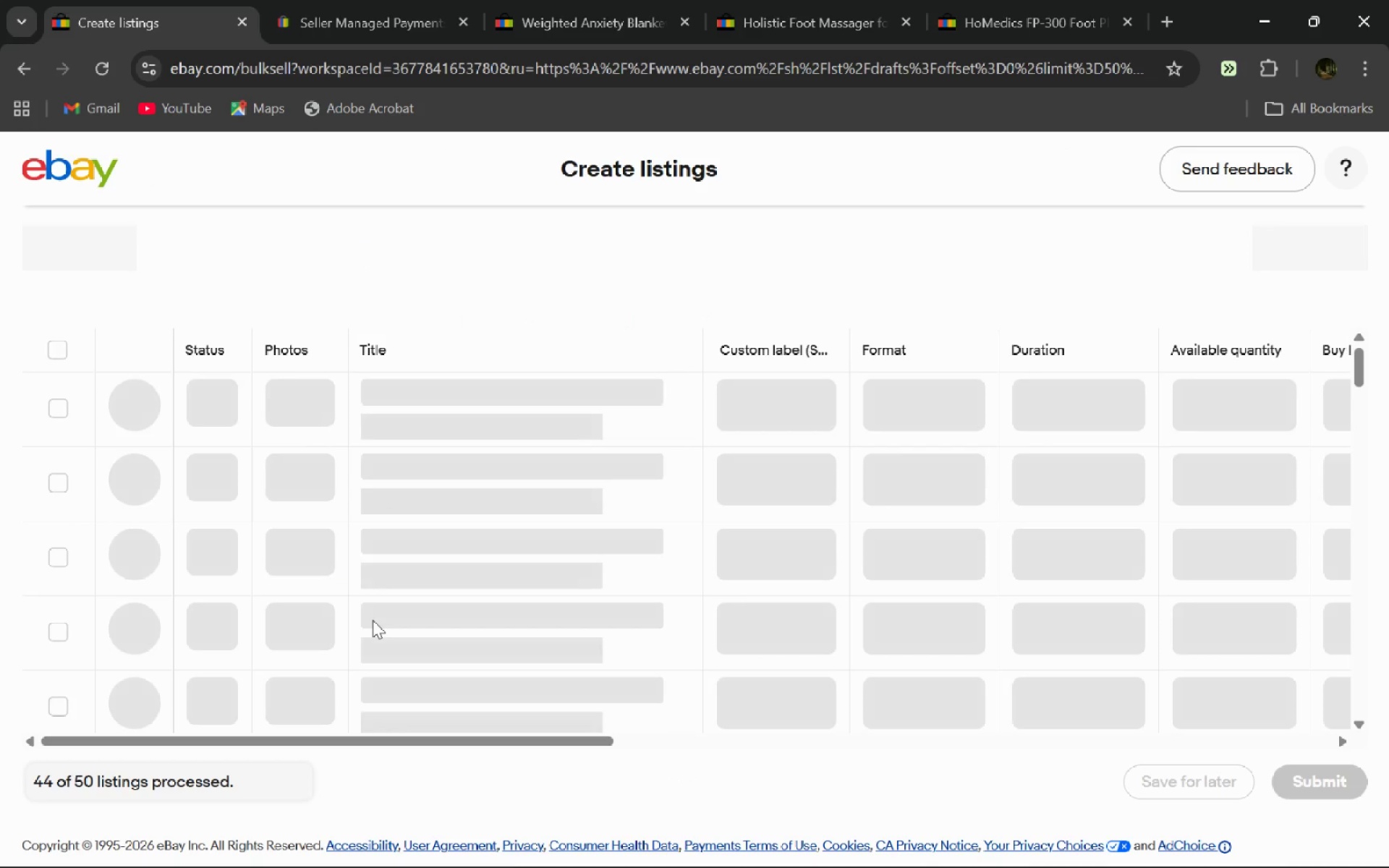 
left_click([1289, 844])
 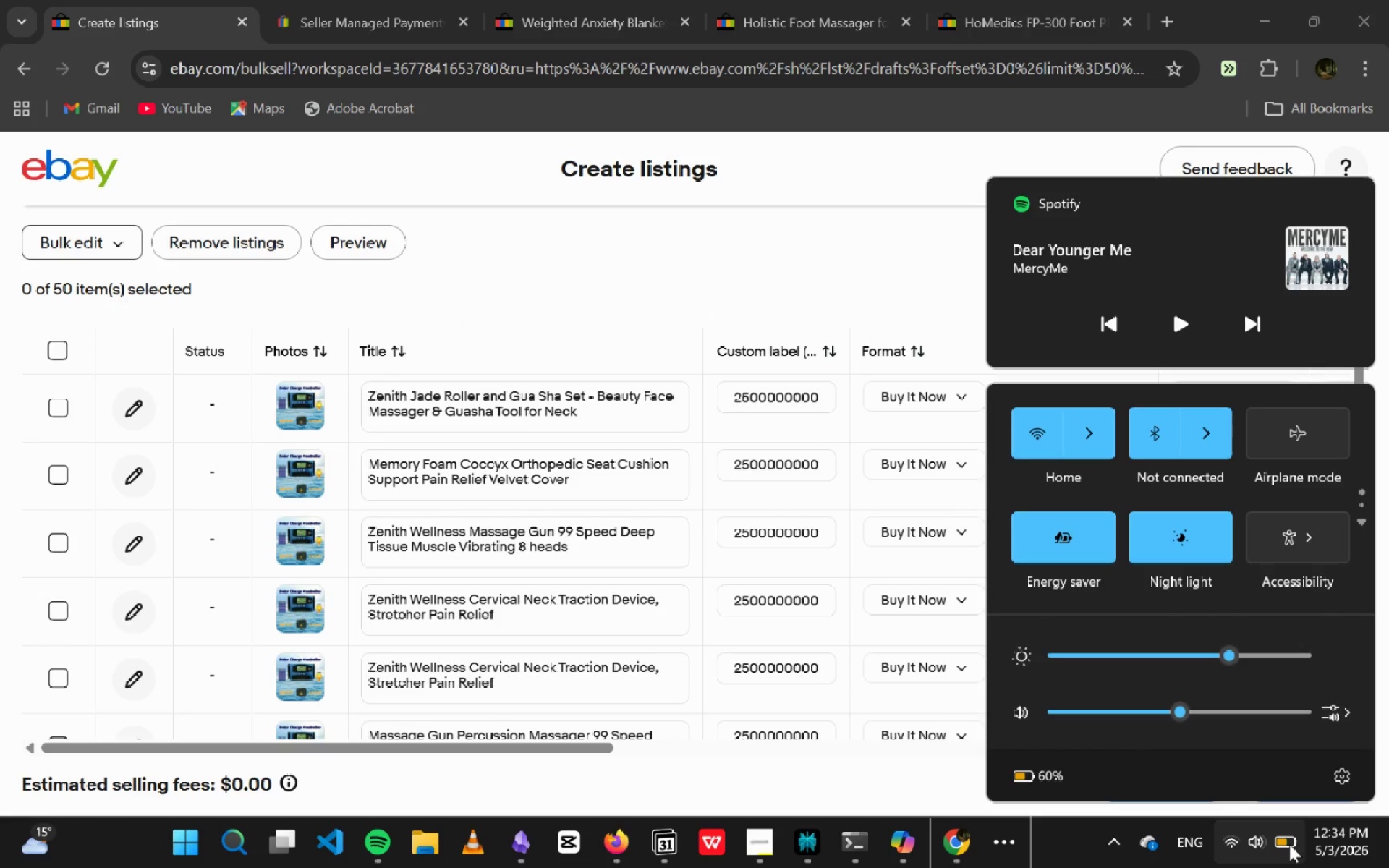 
left_click([1289, 844])
 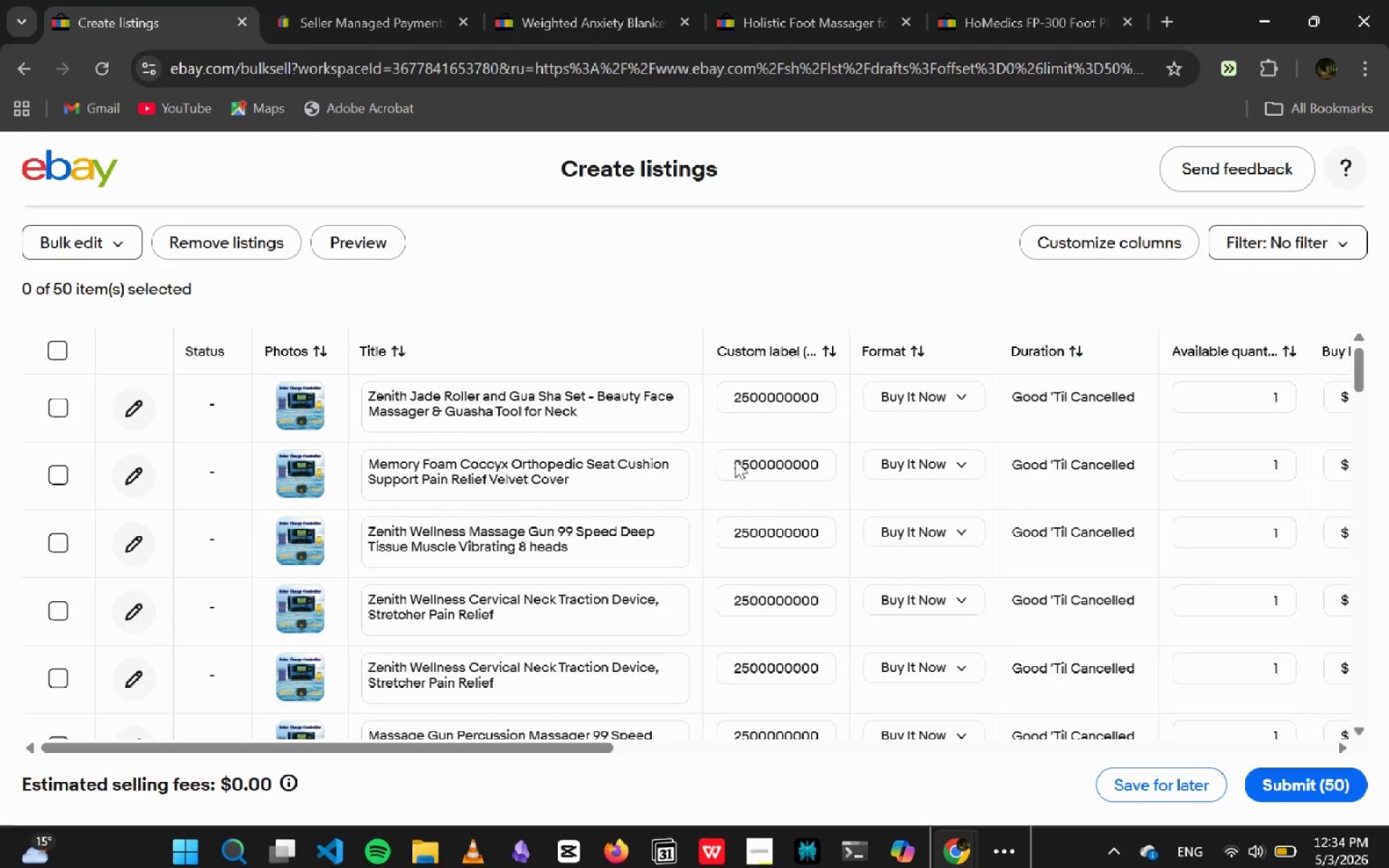 
wait(8.16)
 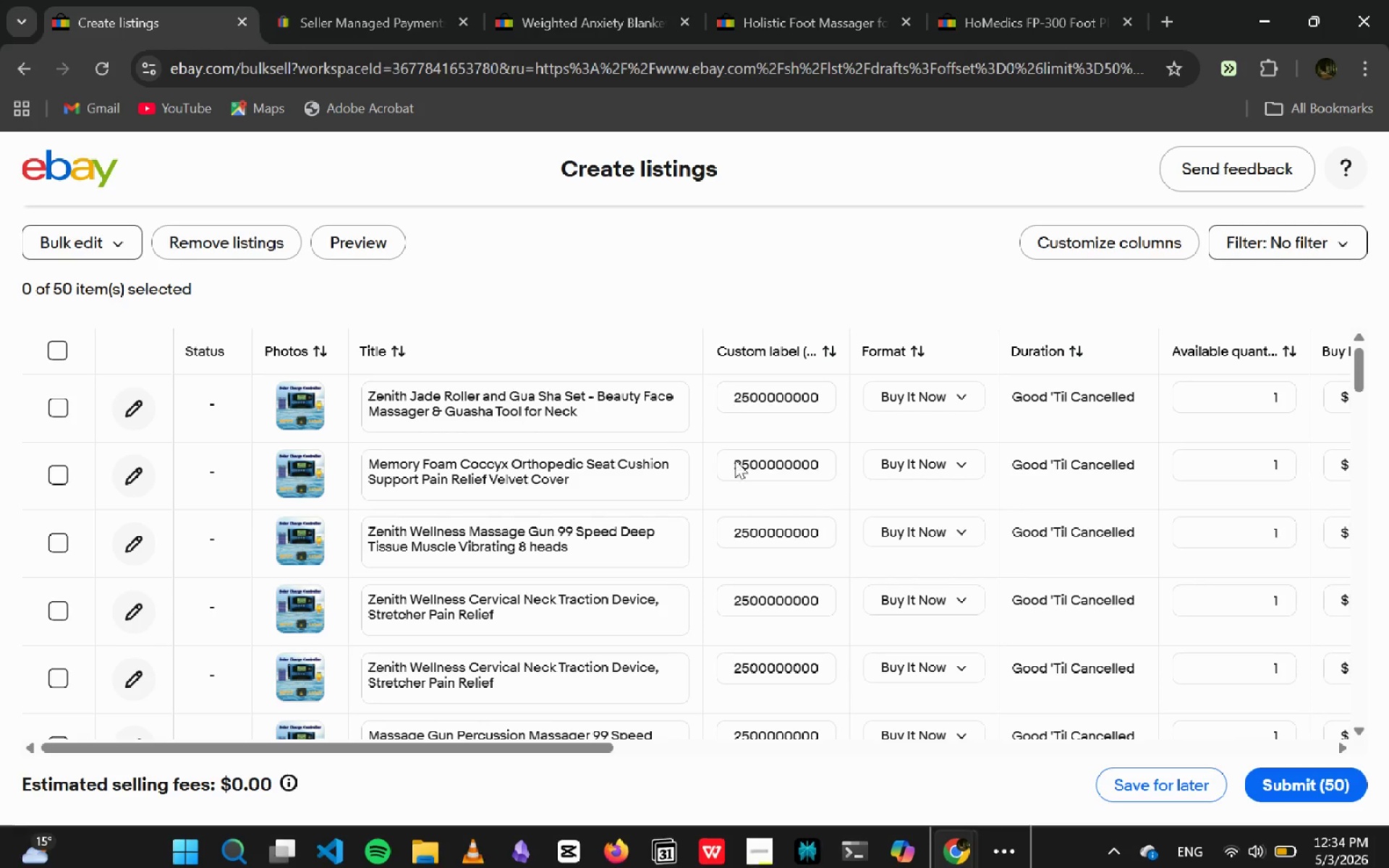 
left_click([1155, 794])
 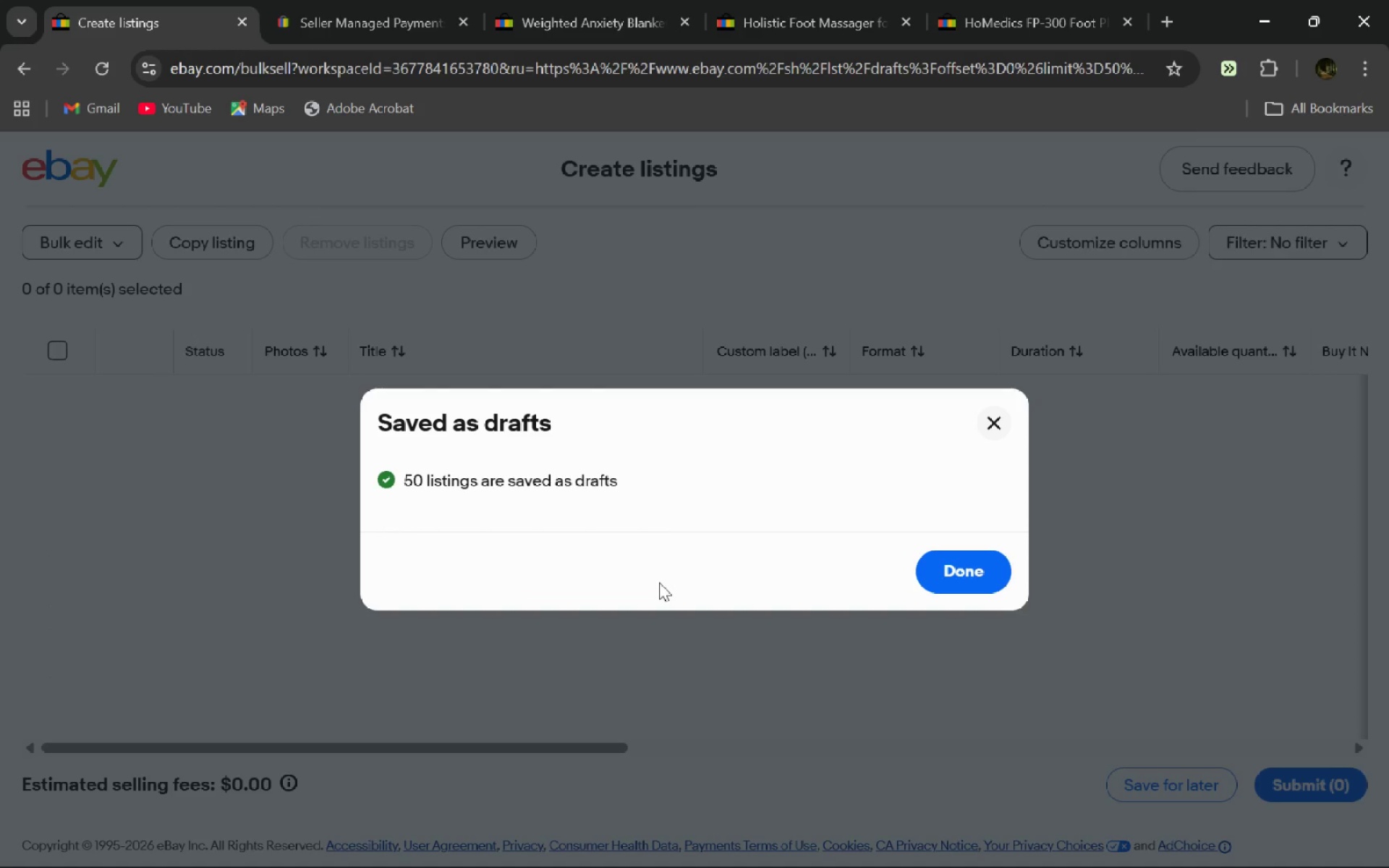 
wait(9.3)
 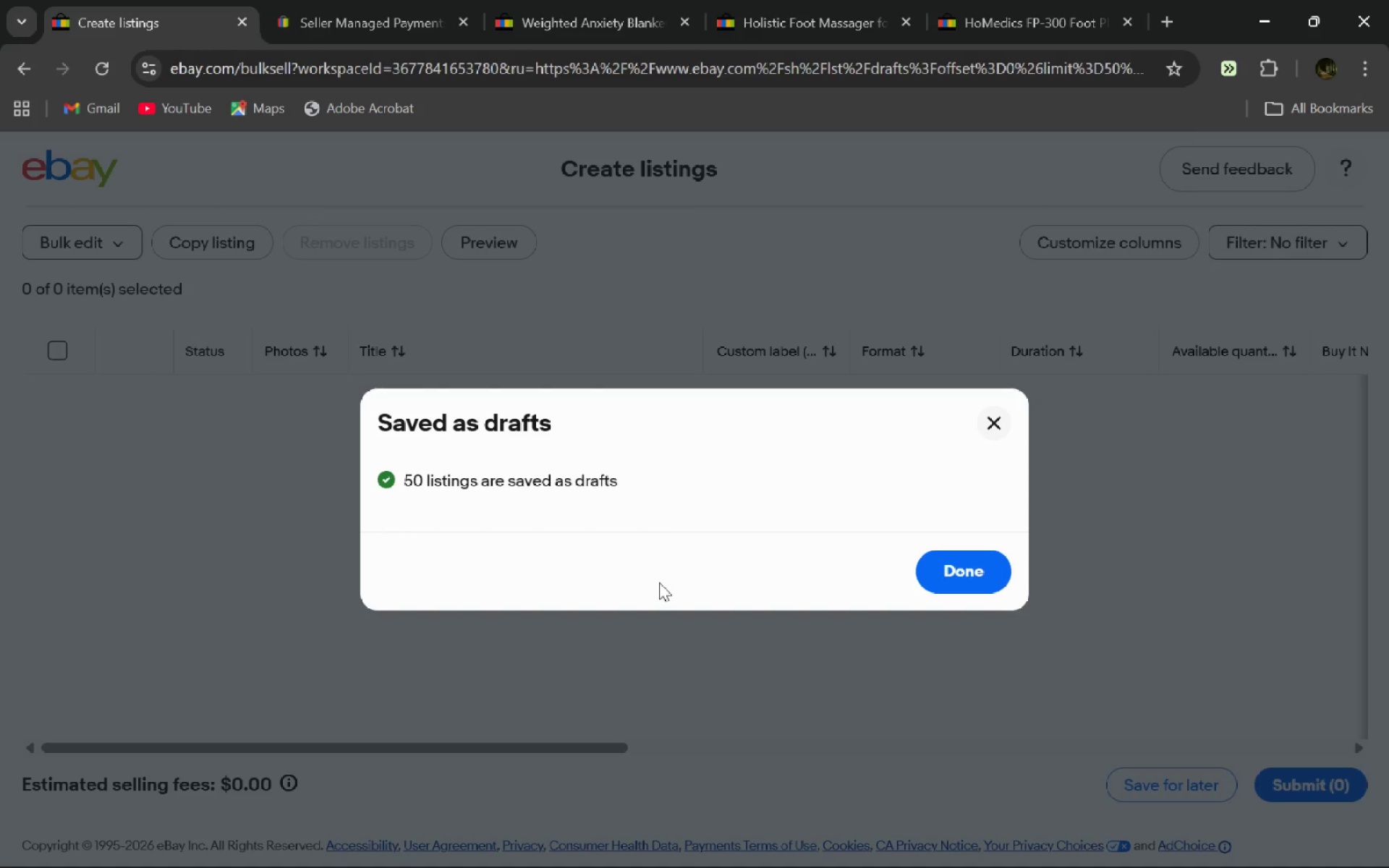 
left_click([935, 569])
 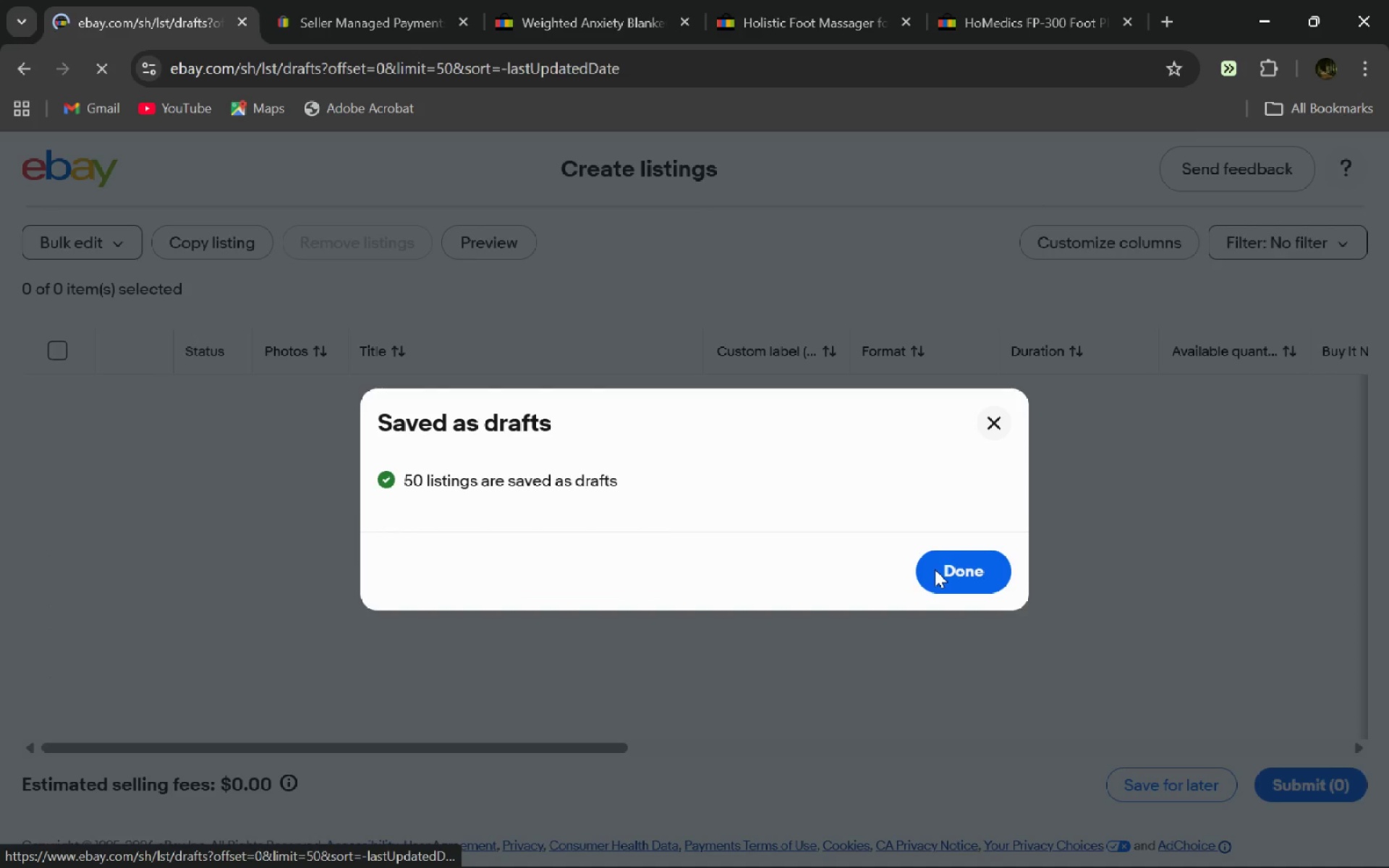 
left_click([935, 569])
 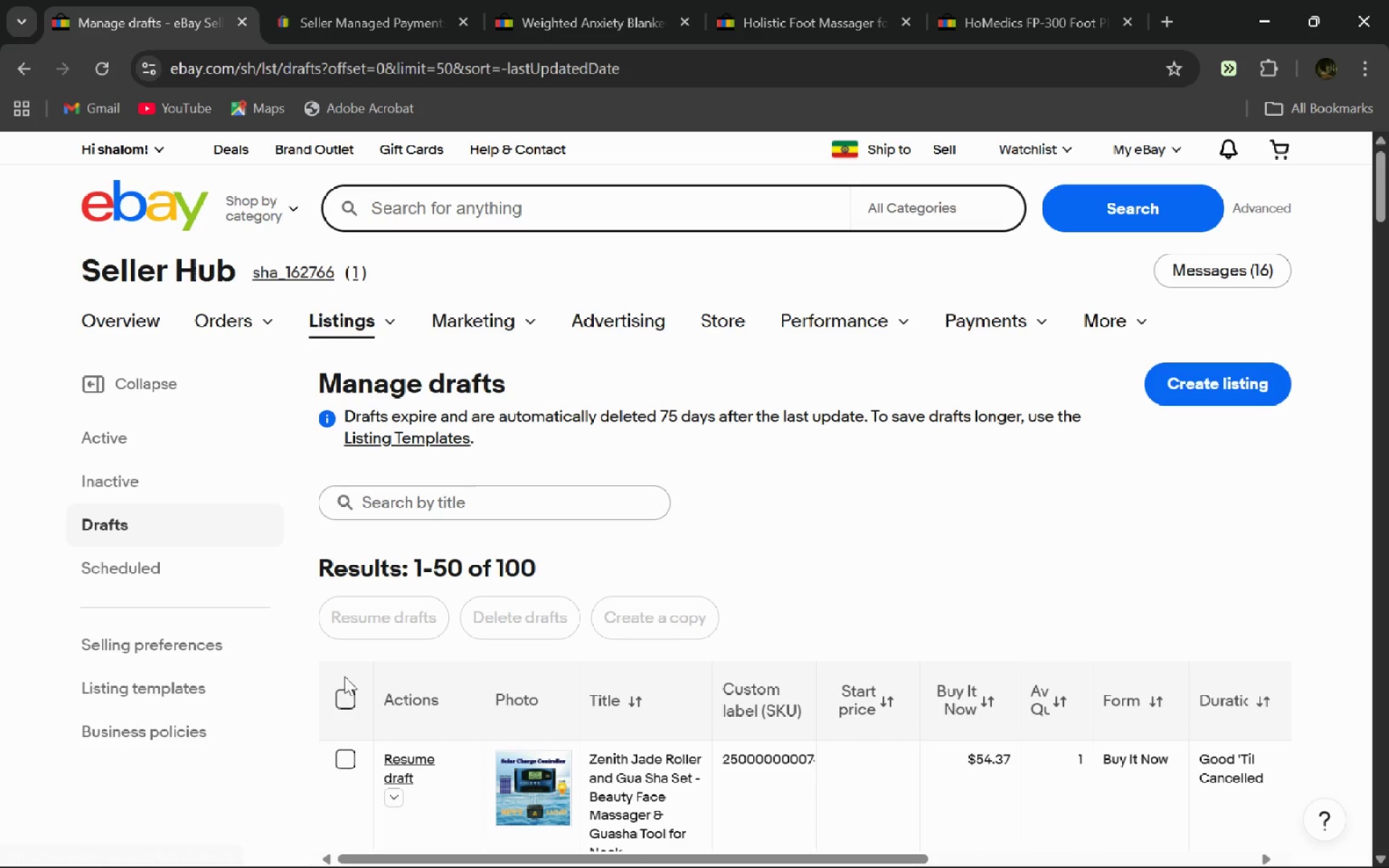 
left_click([347, 715])
 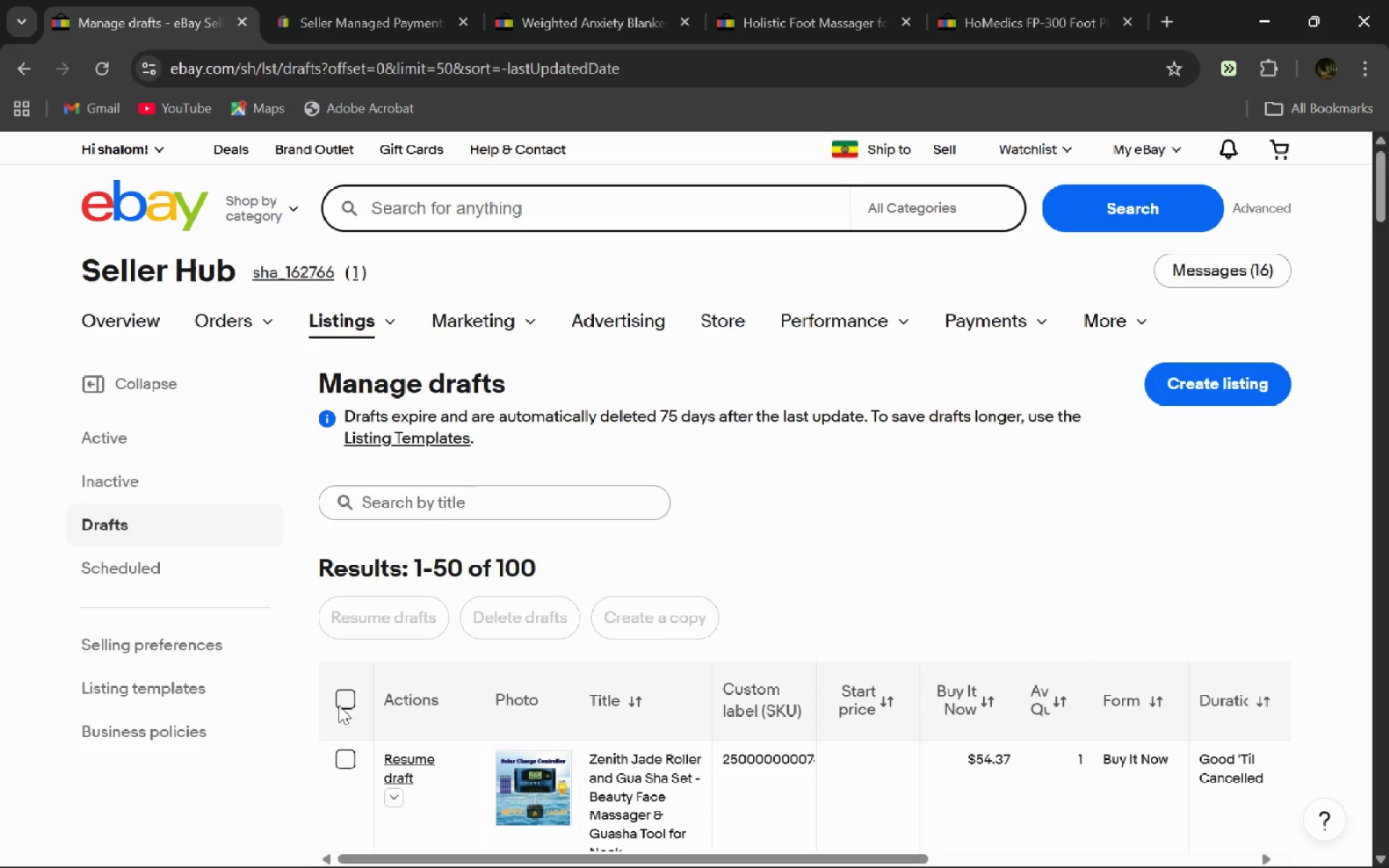 
left_click([339, 705])
 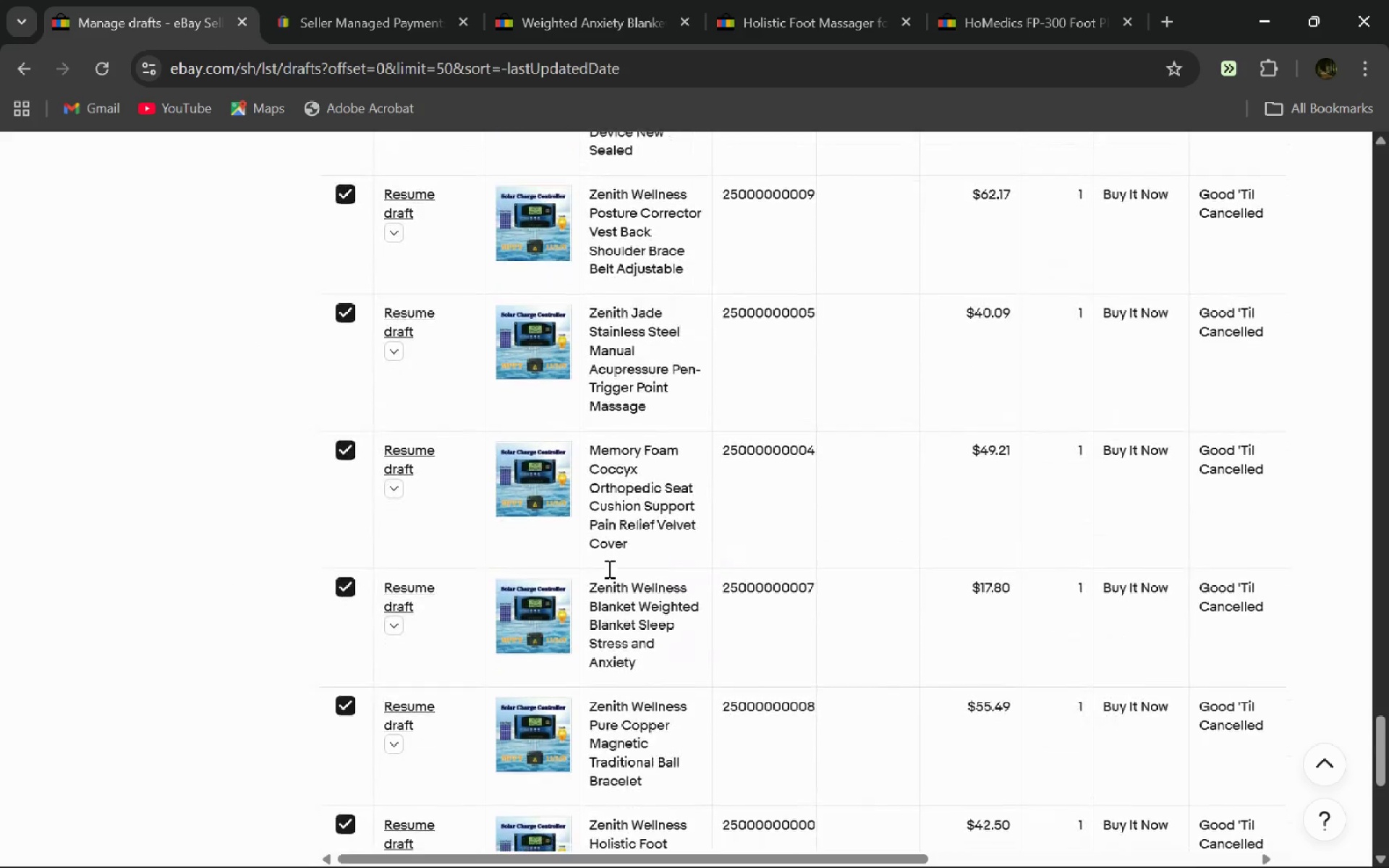 
wait(6.95)
 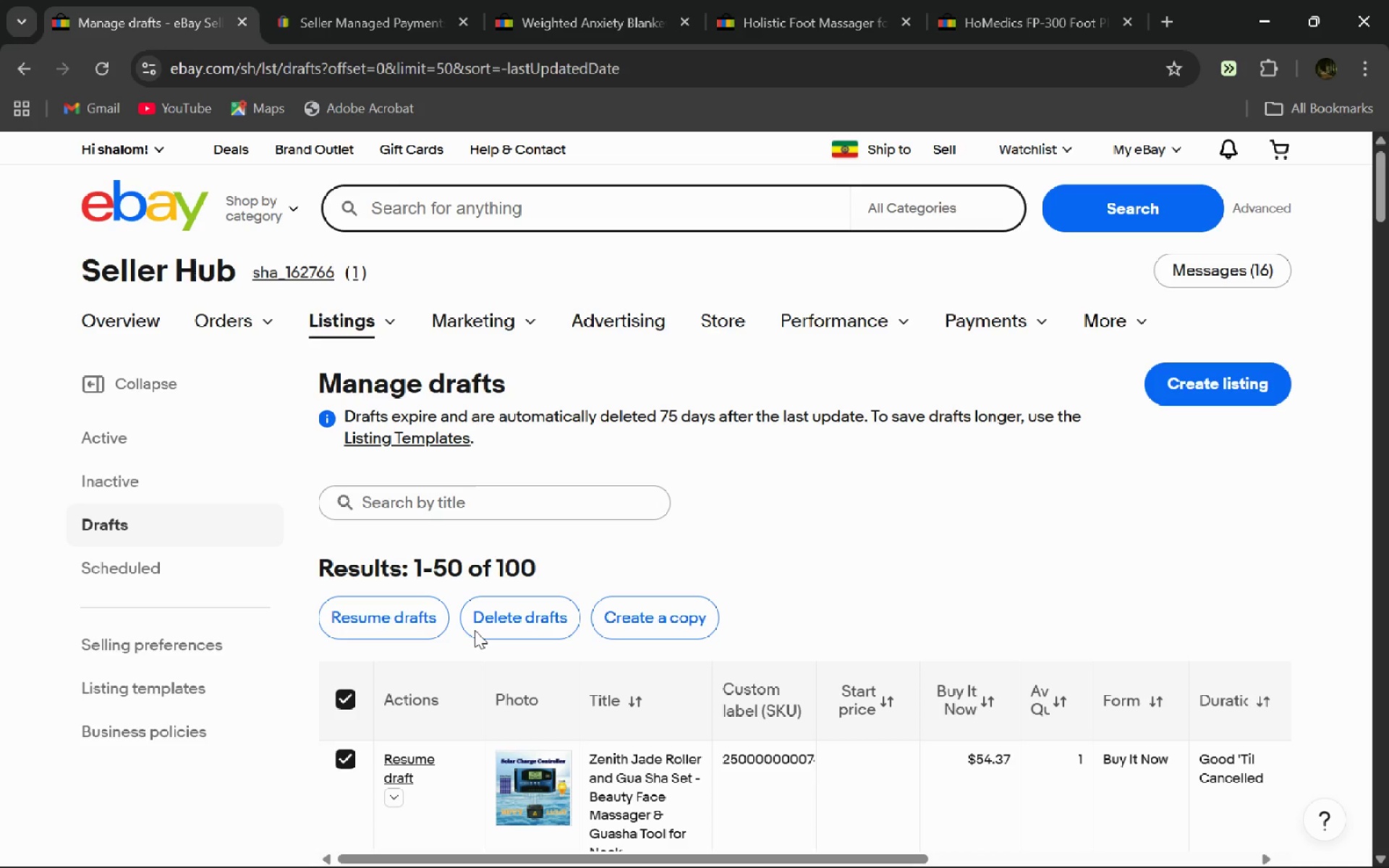 
left_click([747, 643])
 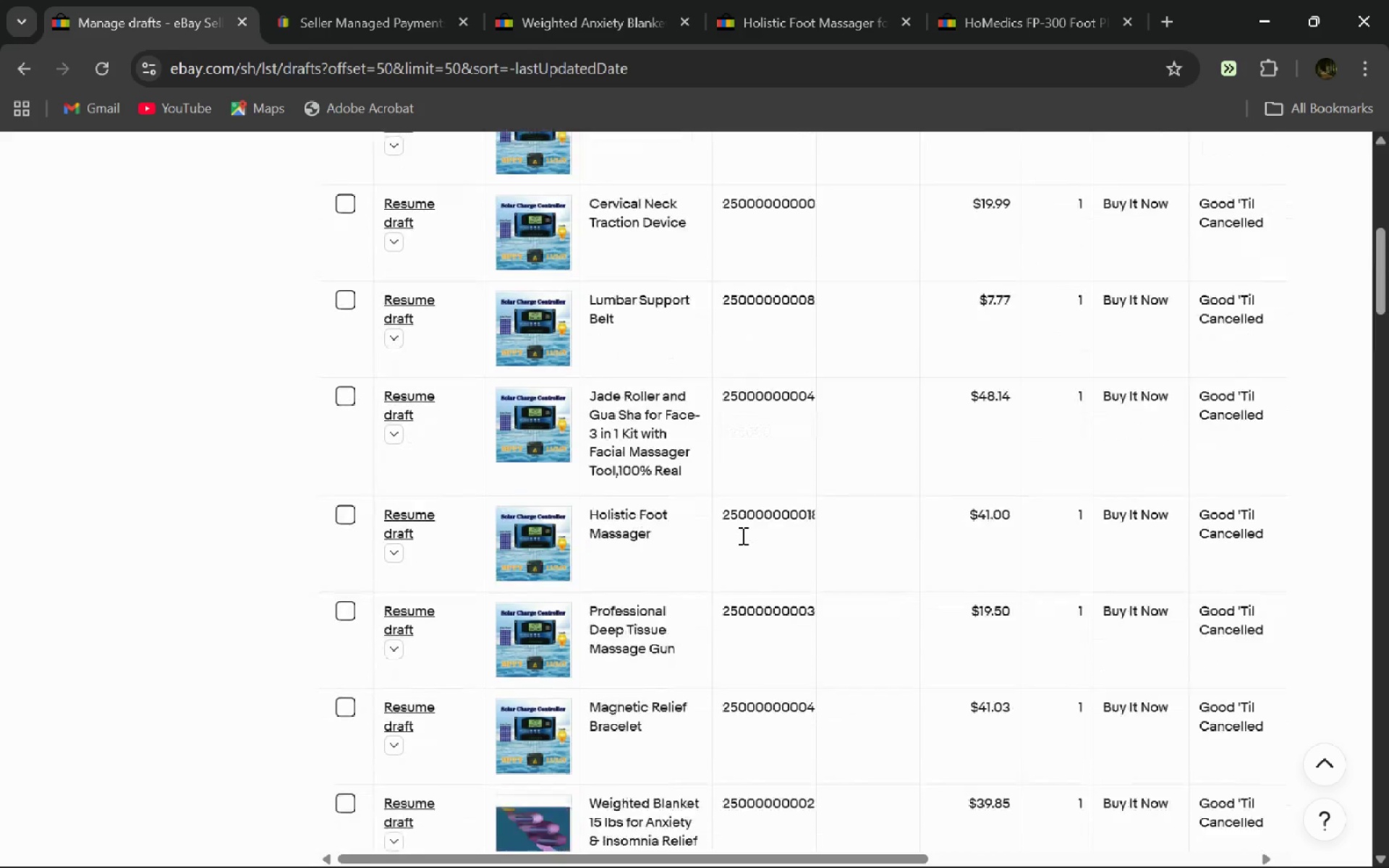 
wait(6.91)
 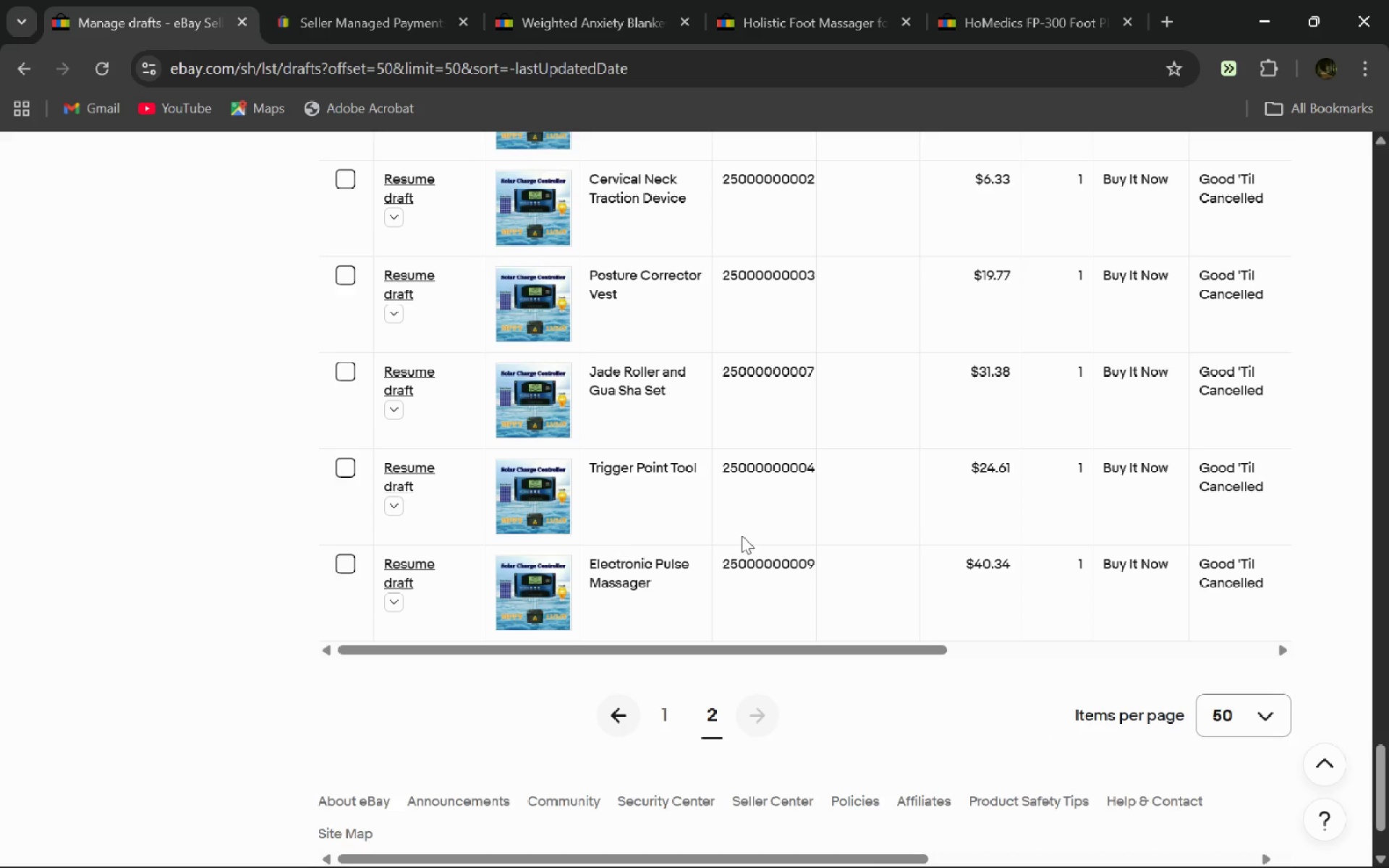 
left_click([351, 709])
 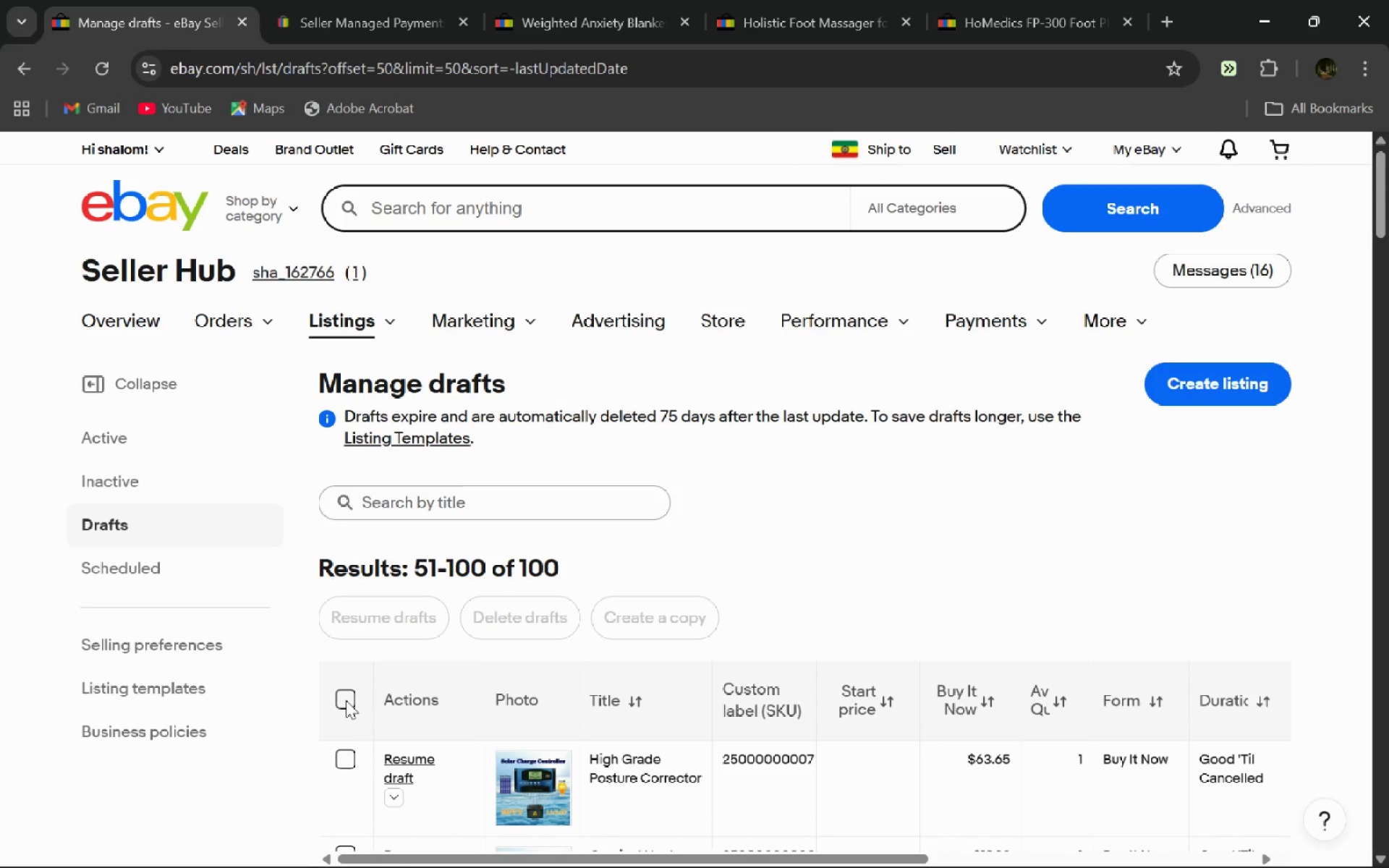 
left_click([346, 700])
 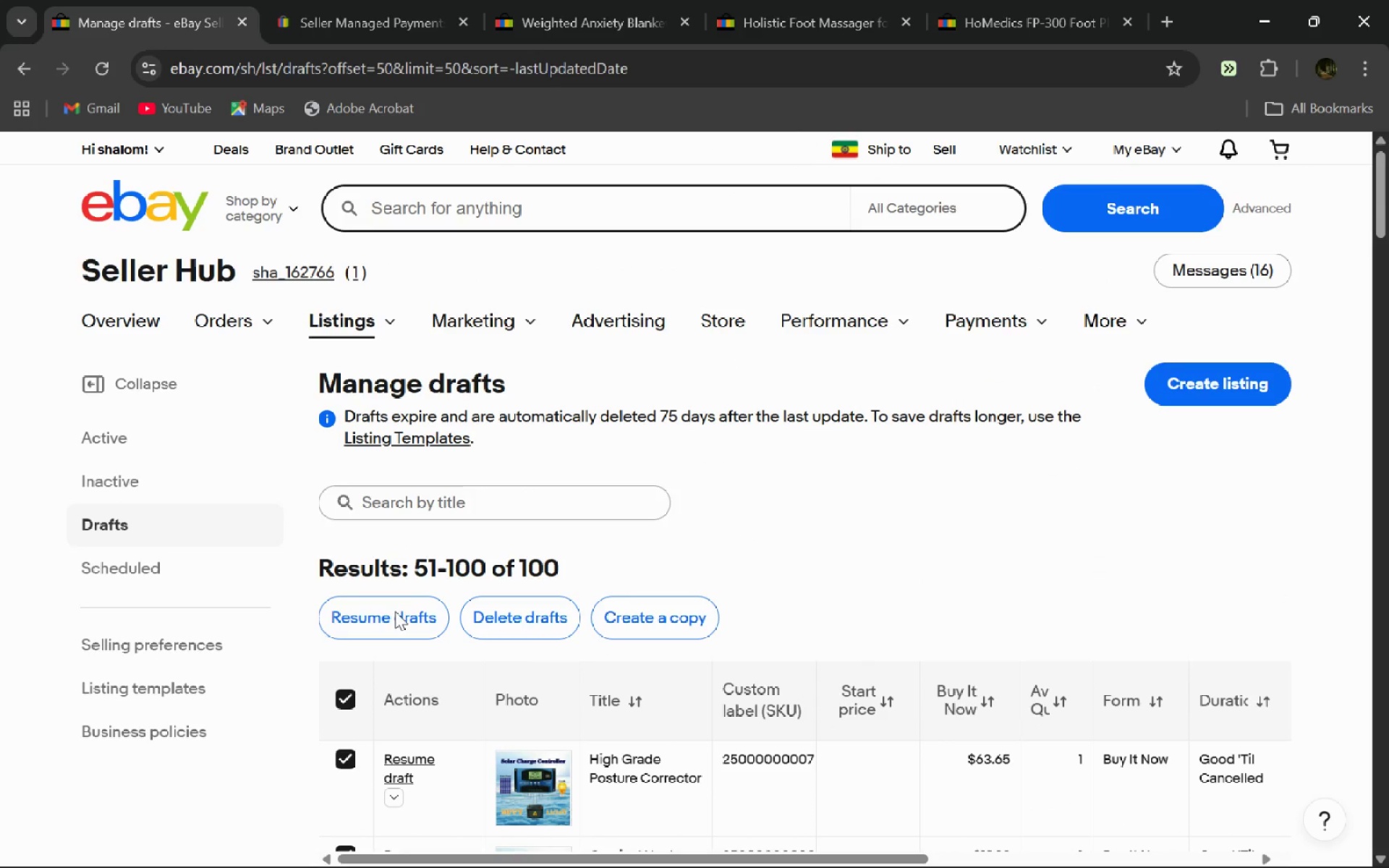 
left_click([395, 611])
 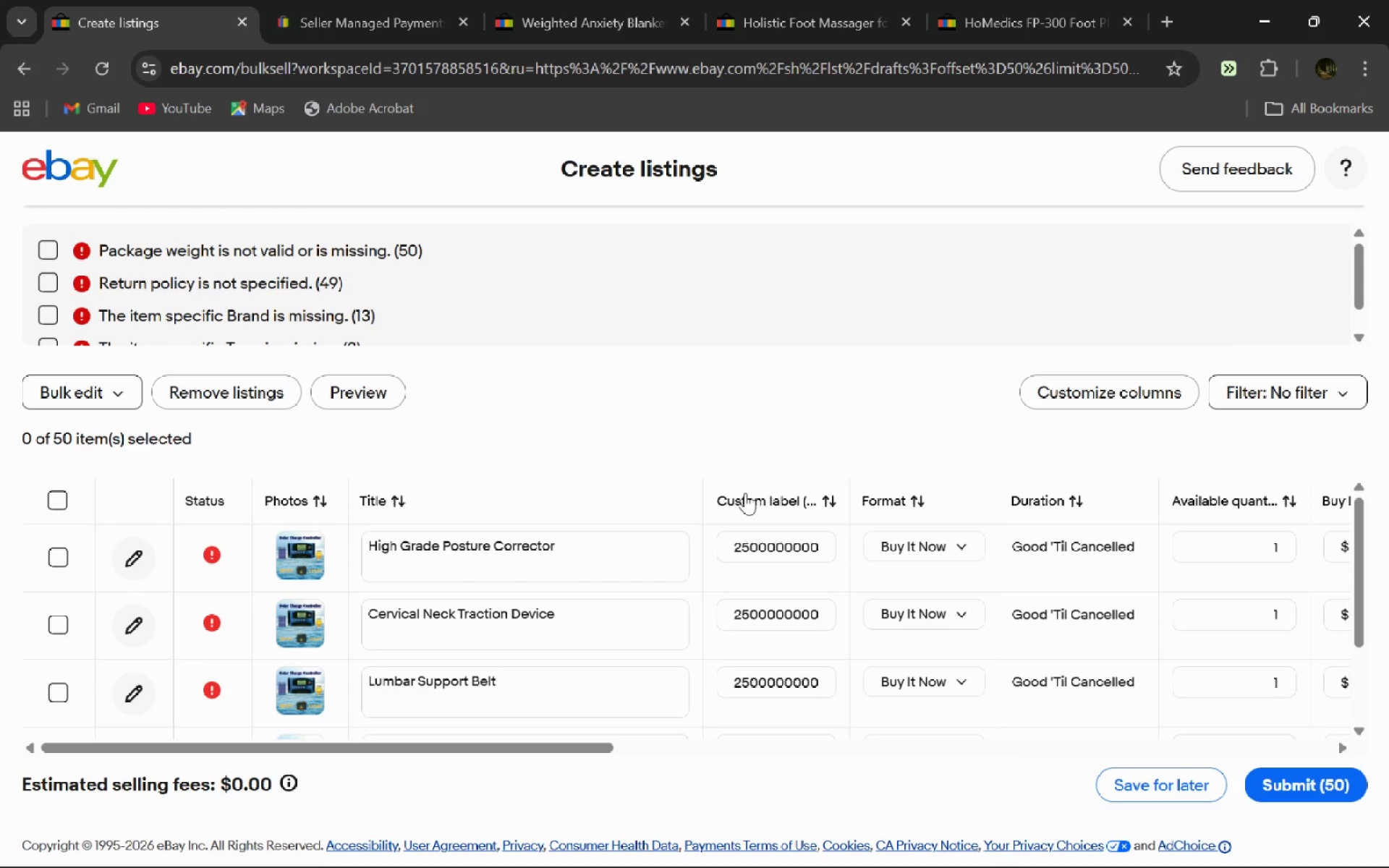 
wait(37.53)
 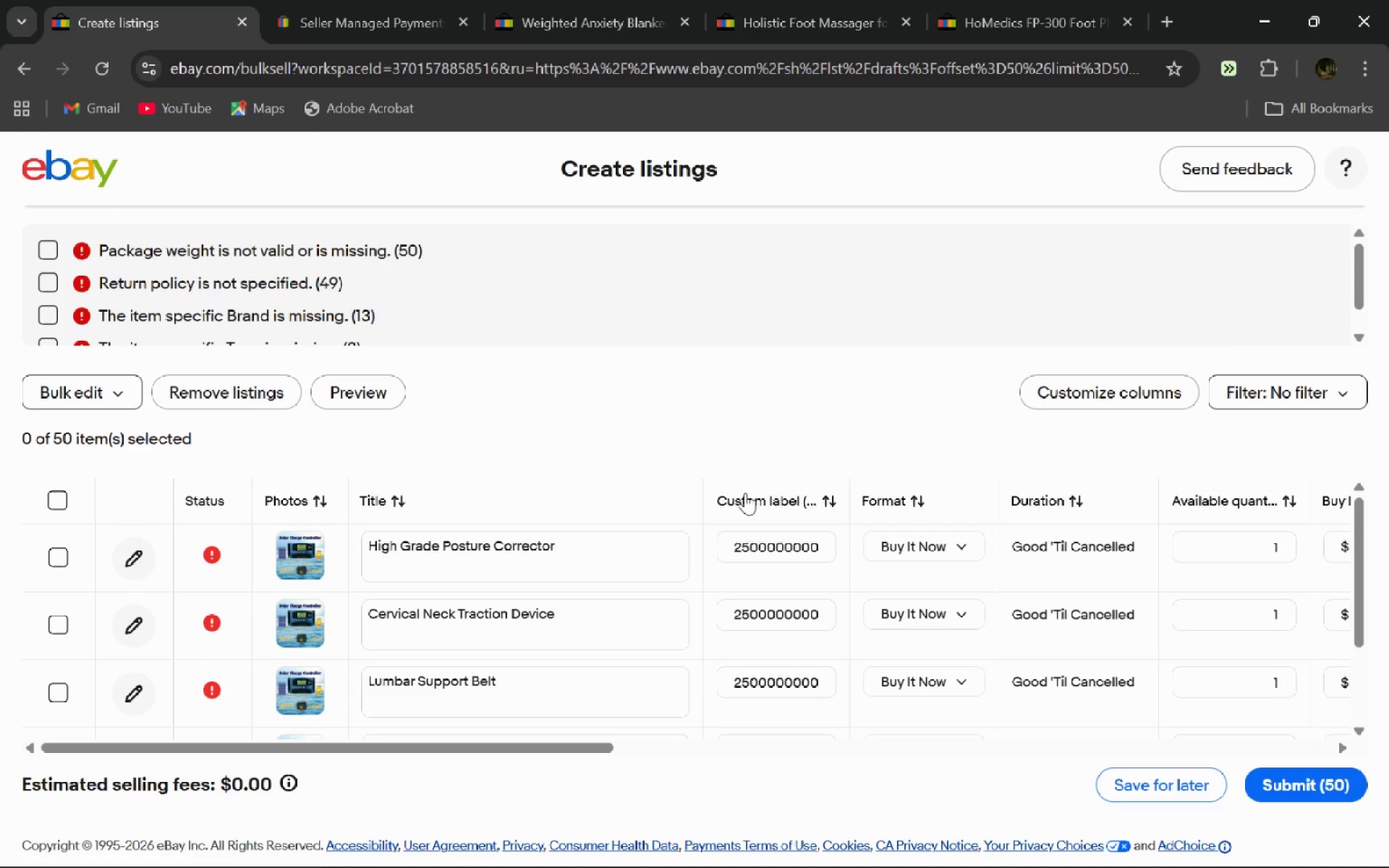 
left_click_drag(start_coordinate=[586, 556], to_coordinate=[351, 548])
 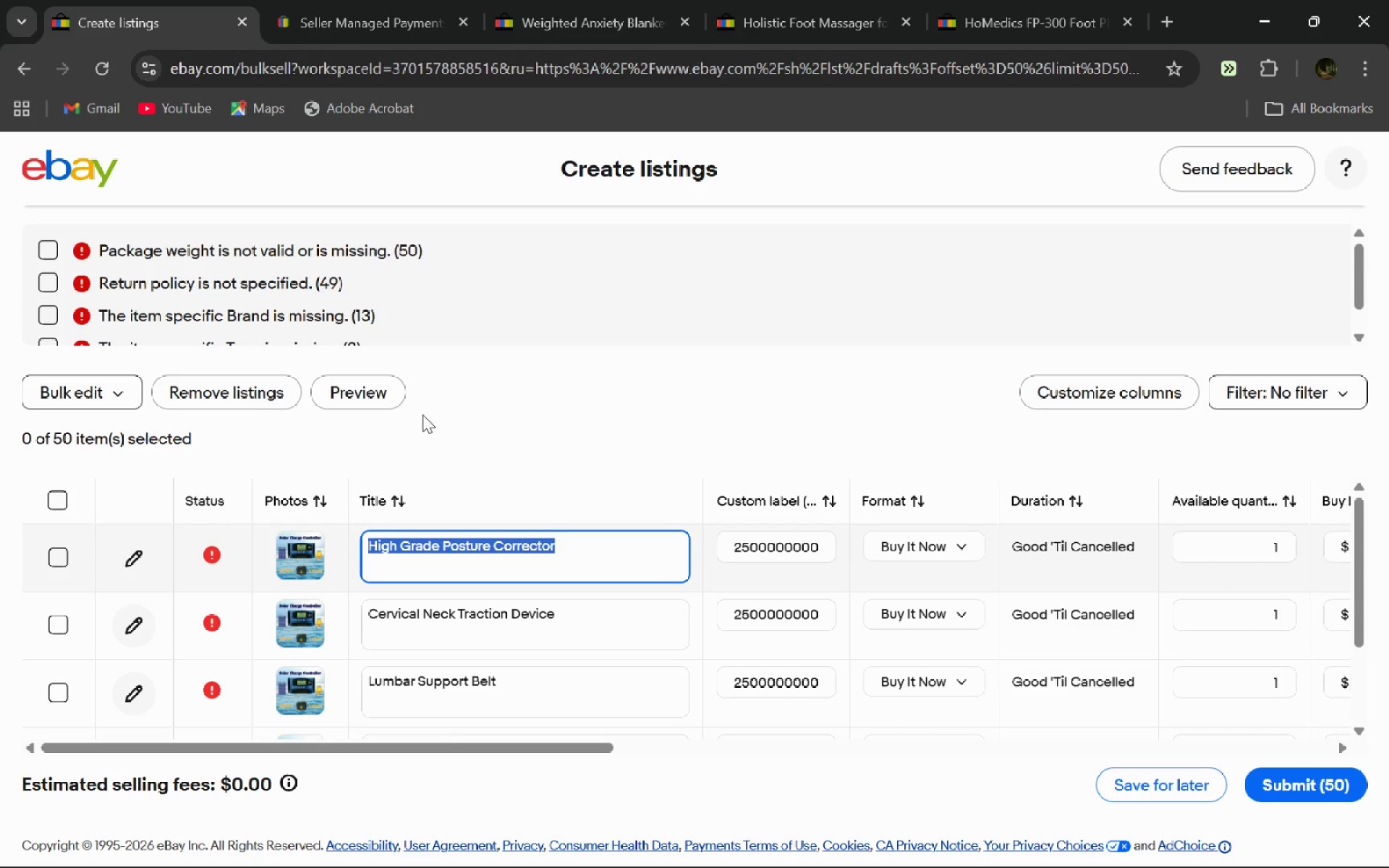 
left_click([339, 0])
 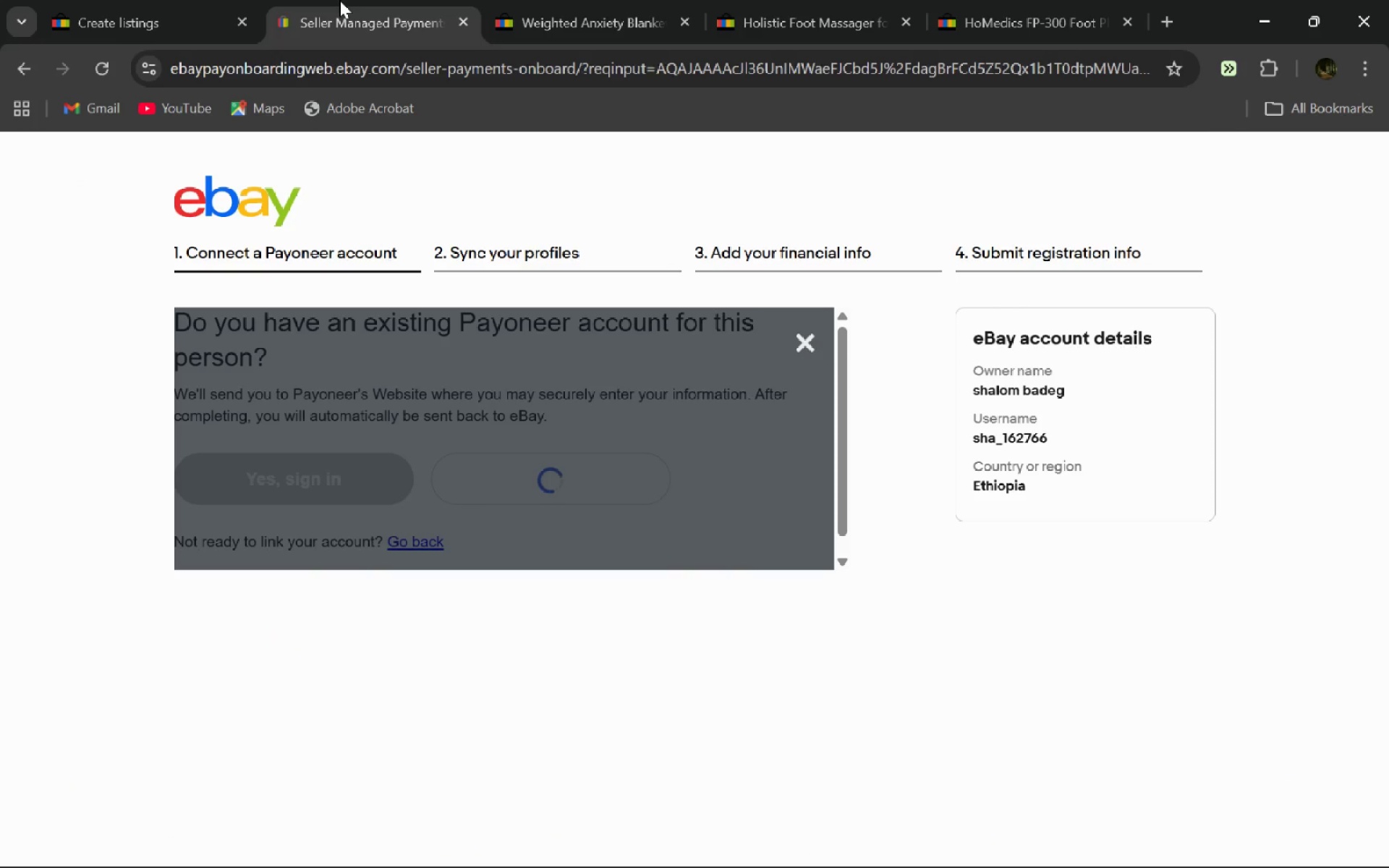 
key(Alt+AltLeft)
 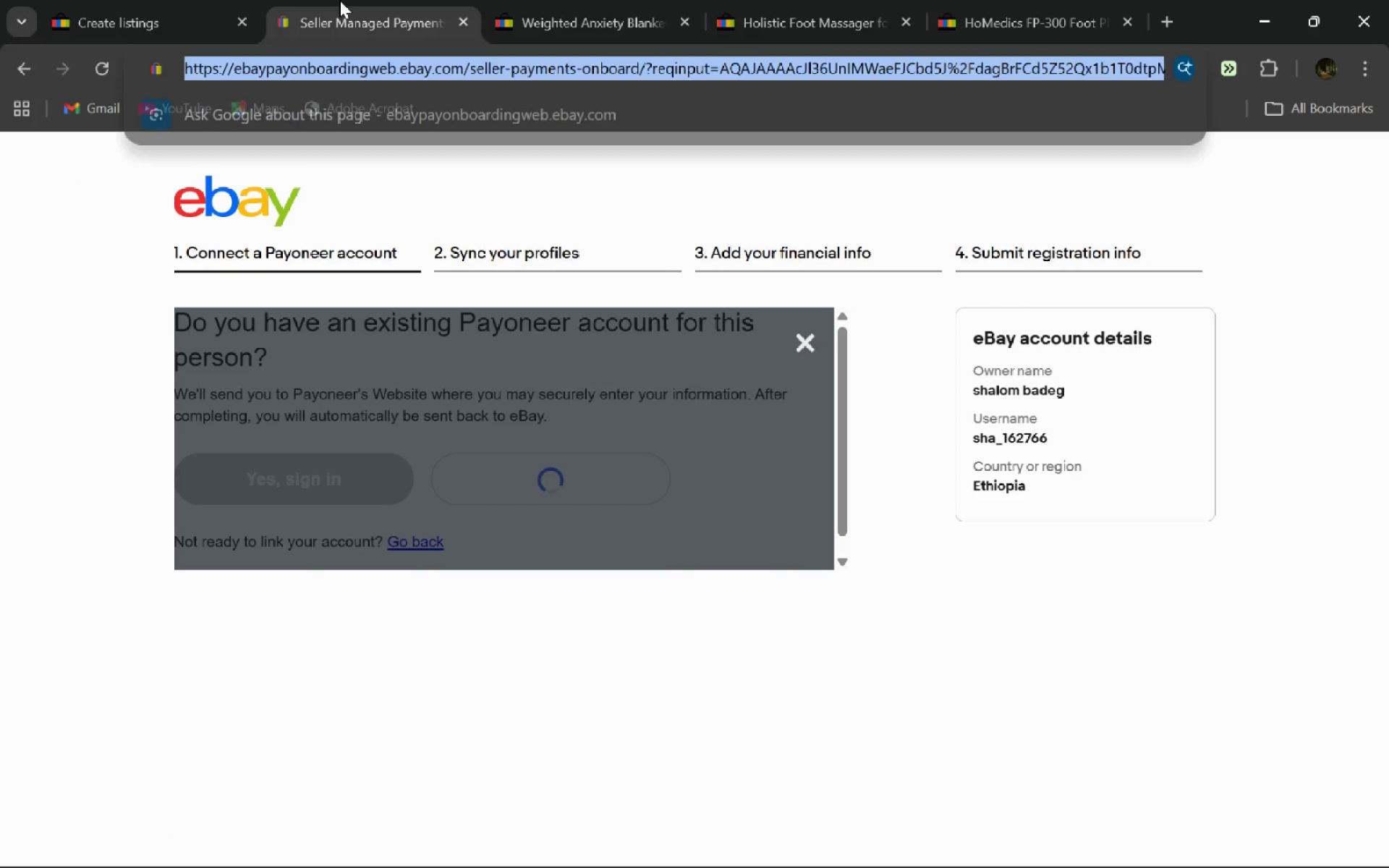 
type(debay list)
 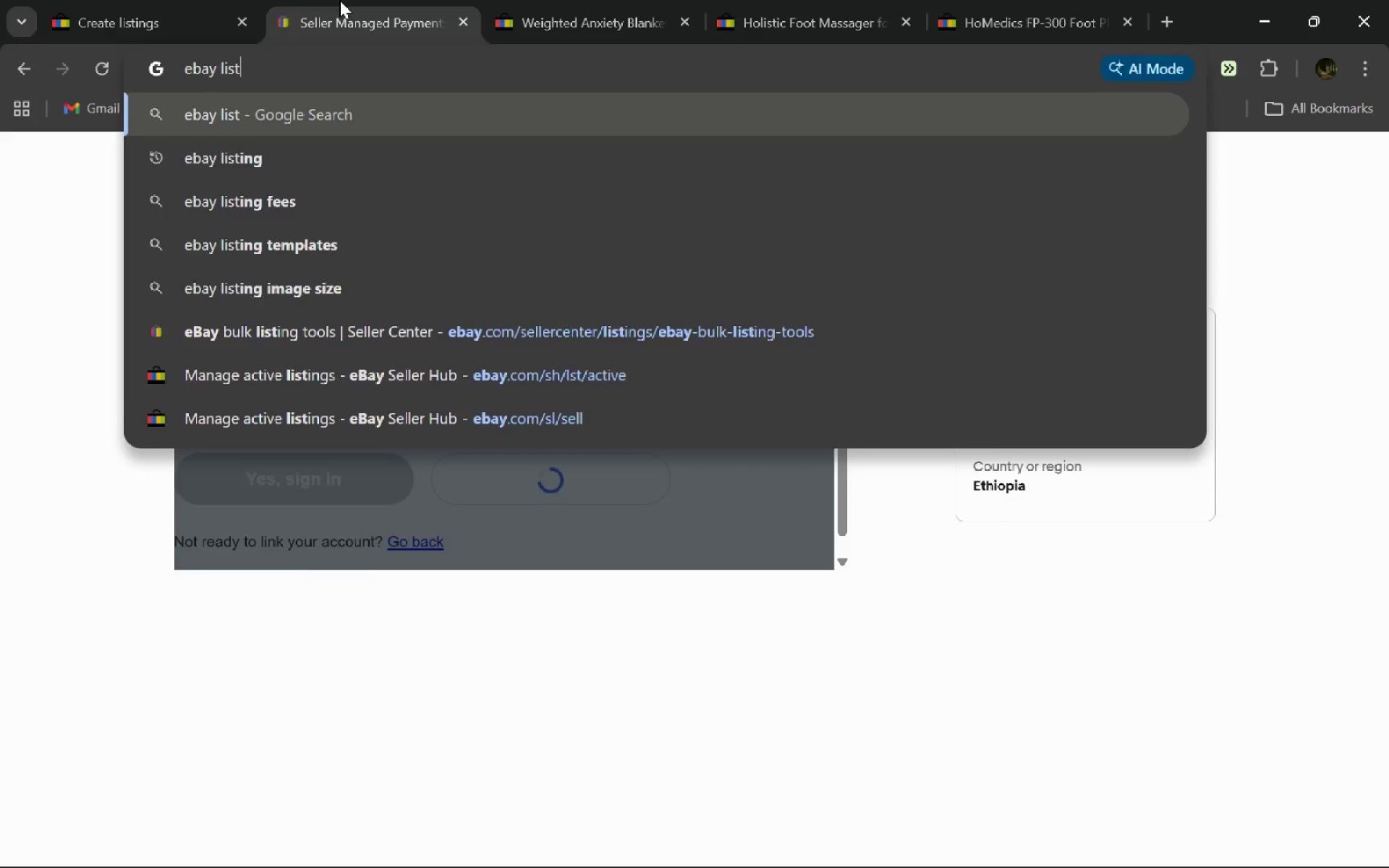 
key(Enter)
 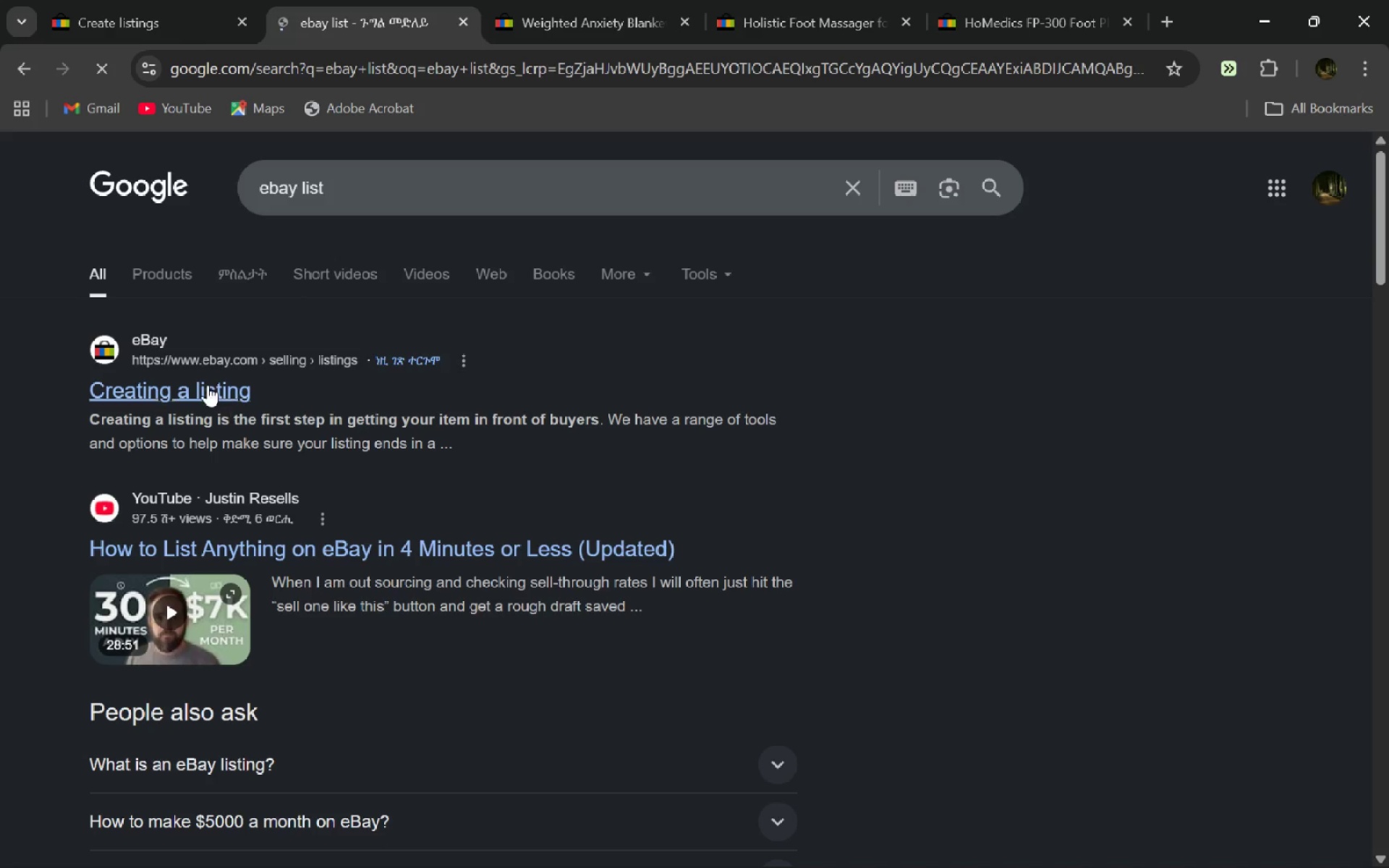 
left_click([206, 383])
 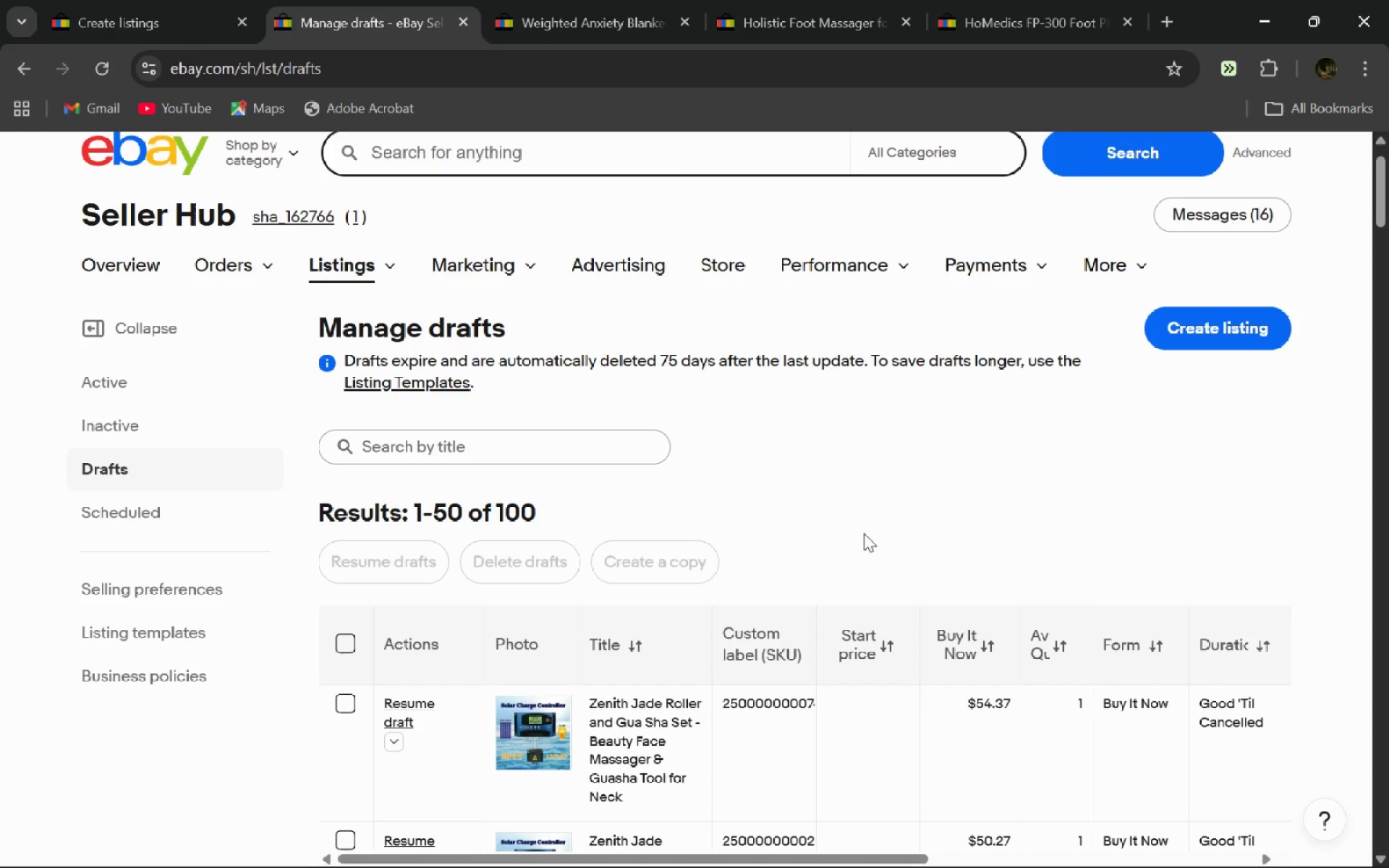 
wait(114.33)
 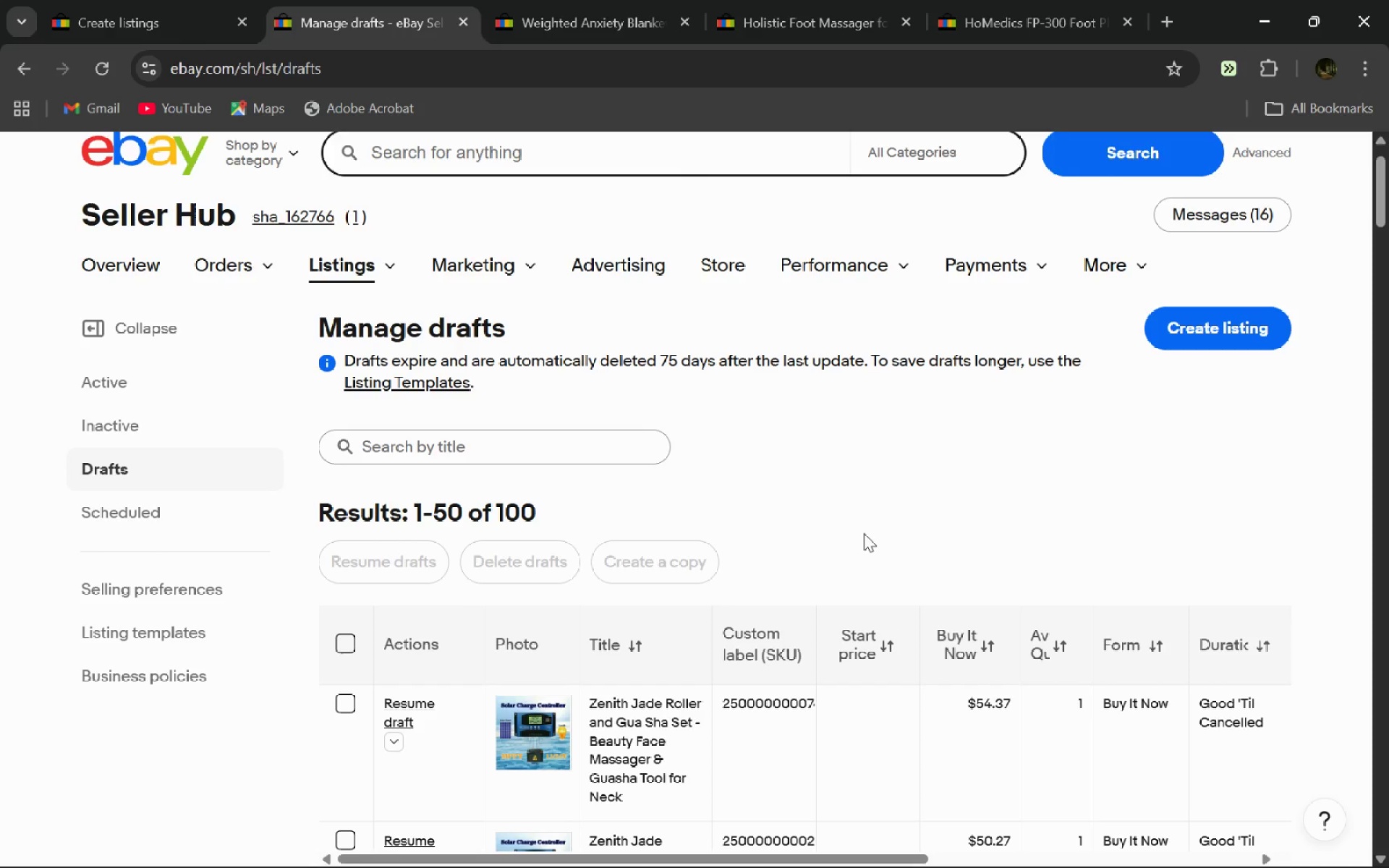 
left_click([74, 0])
 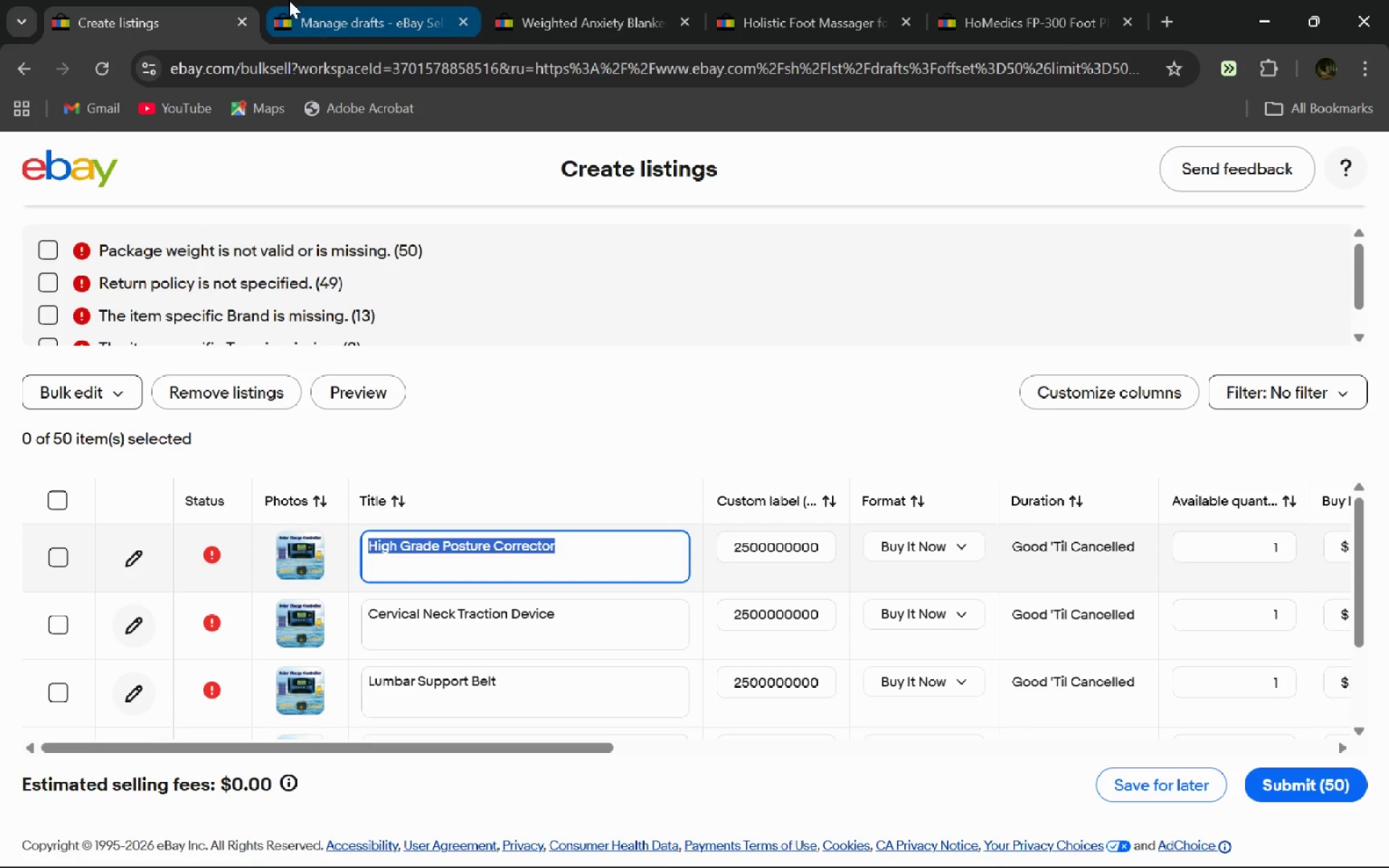 
left_click([289, 0])
 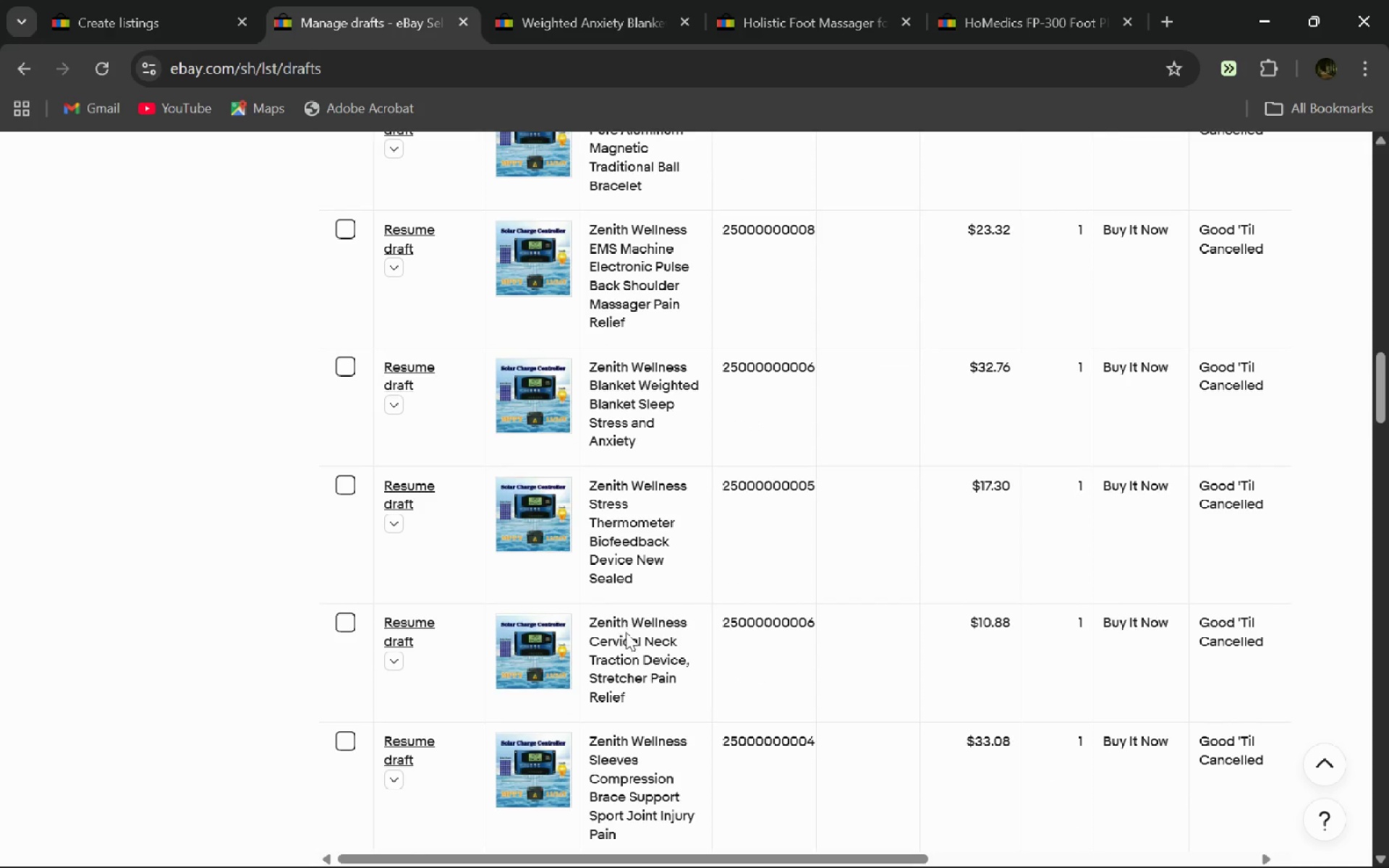 
wait(18.52)
 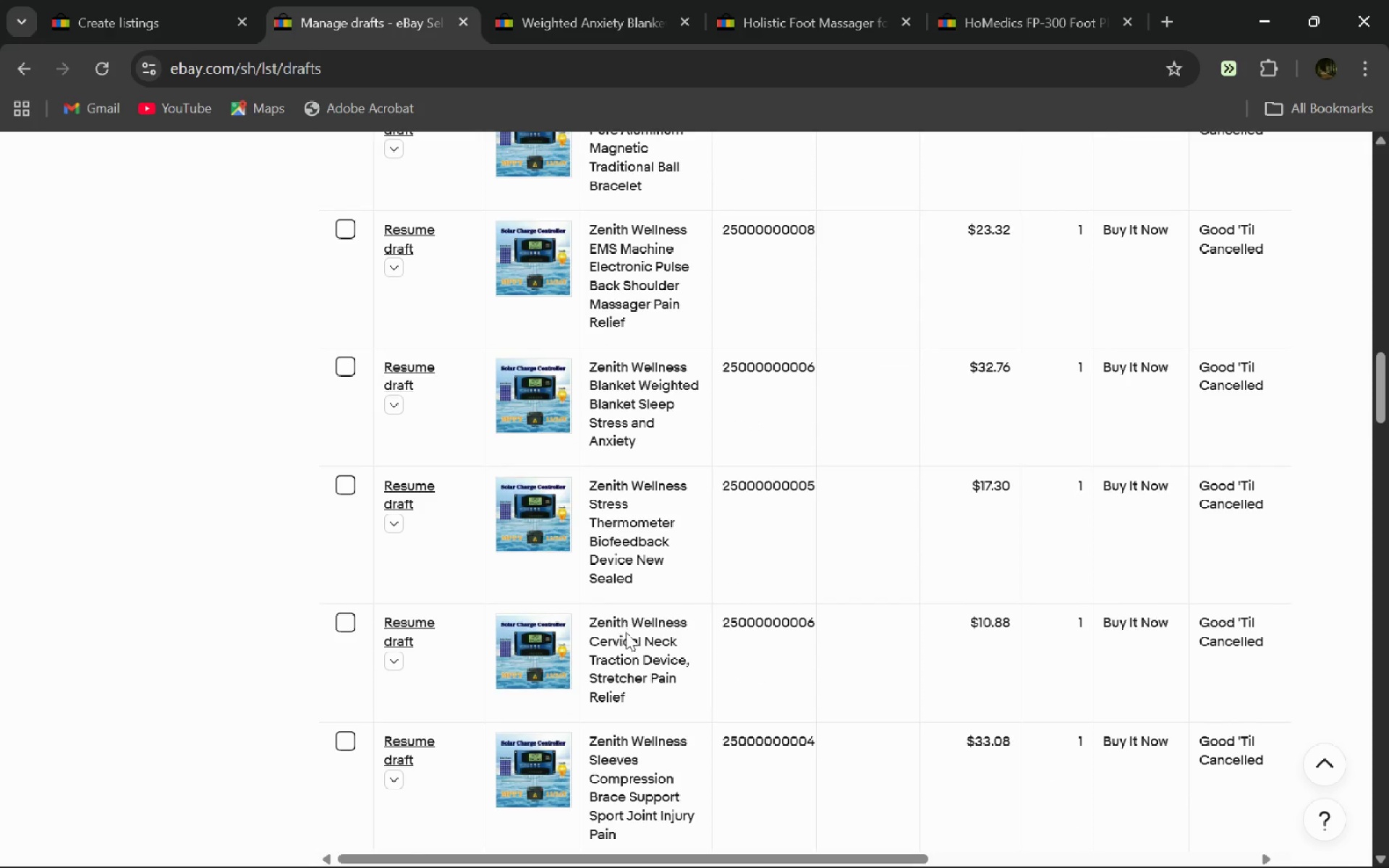 
left_click_drag(start_coordinate=[688, 572], to_coordinate=[583, 503])
 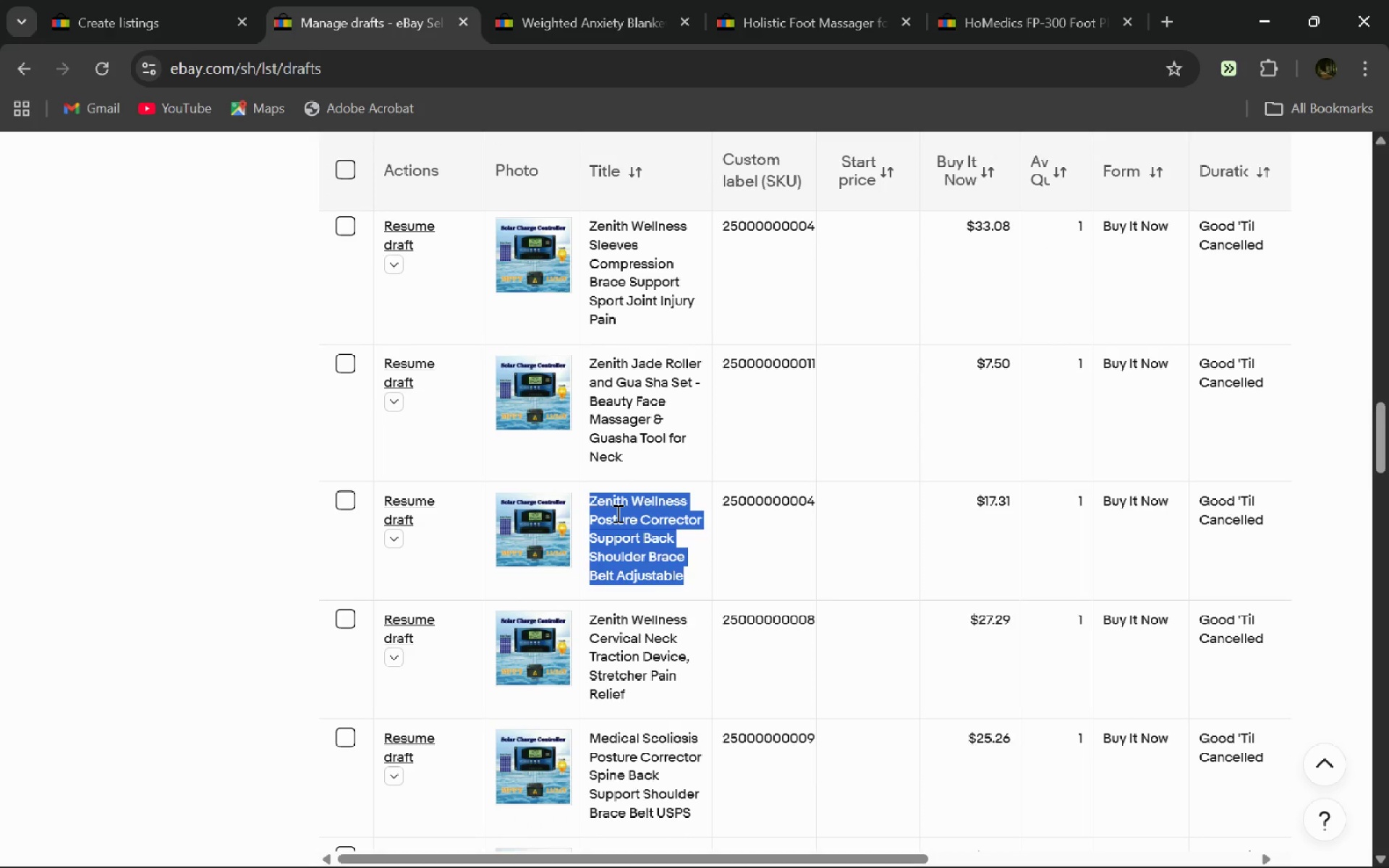 
right_click([616, 513])
 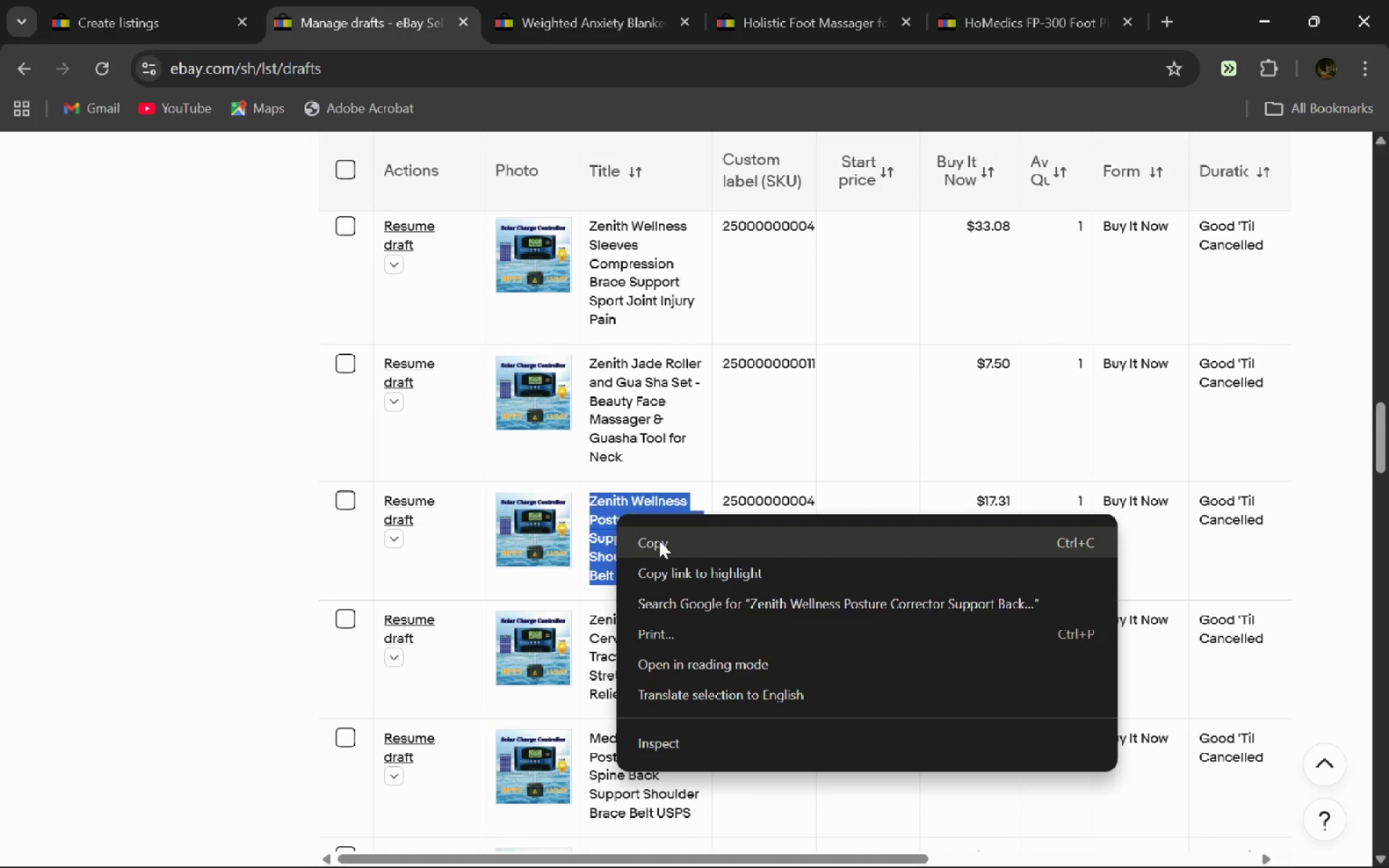 
left_click([659, 540])
 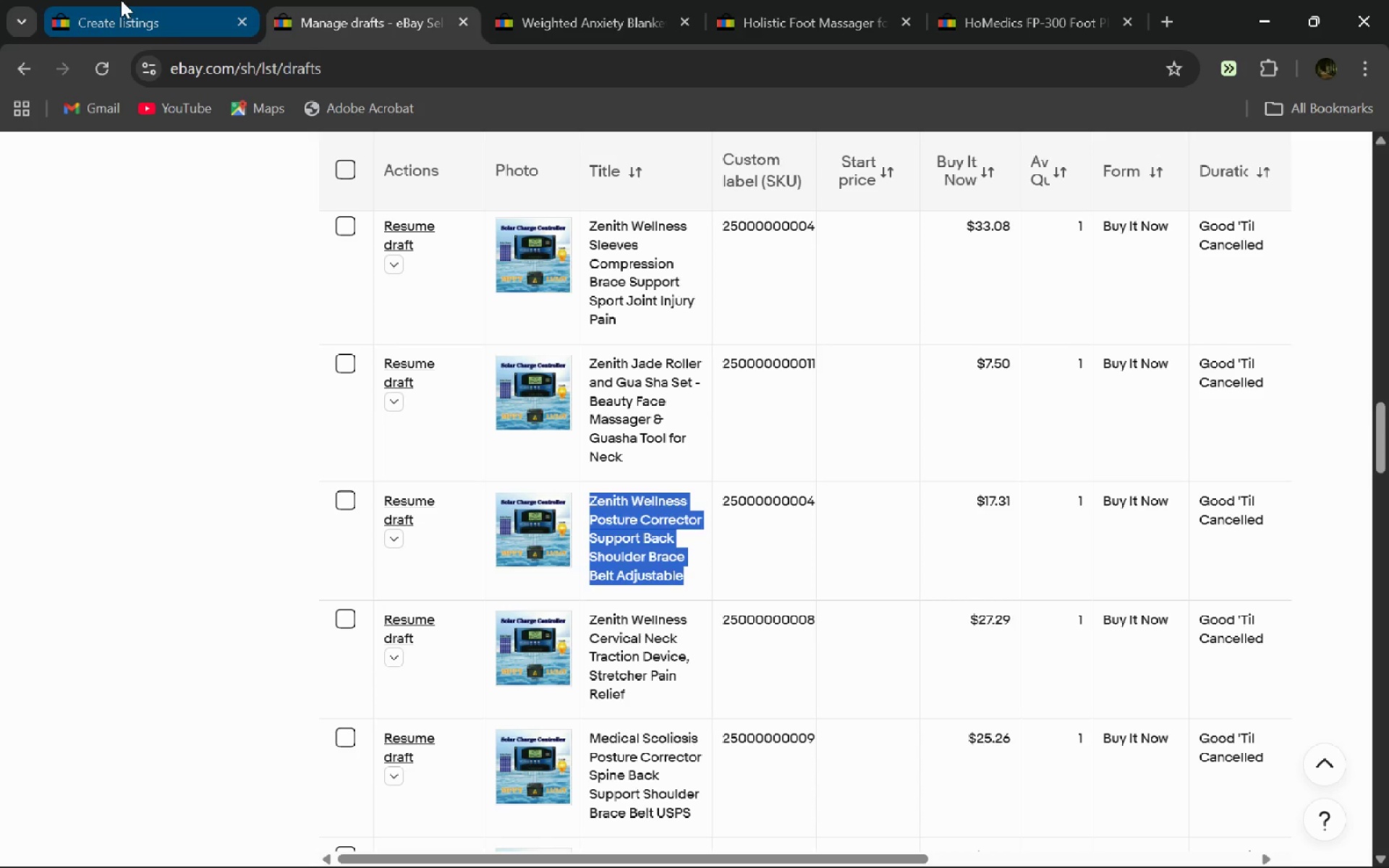 
left_click([121, 0])
 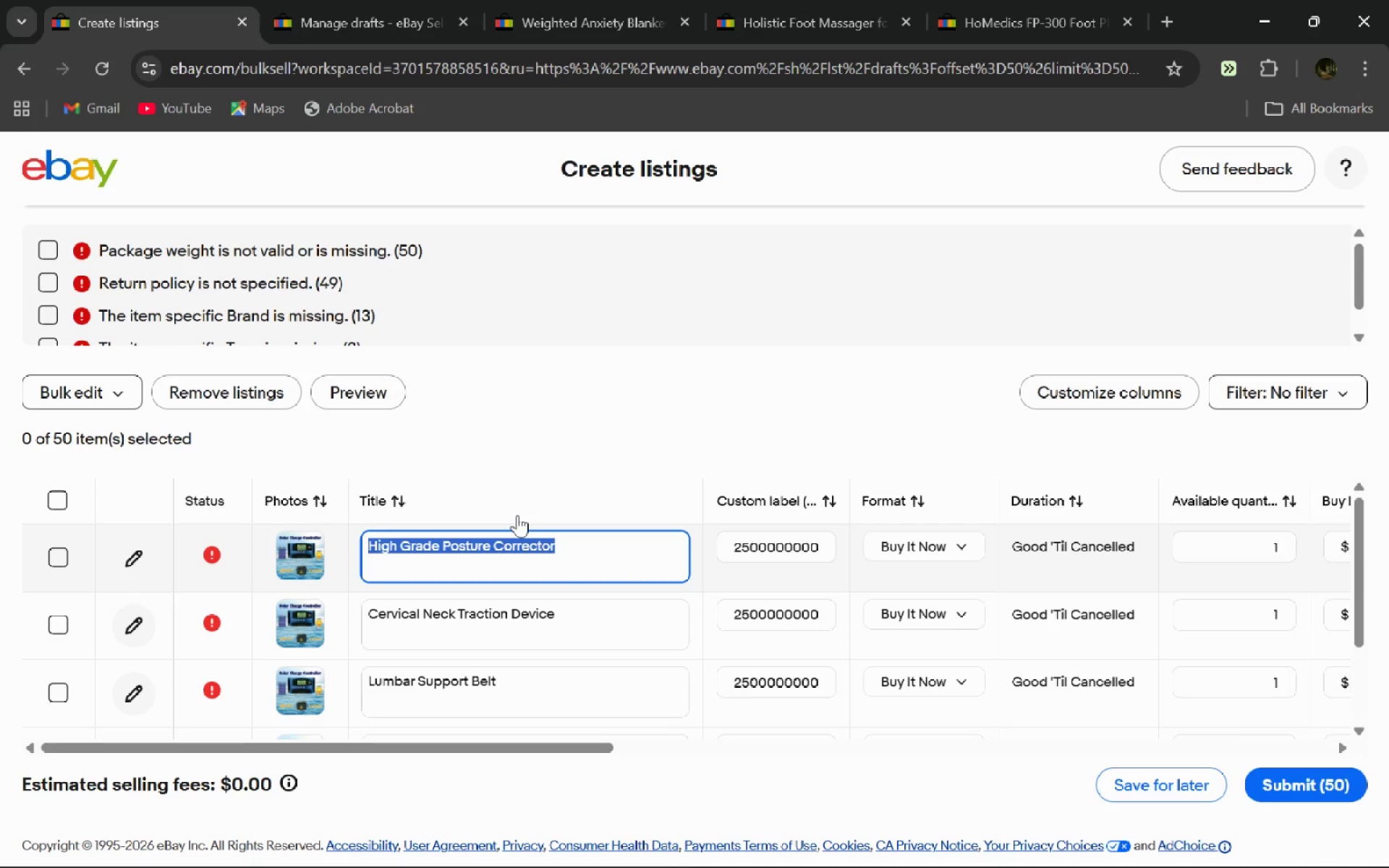 
key(Control+V)
 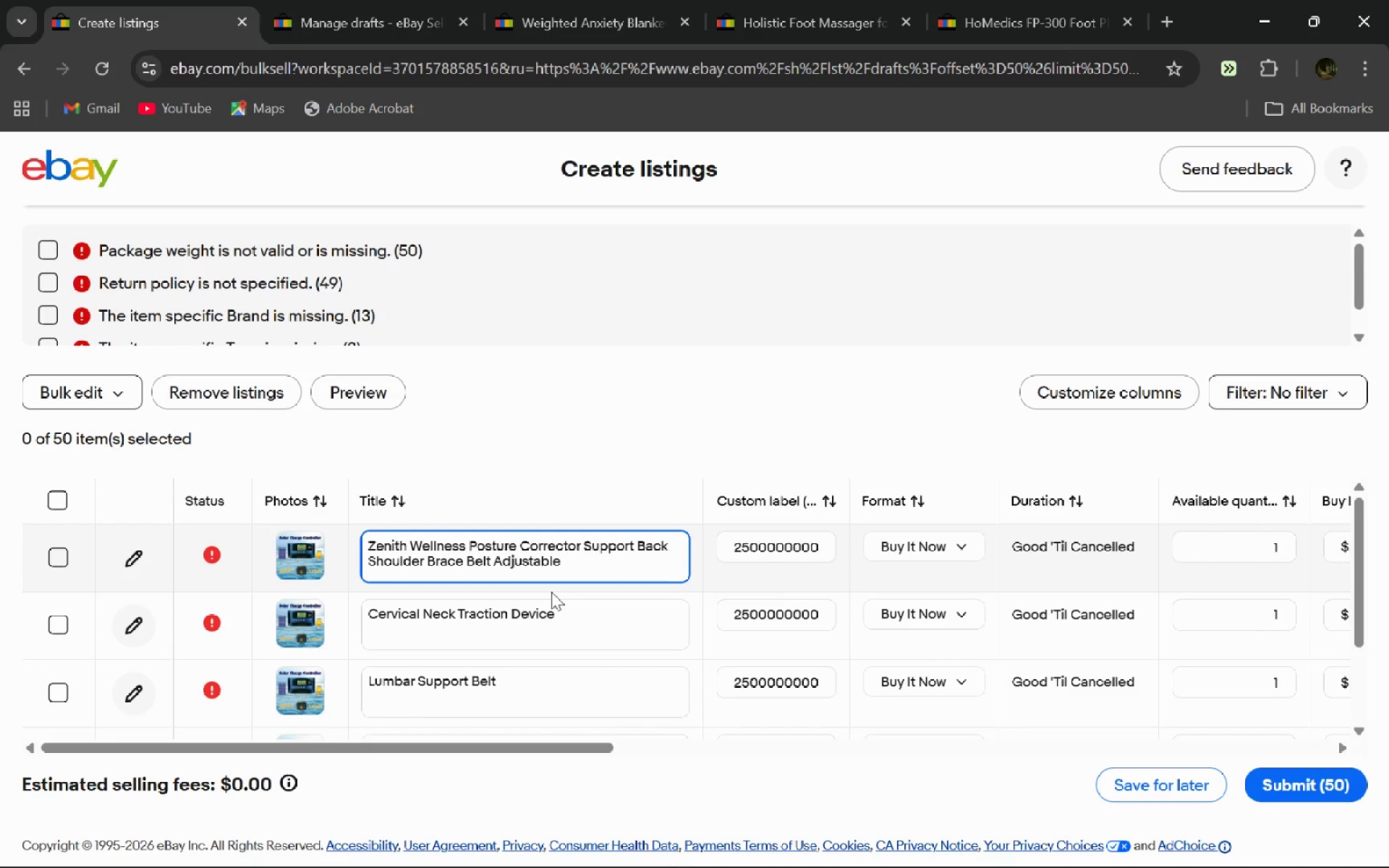 
wait(7.88)
 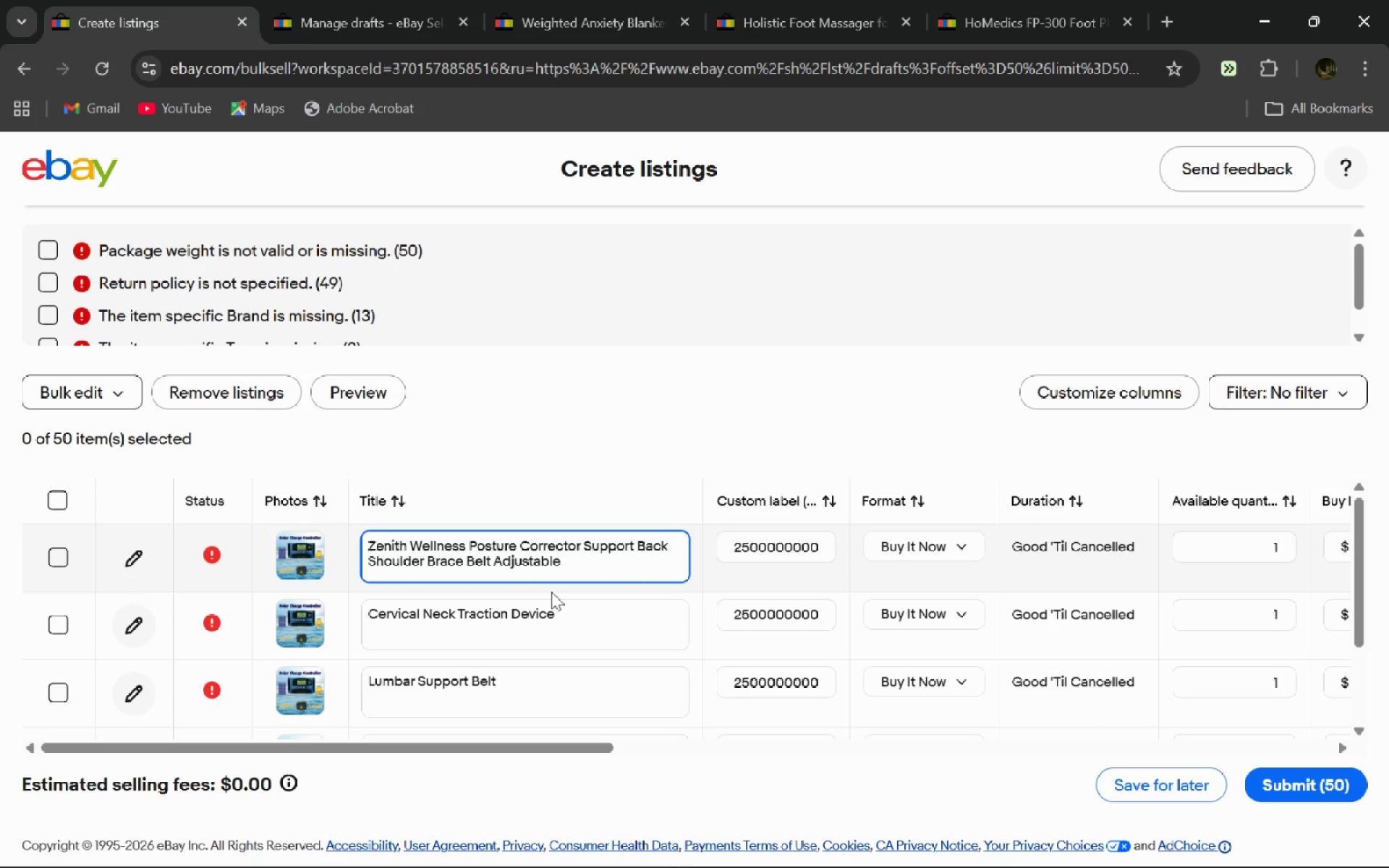 
left_click([360, 0])
 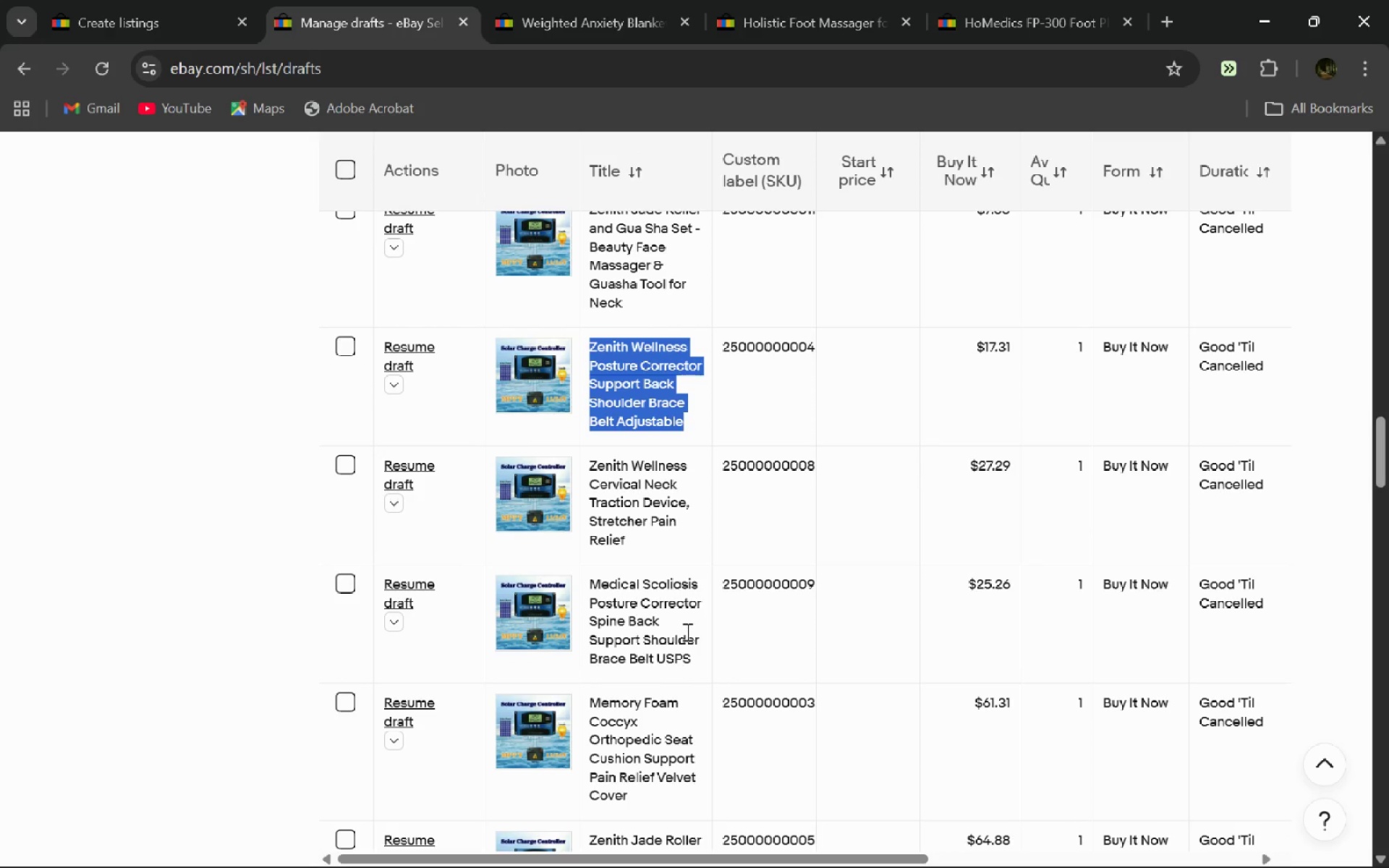 
wait(7.03)
 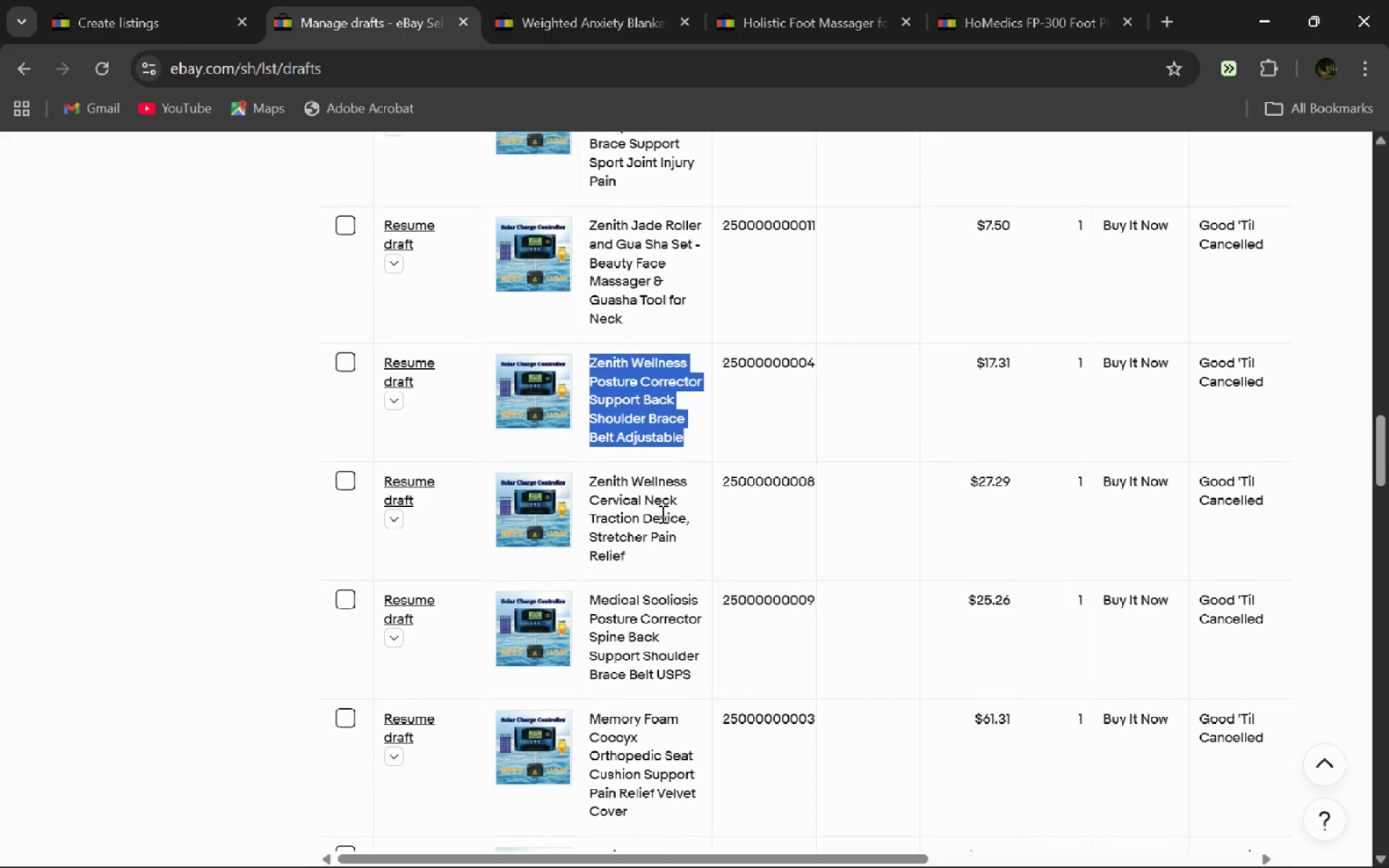 
left_click([352, 584])
 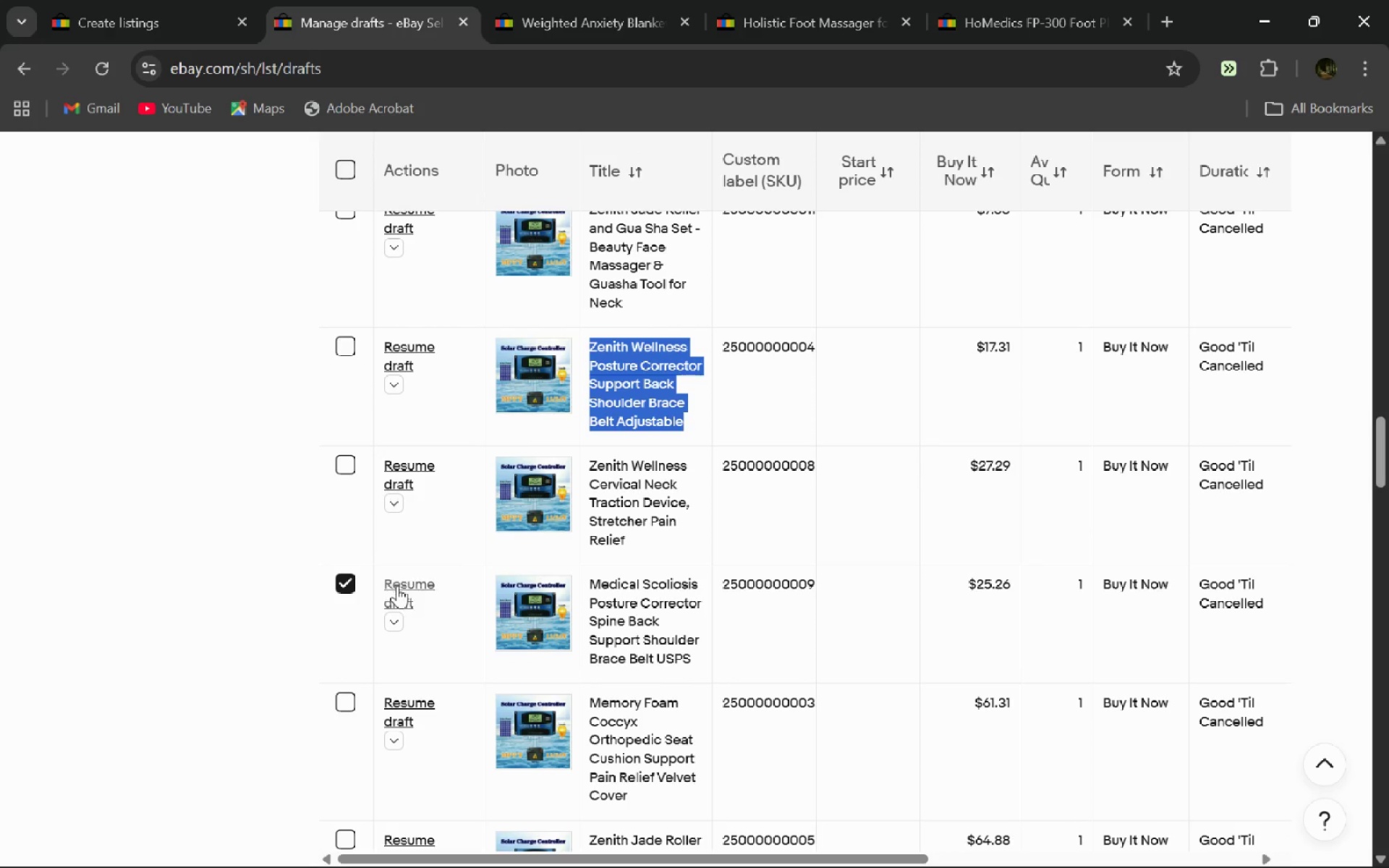 
left_click([404, 588])
 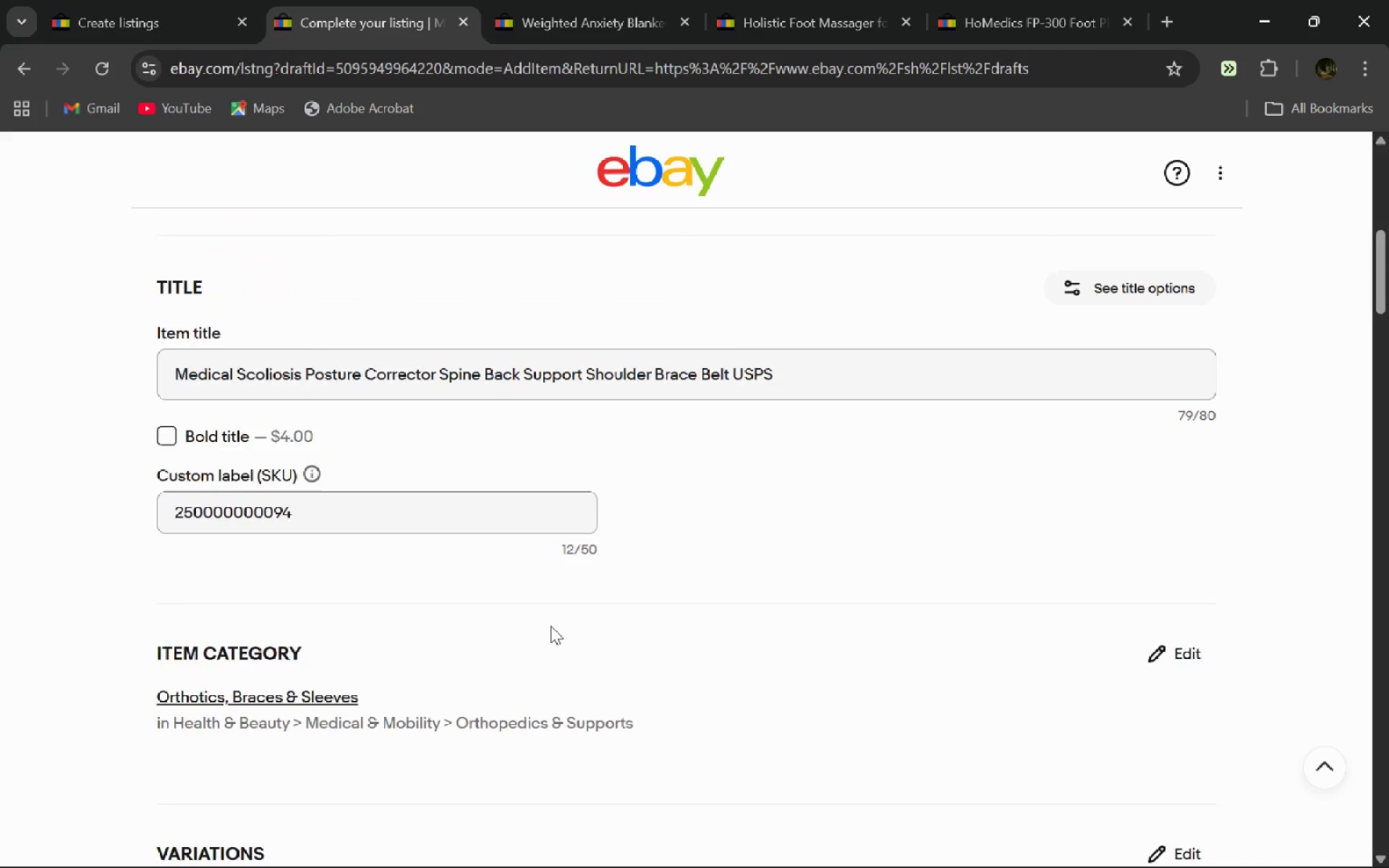 
wait(10.19)
 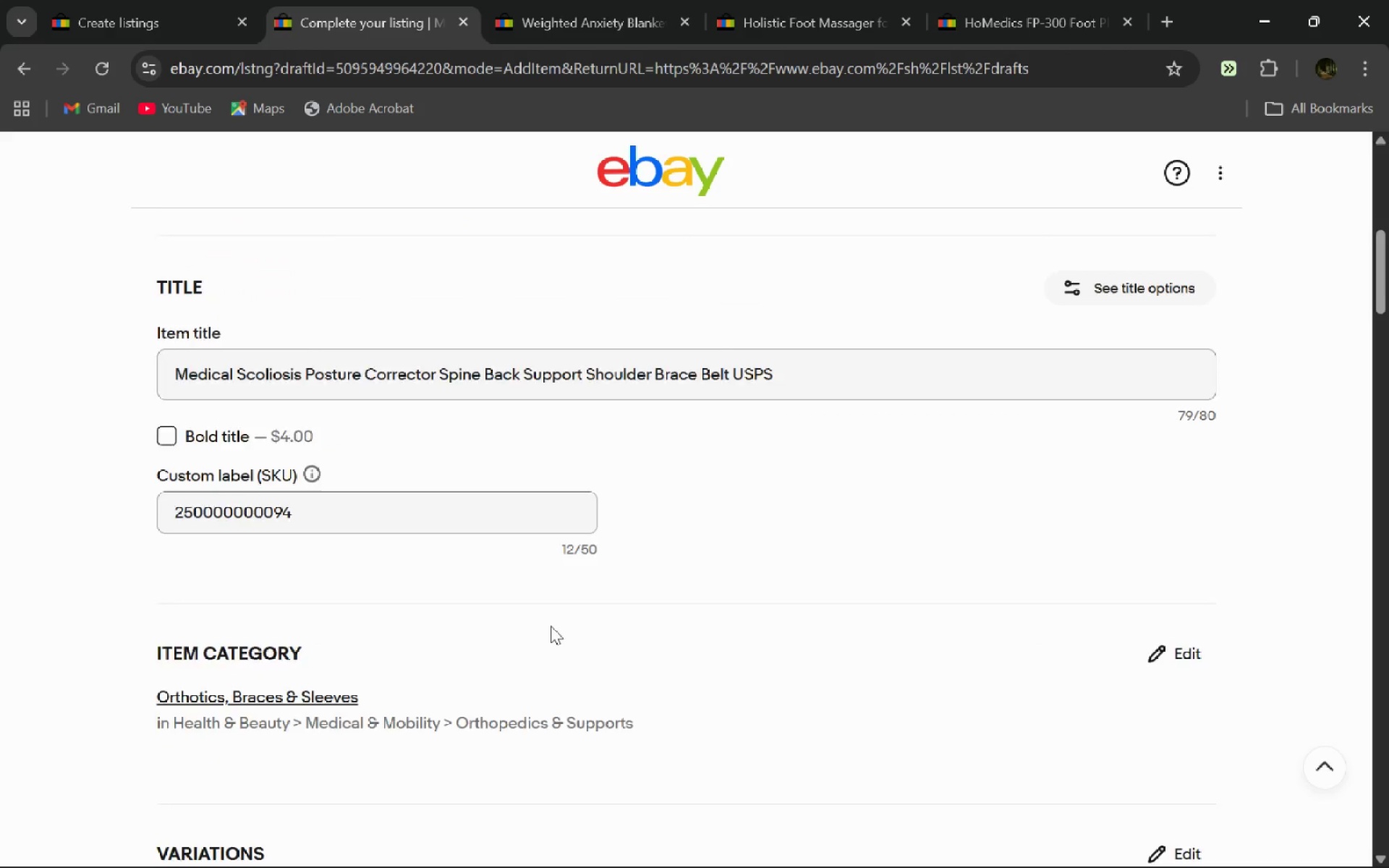 
left_click_drag(start_coordinate=[300, 337], to_coordinate=[235, 340])
 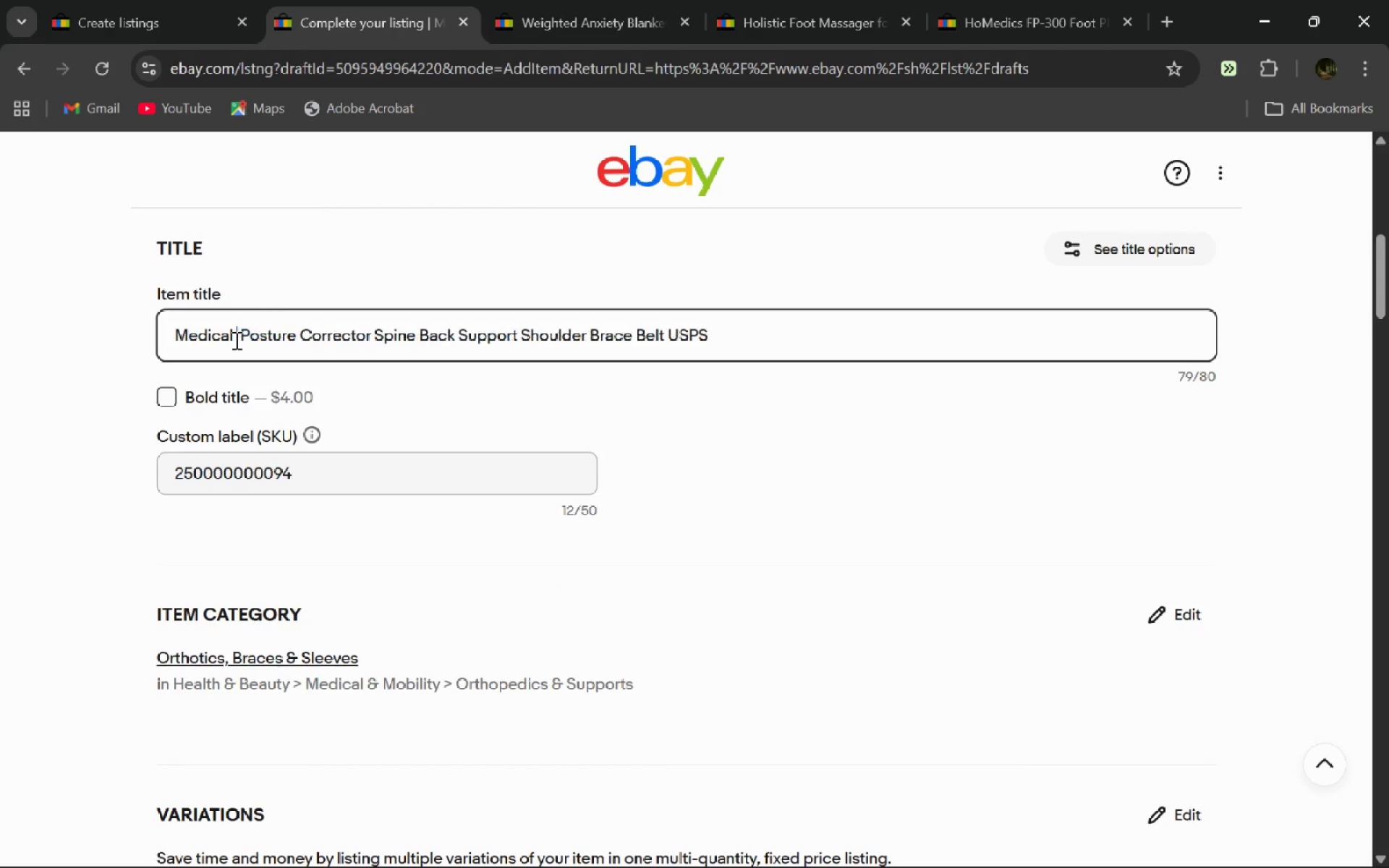 
key(Backspace)
 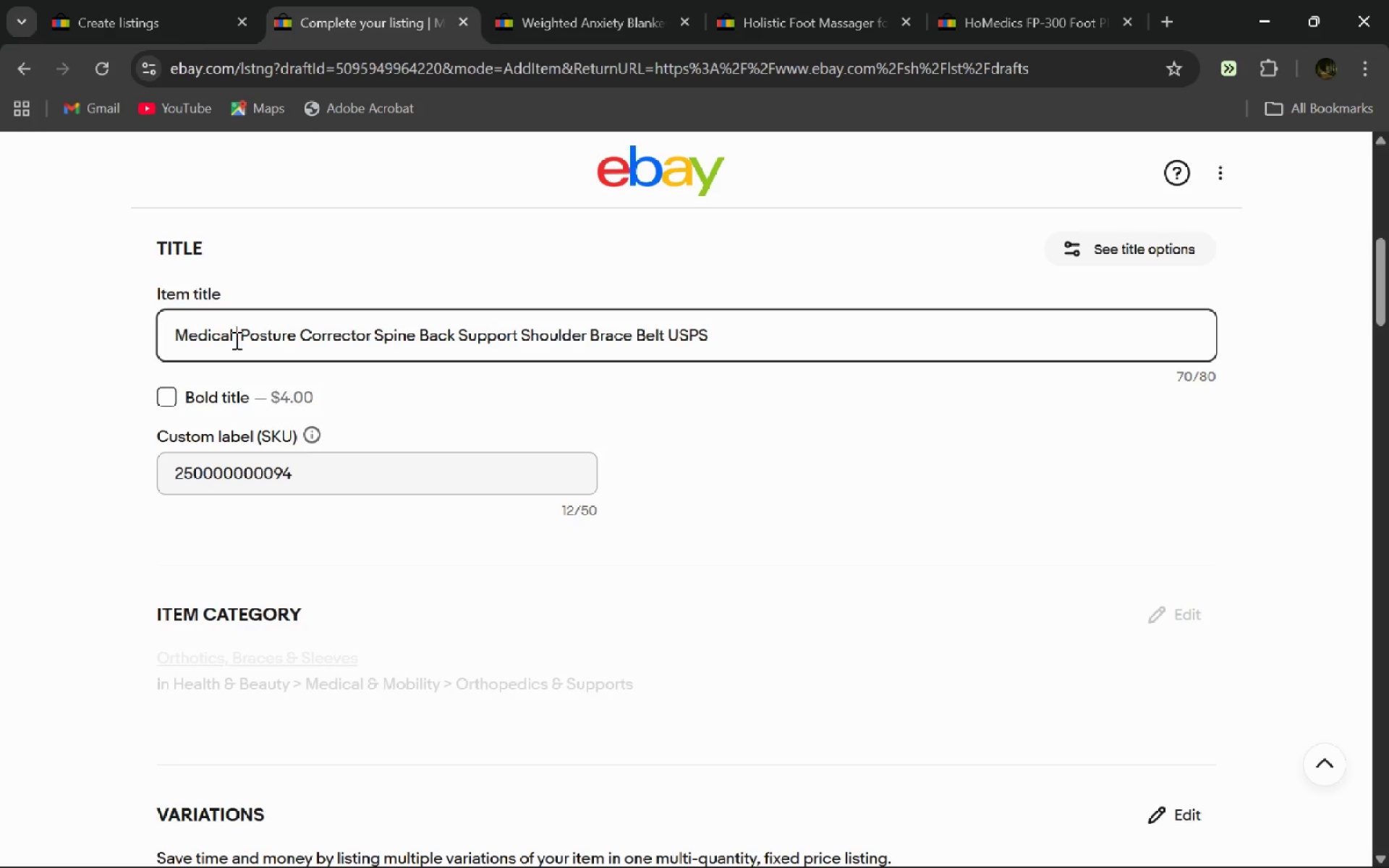 
key(Delete)
 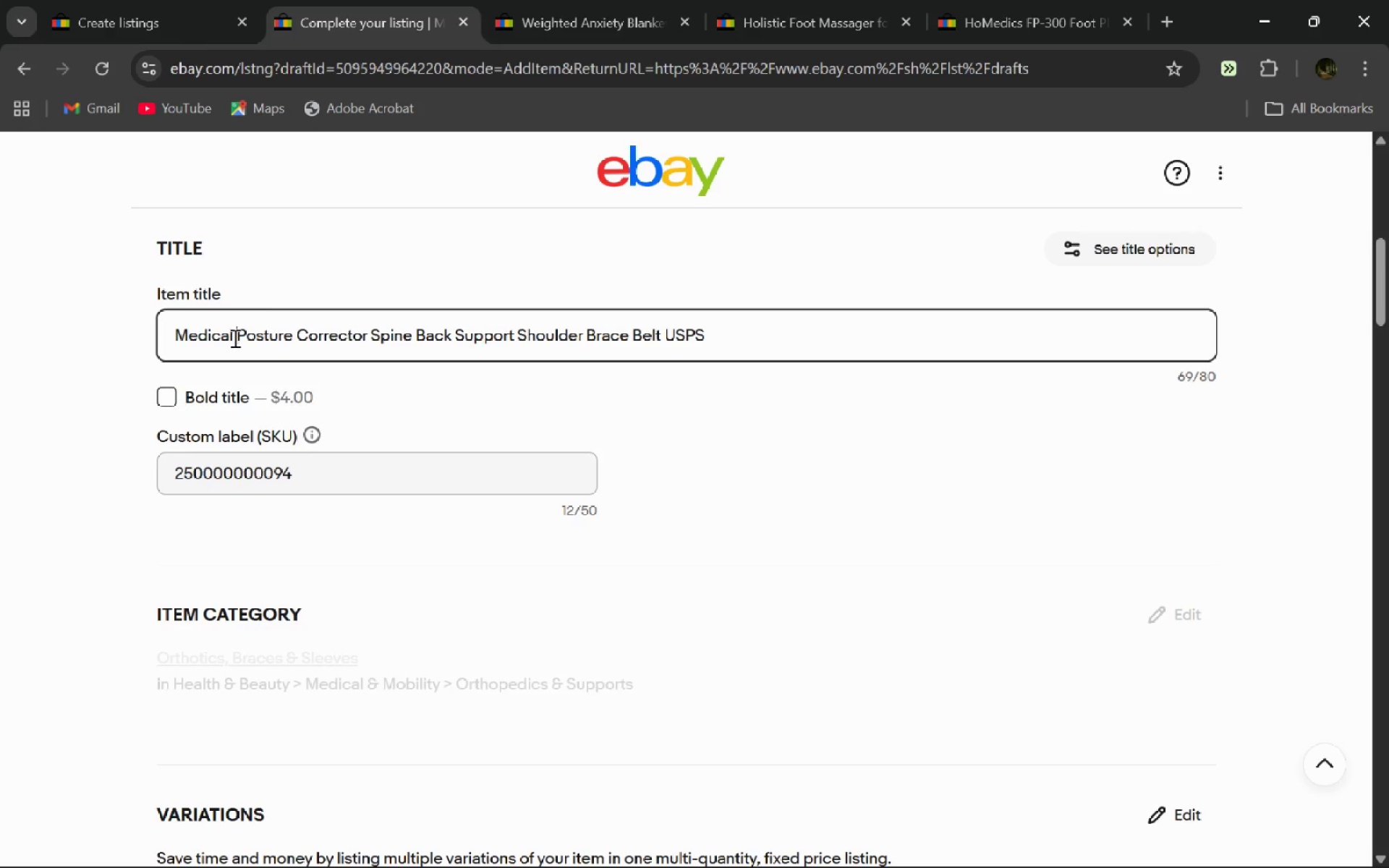 
left_click_drag(start_coordinate=[234, 338], to_coordinate=[127, 327])
 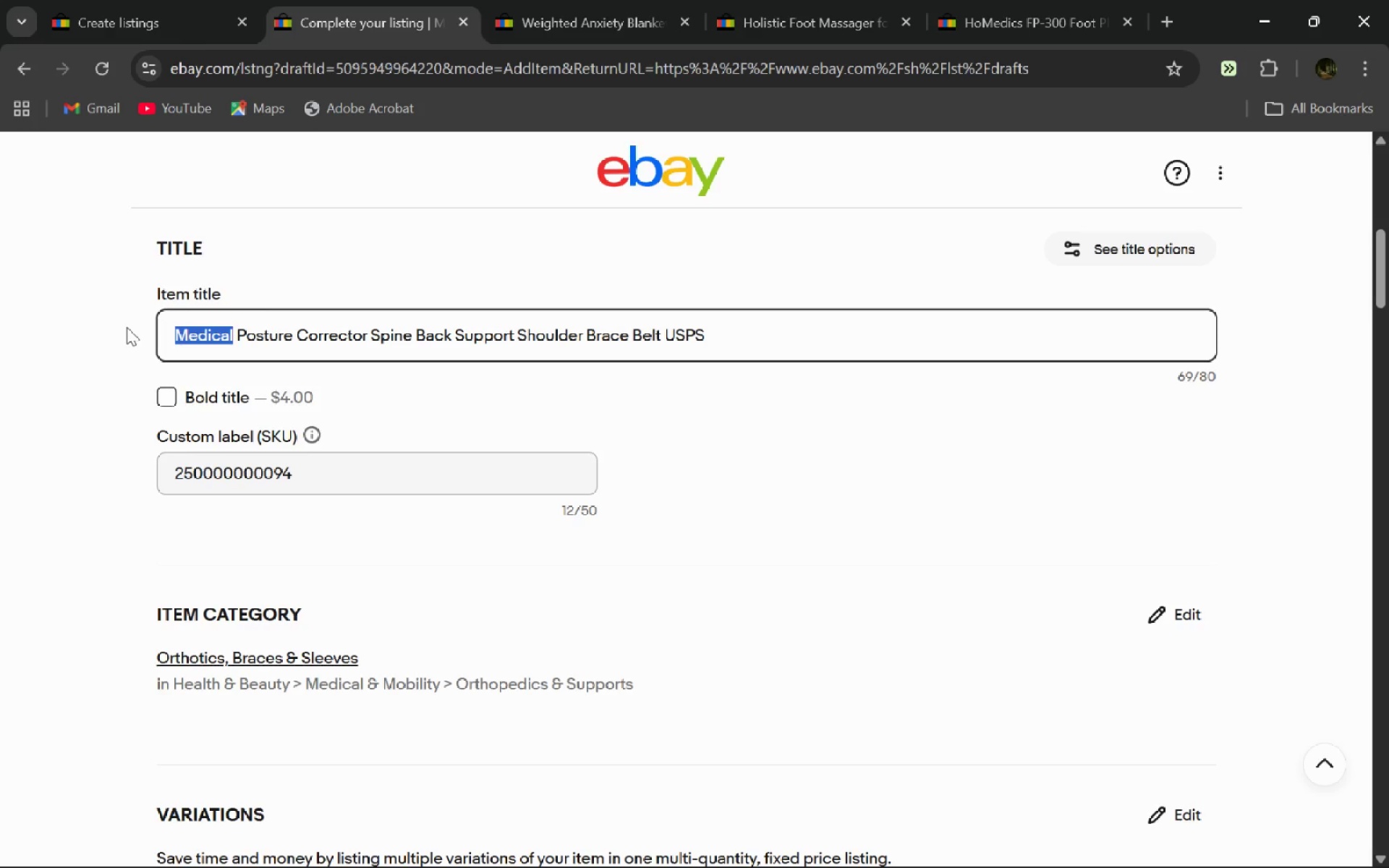 
key(Shift+ShiftRight)
 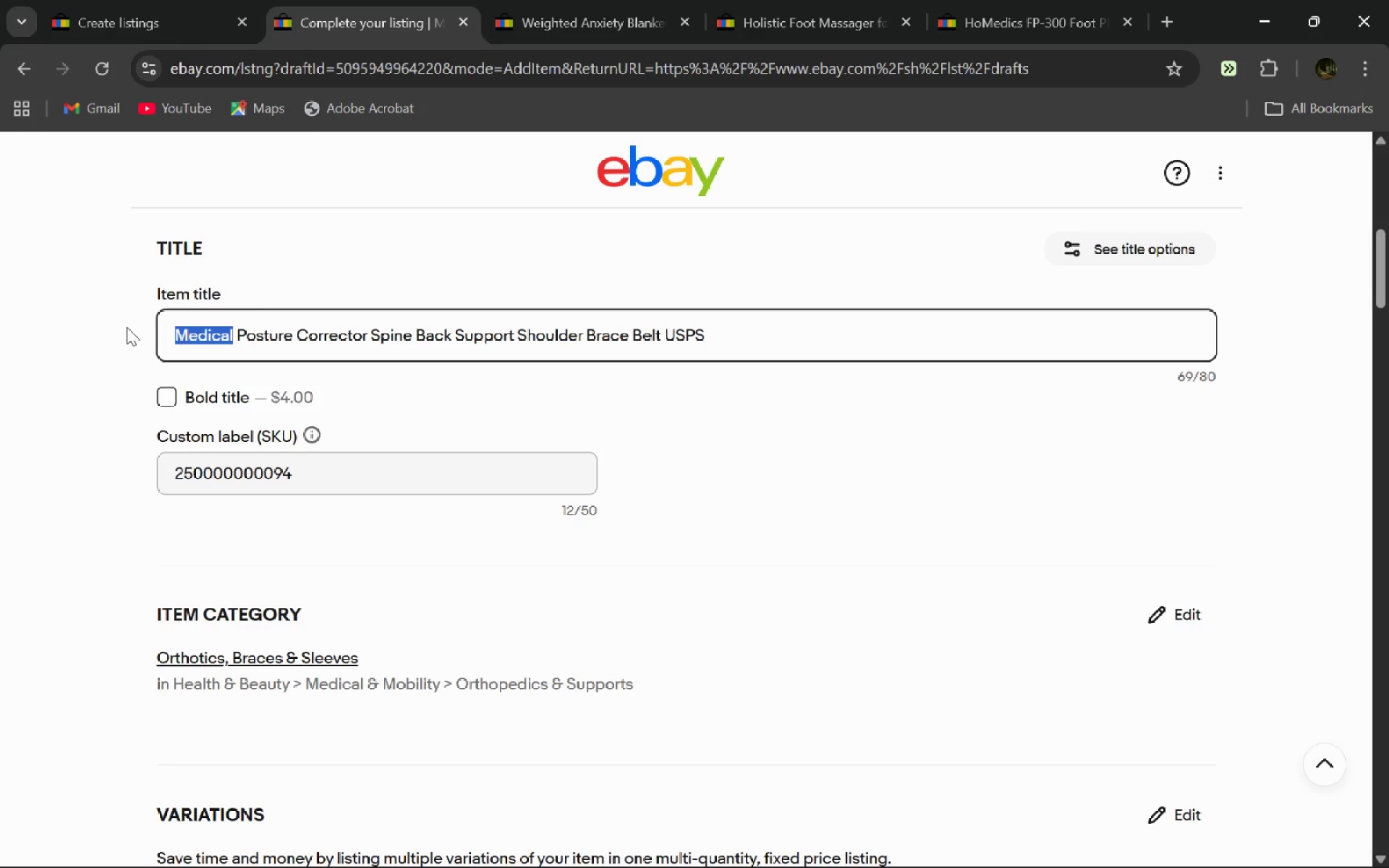 
key(Meta+V)
 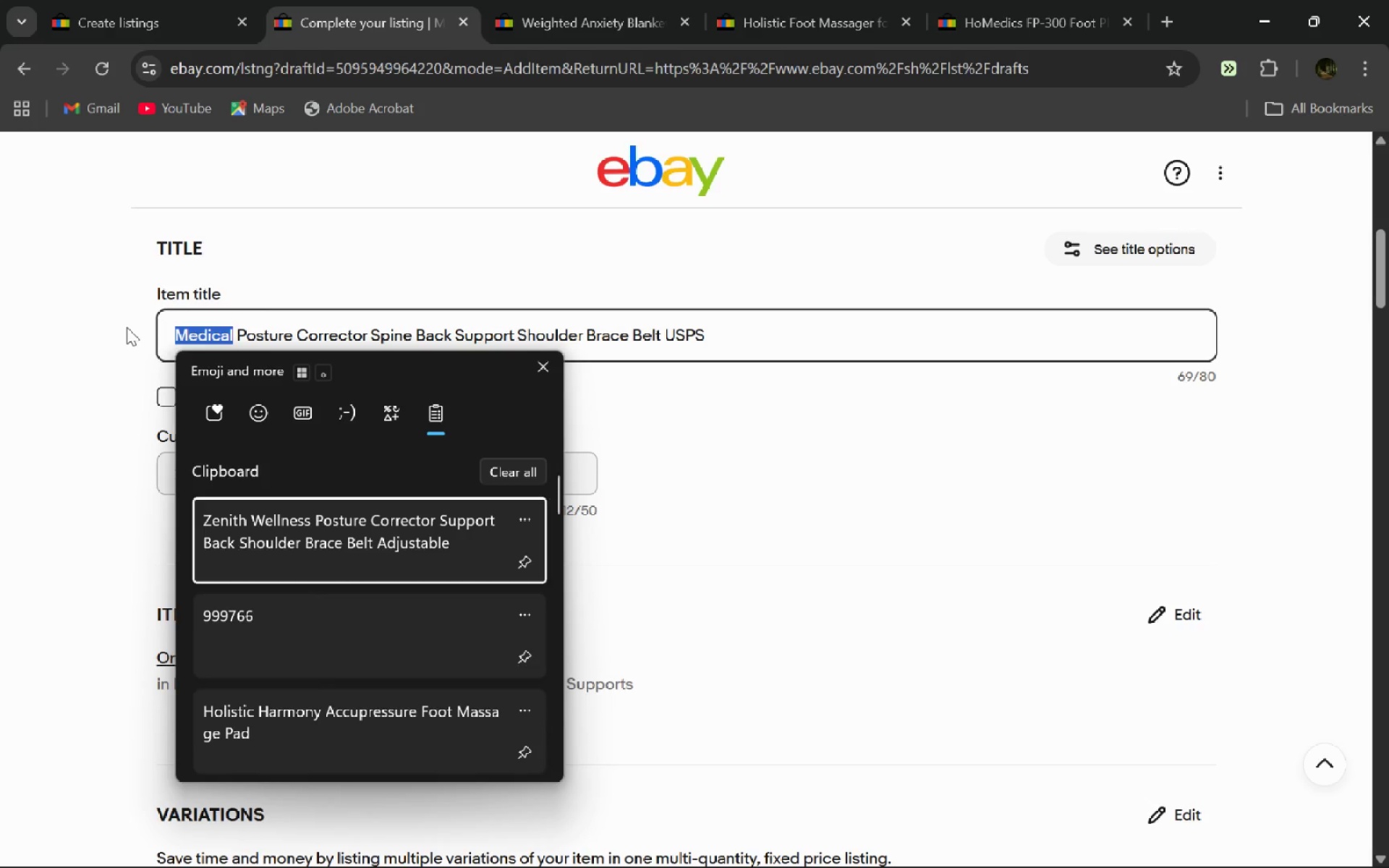 
key(ArrowDown)
 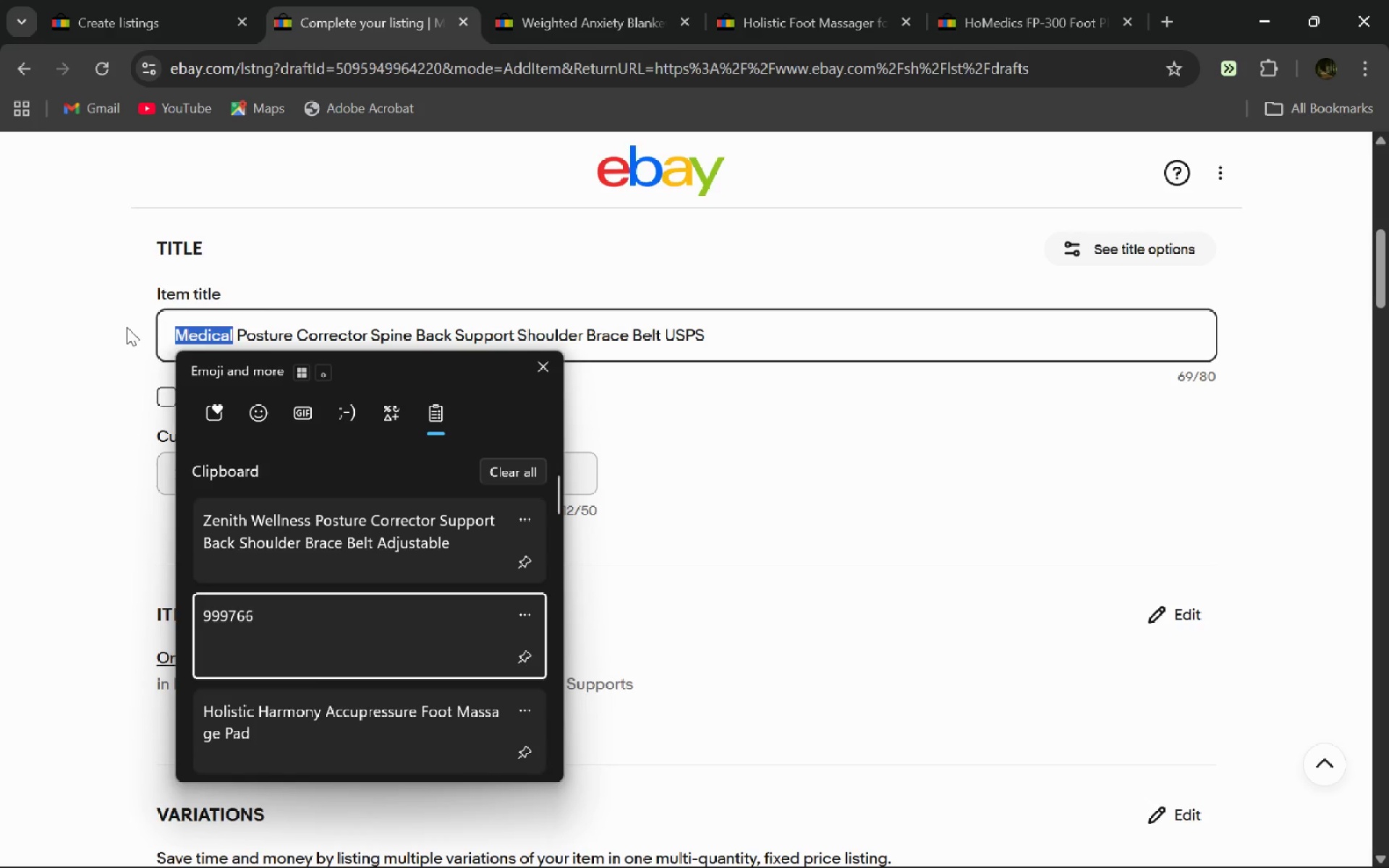 
key(ArrowDown)
 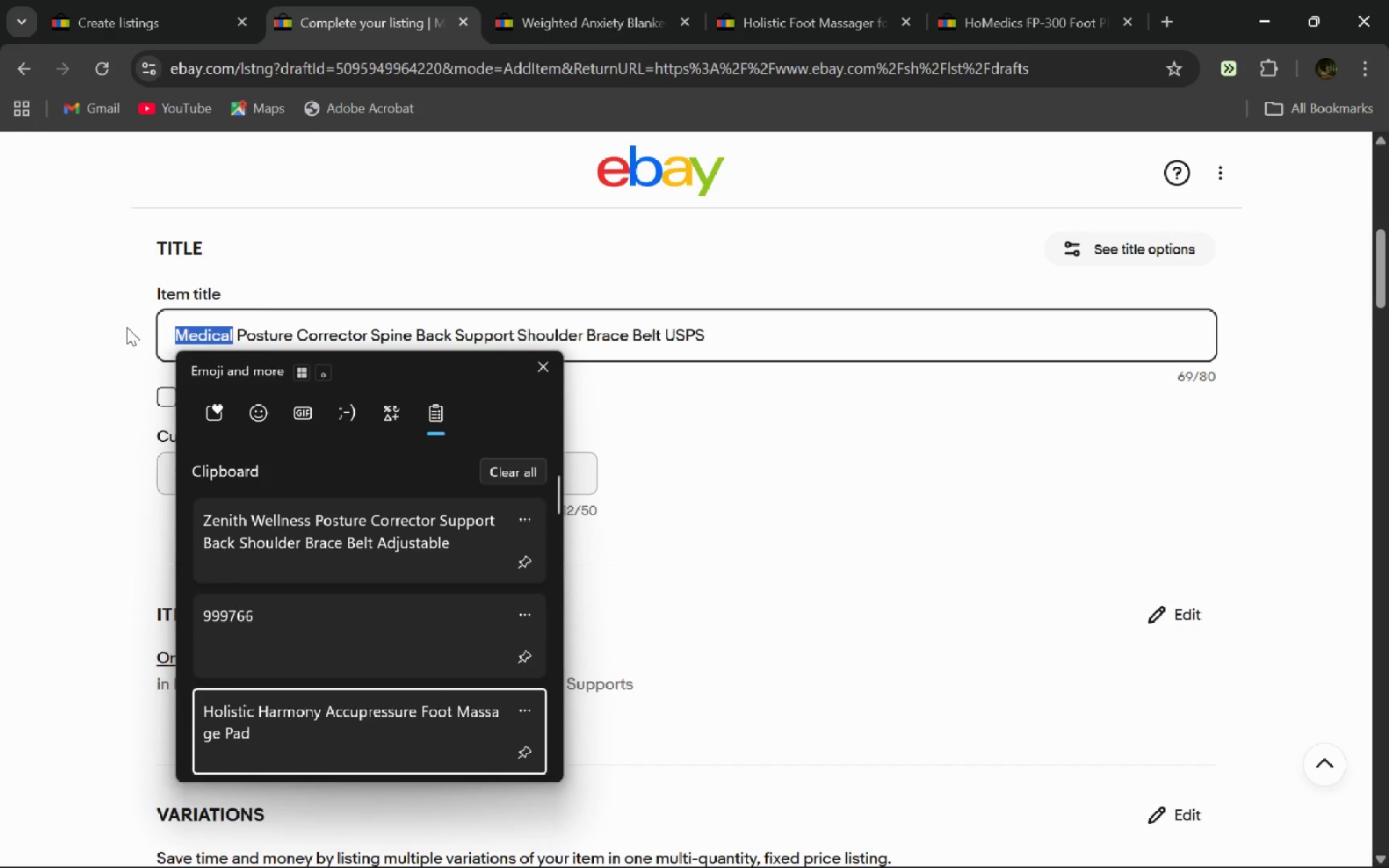 
key(ArrowDown)
 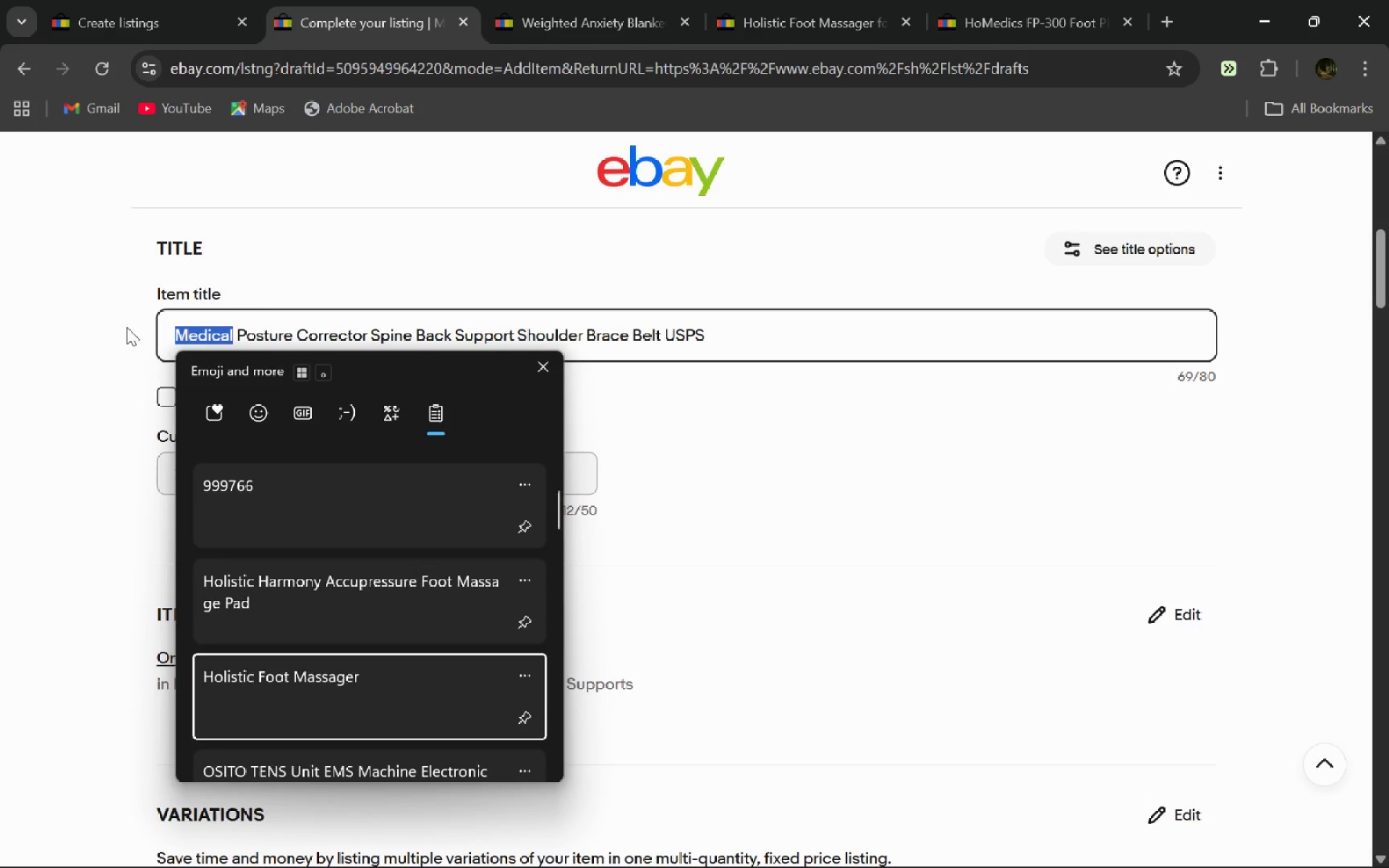 
key(ArrowDown)
 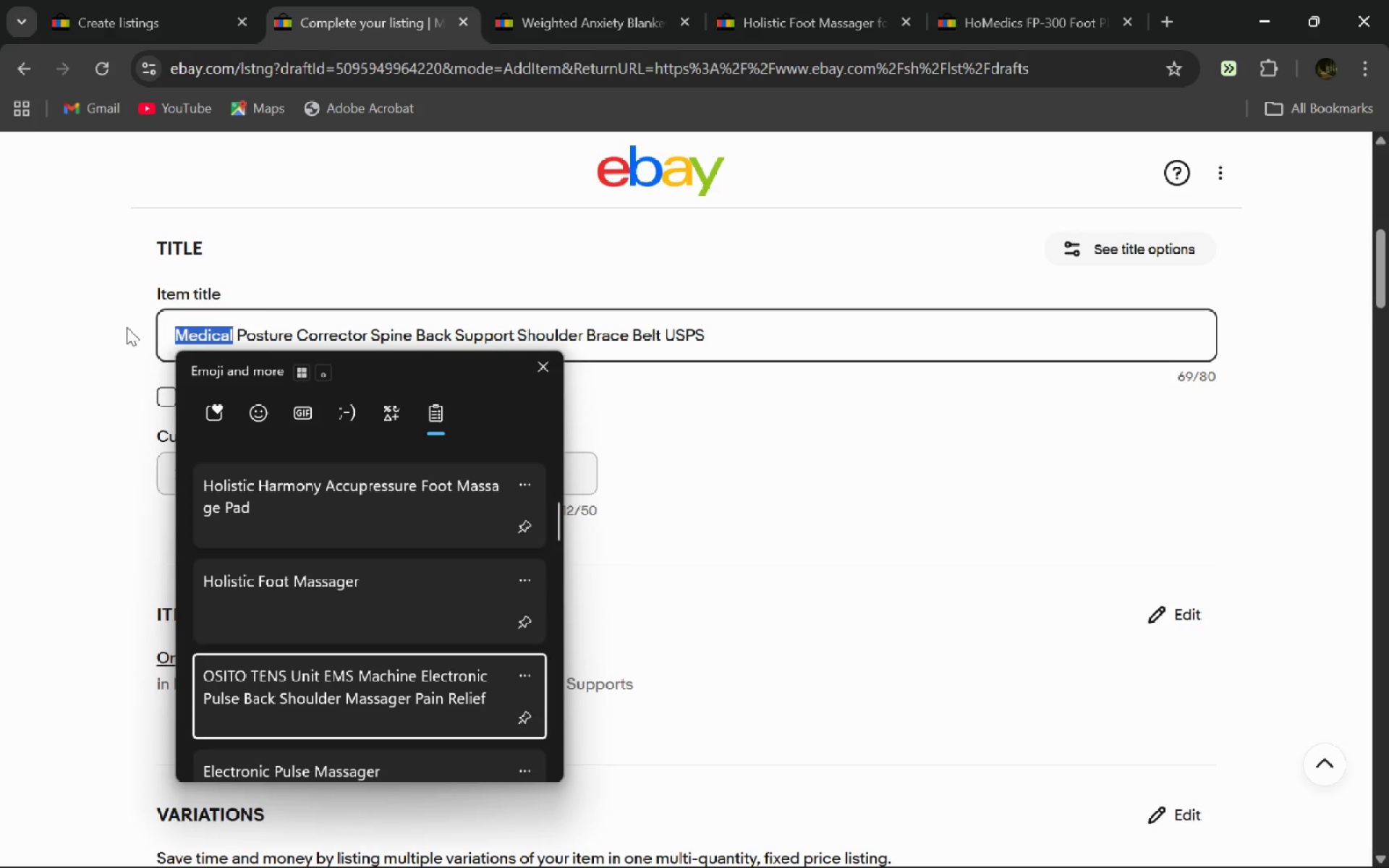 
key(ArrowDown)
 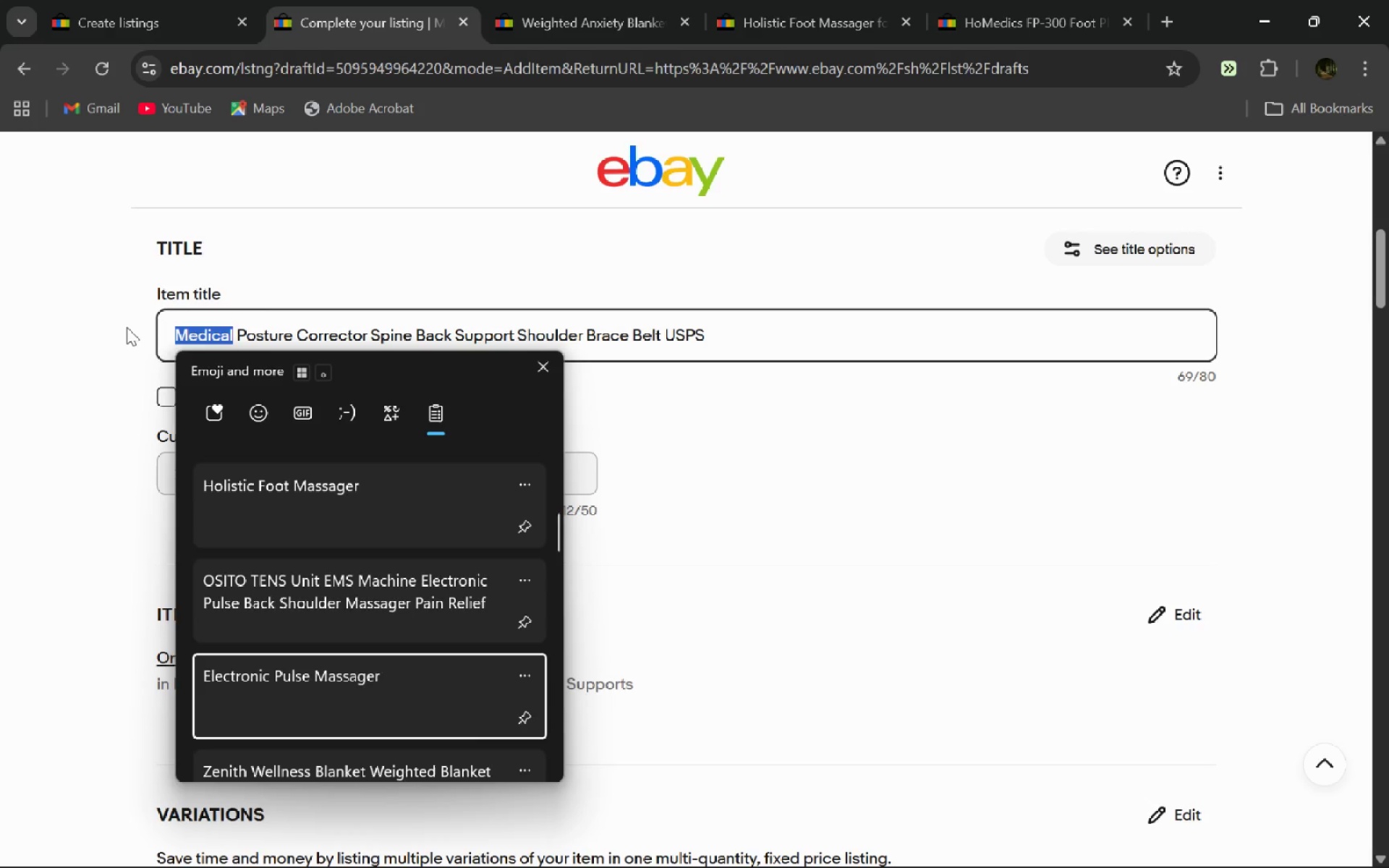 
key(ArrowDown)
 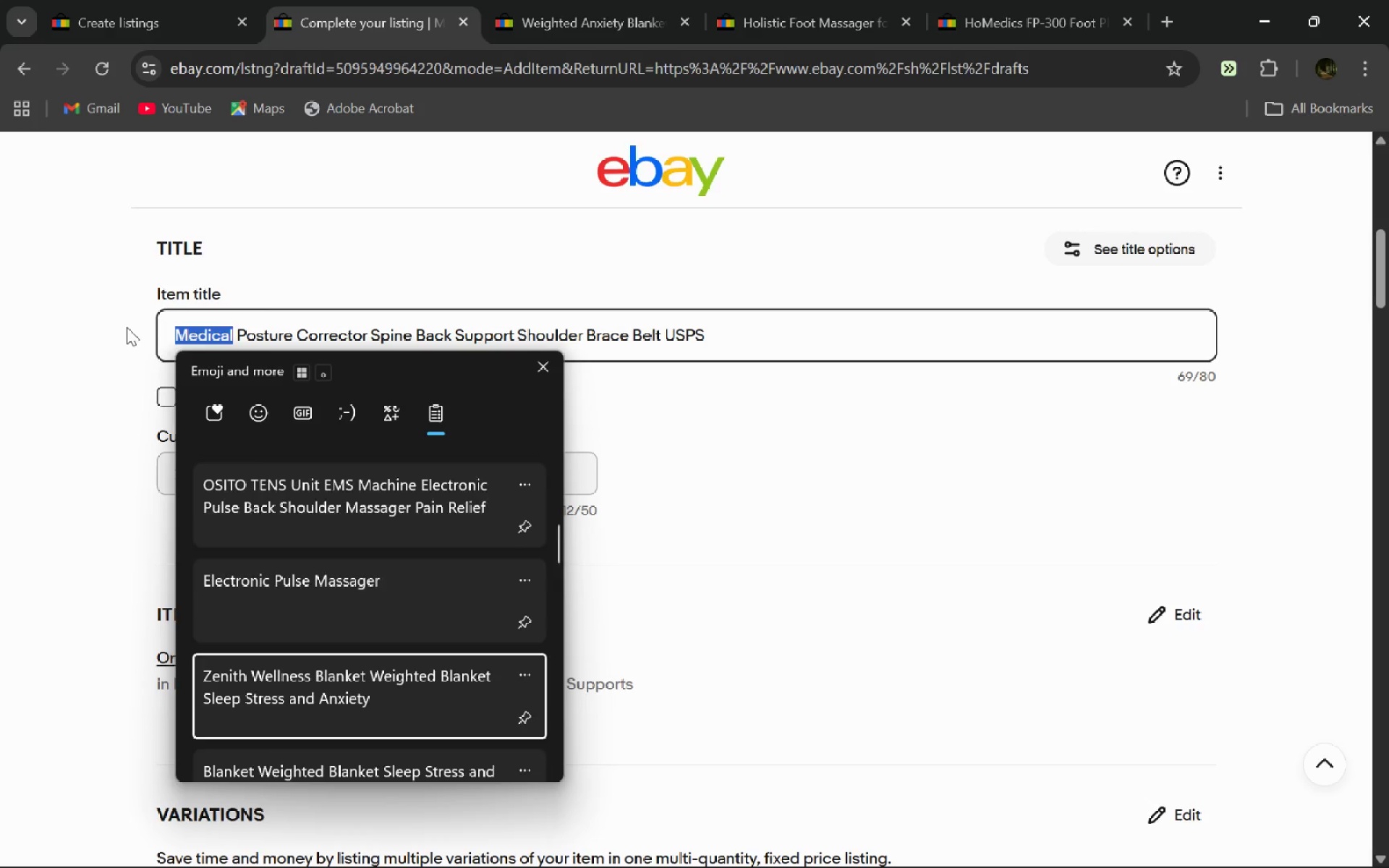 
key(ArrowDown)
 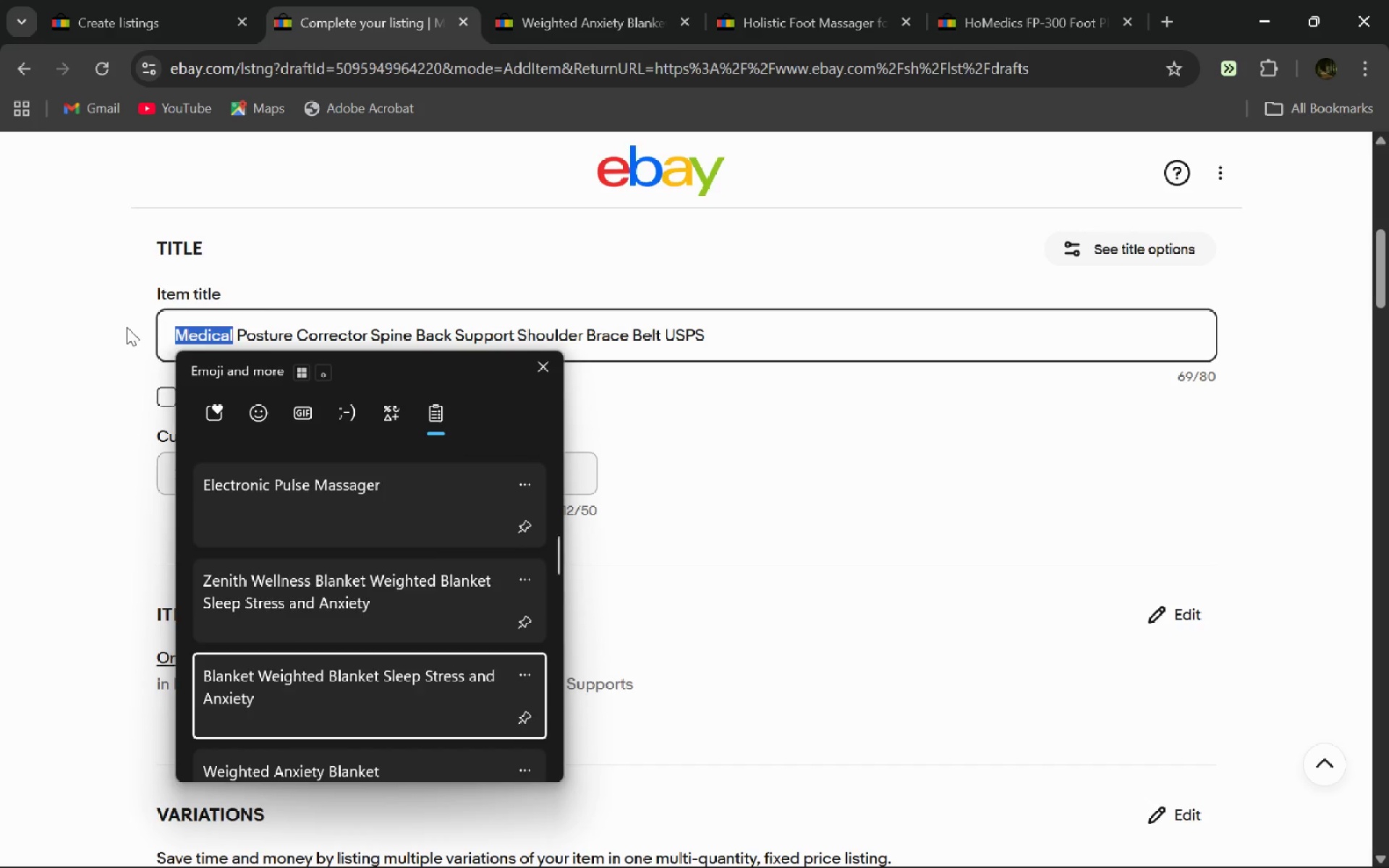 
hold_key(key=ArrowDown, duration=1.38)
 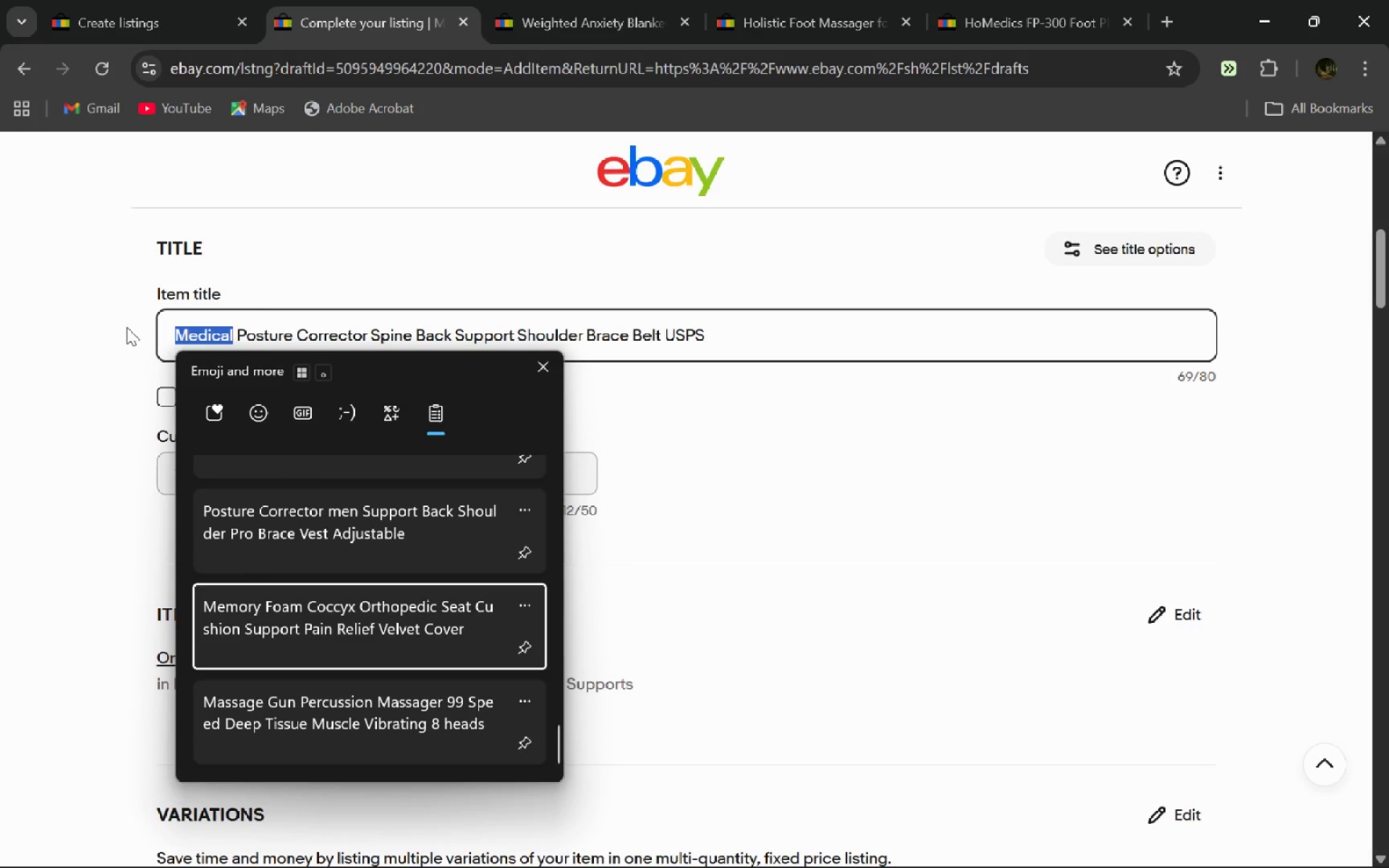 
key(ArrowUp)
 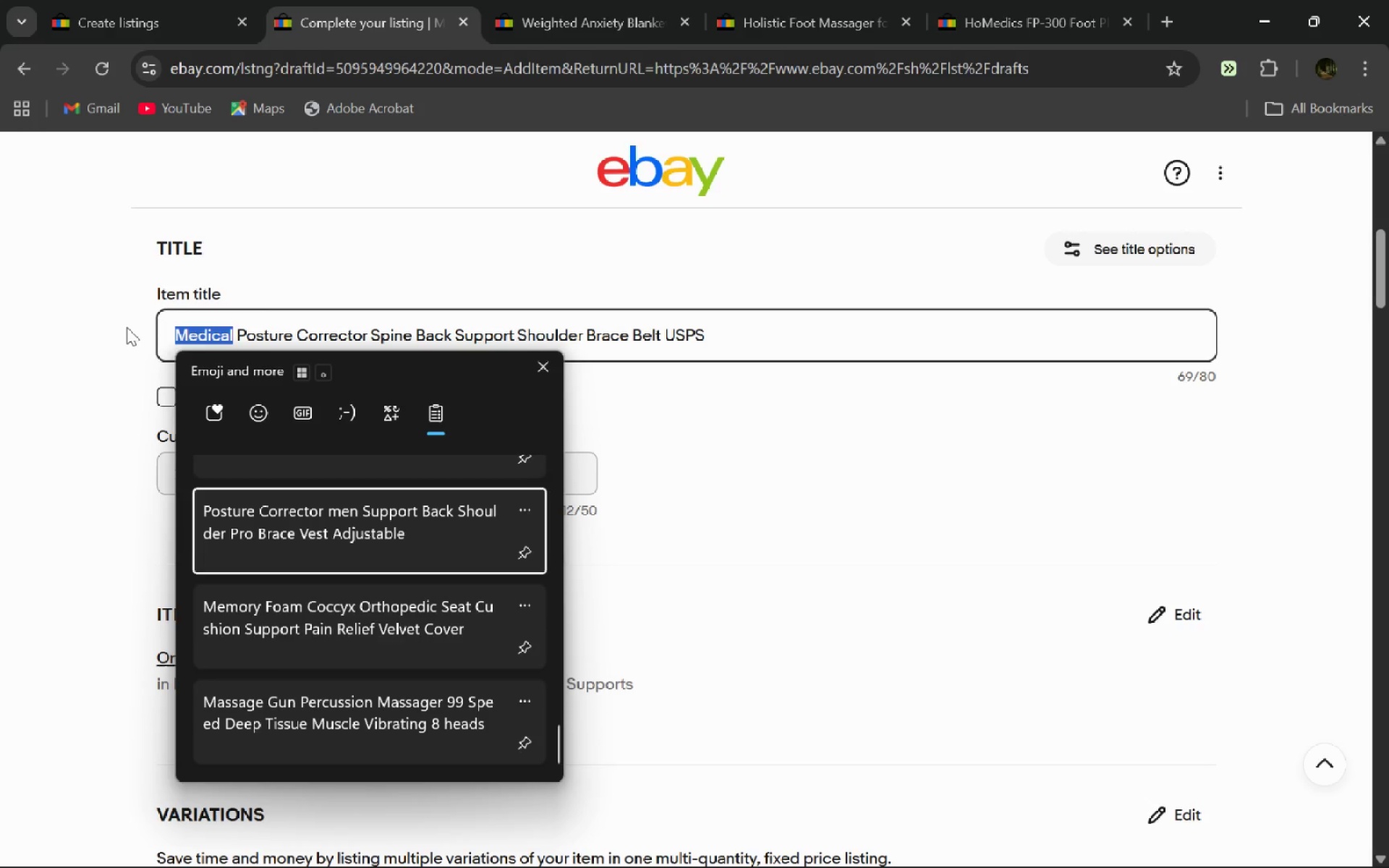 
key(ArrowUp)
 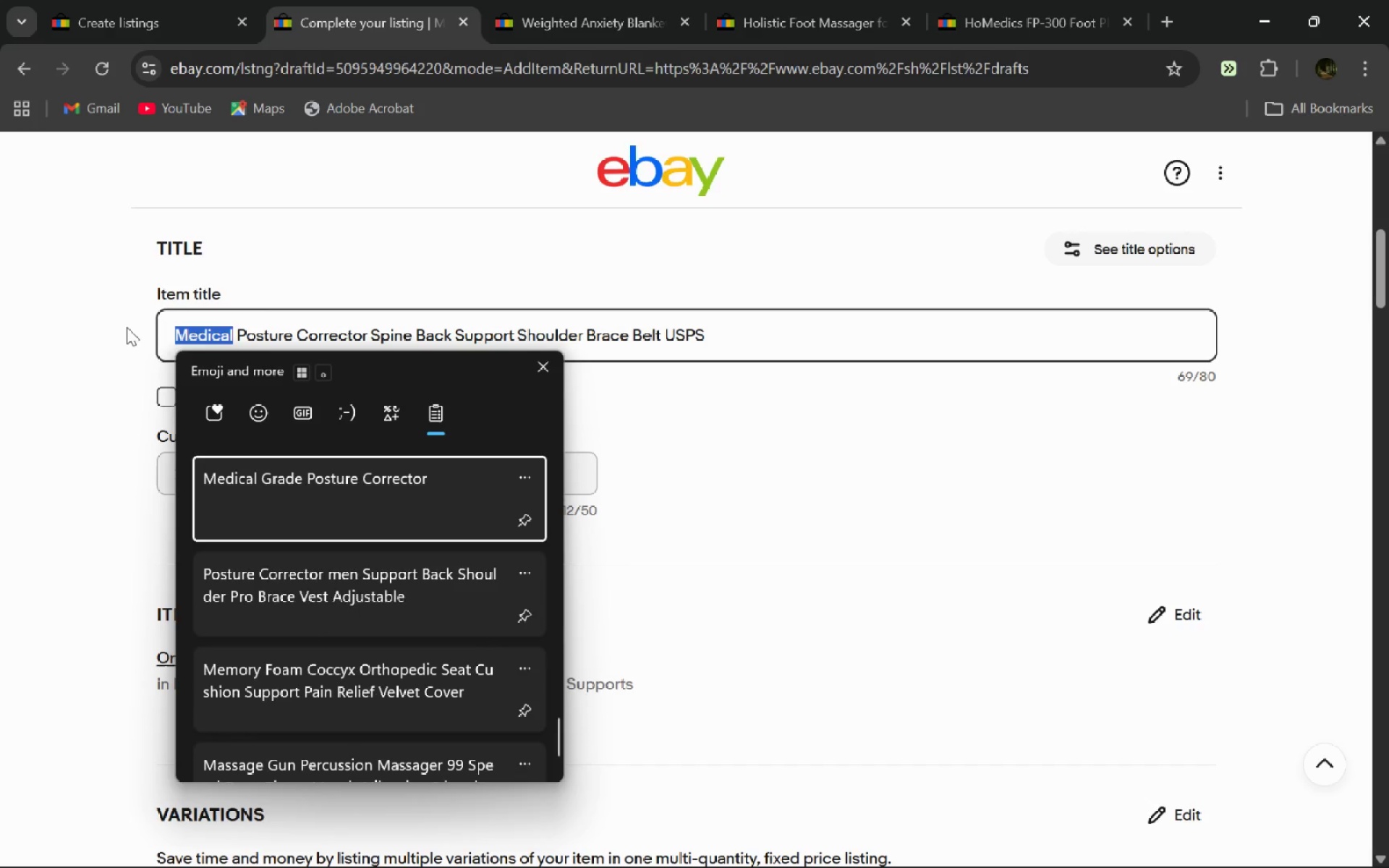 
key(ArrowUp)
 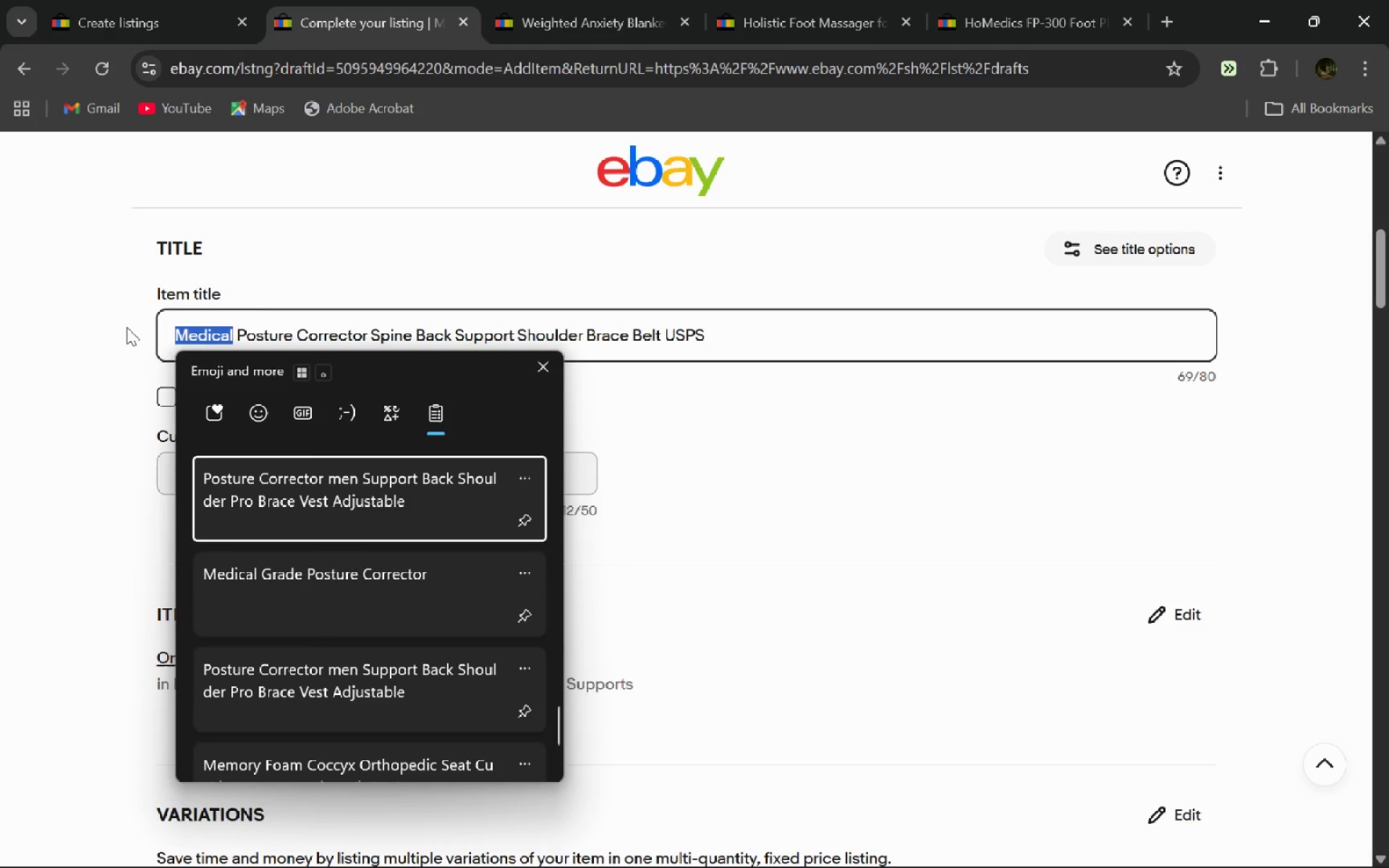 
key(ArrowUp)
 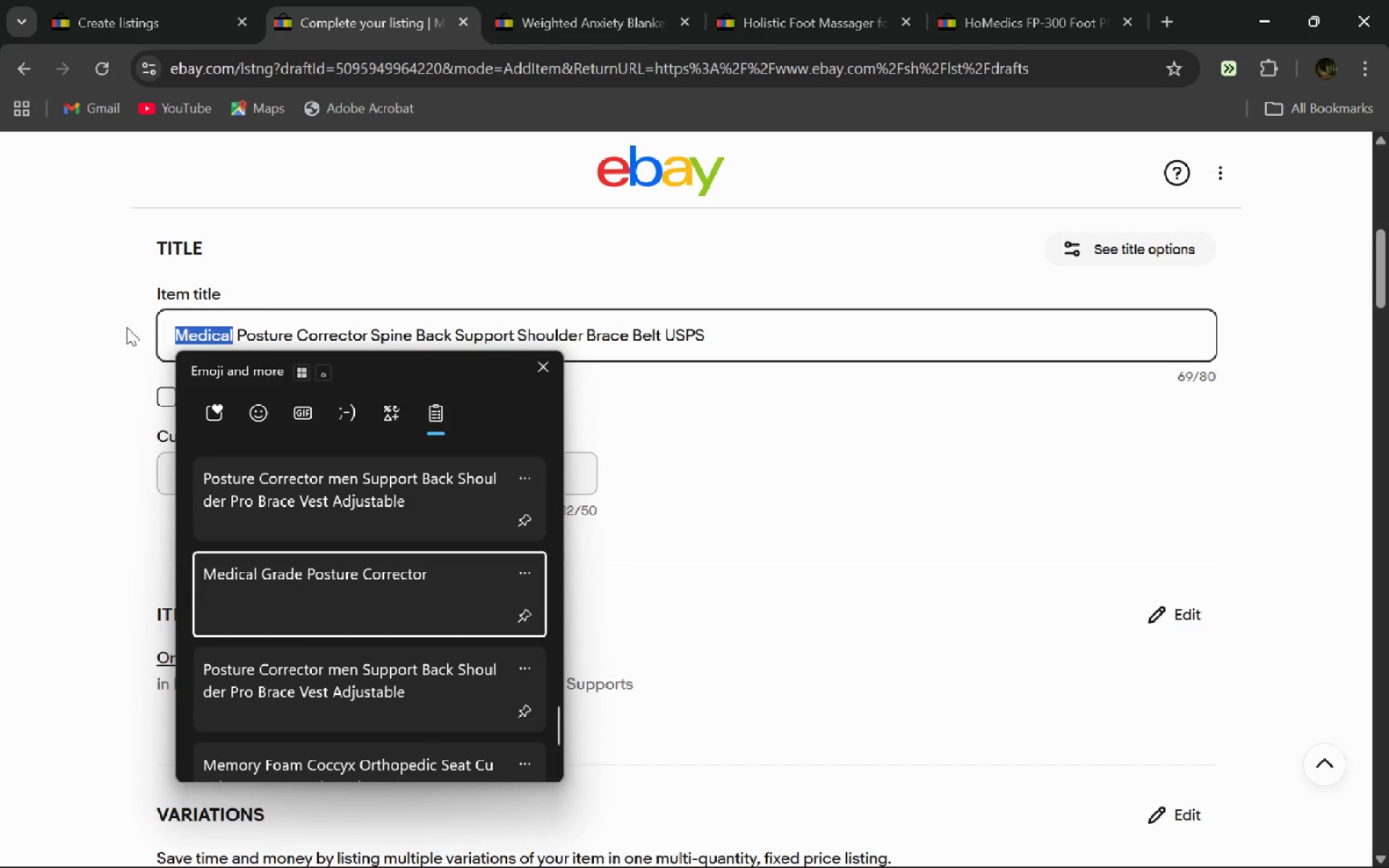 
key(ArrowDown)
 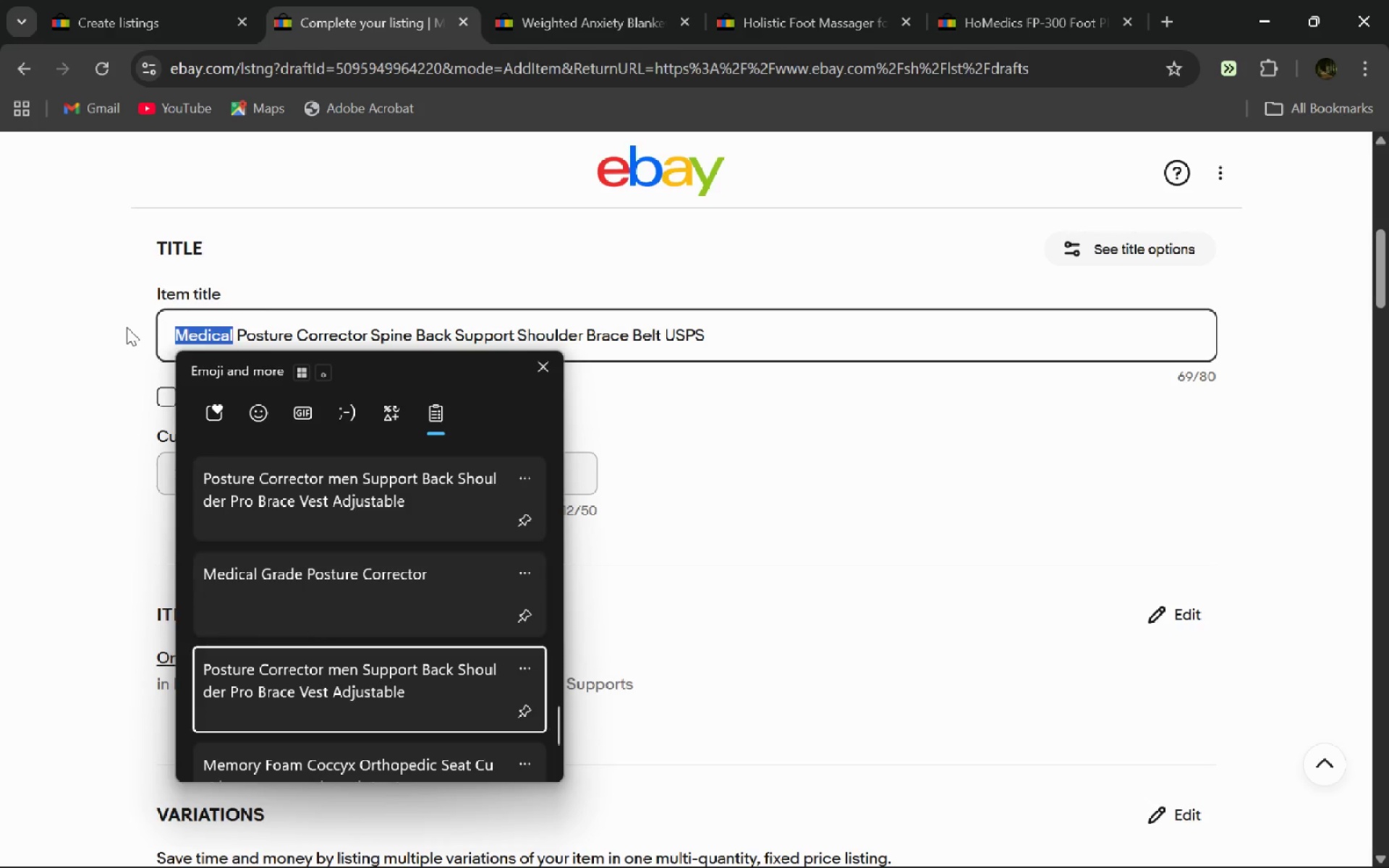 
key(ArrowDown)
 